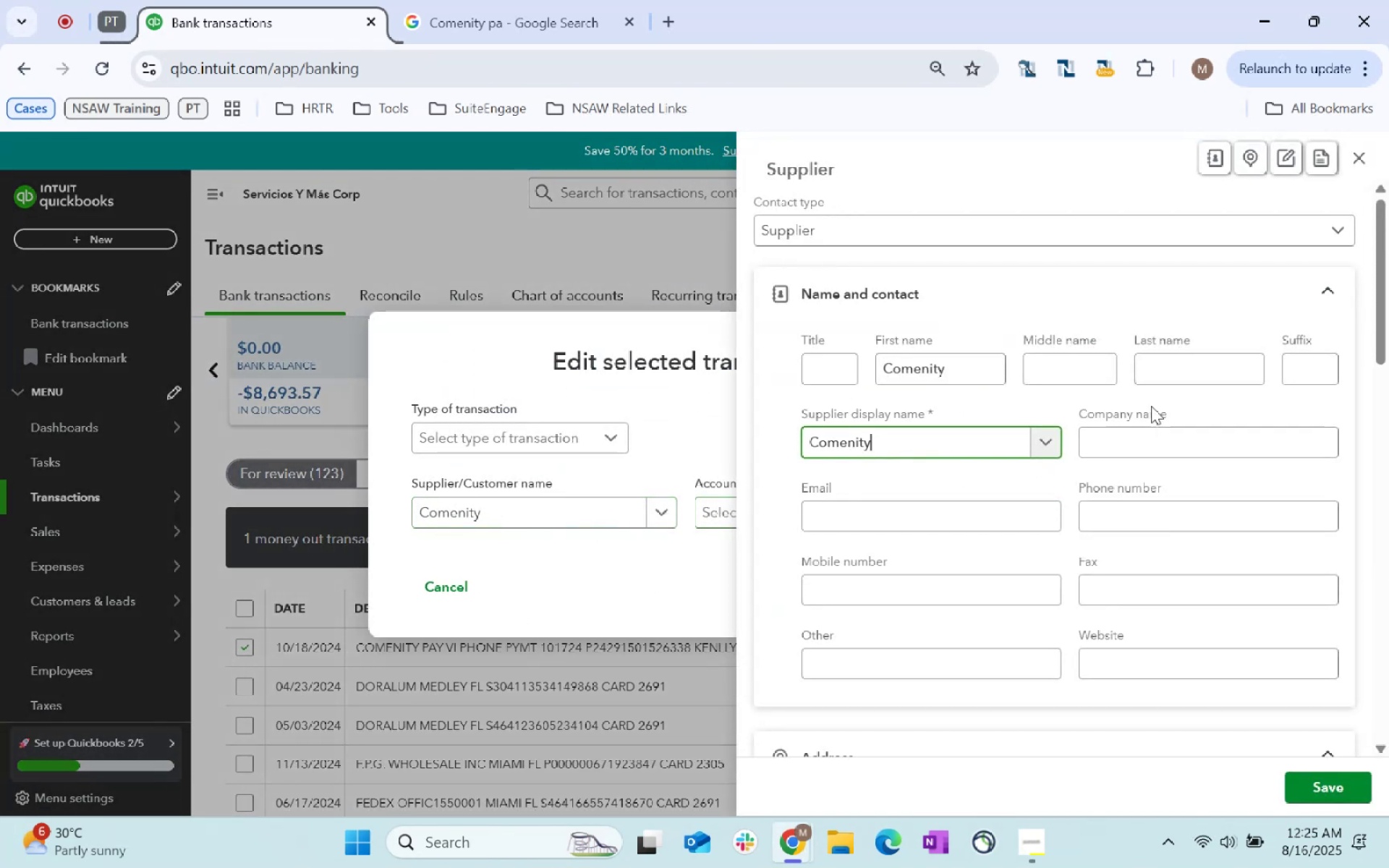 
scroll: coordinate [741, 509], scroll_direction: down, amount: 172.0
 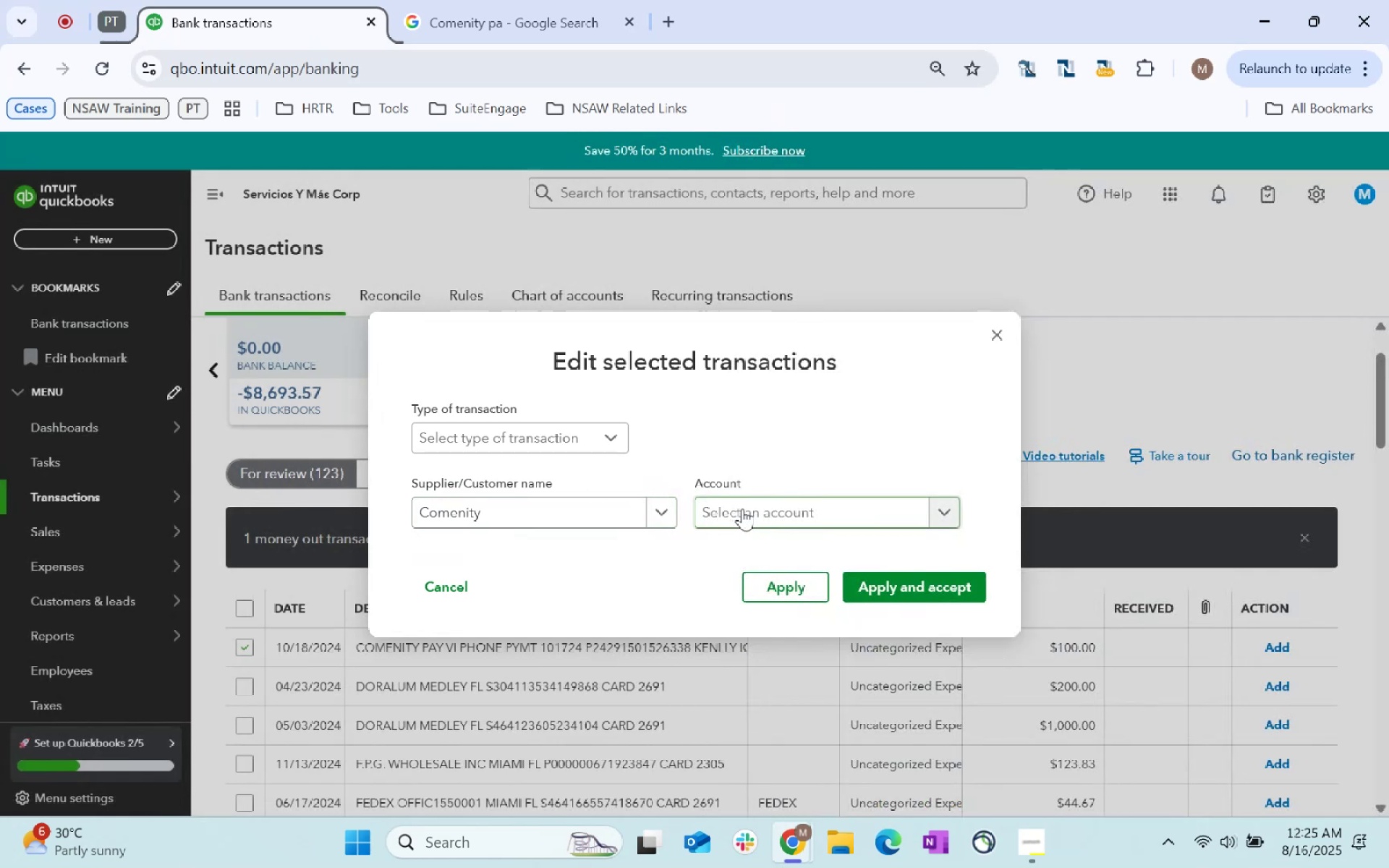 
left_click([742, 509])
 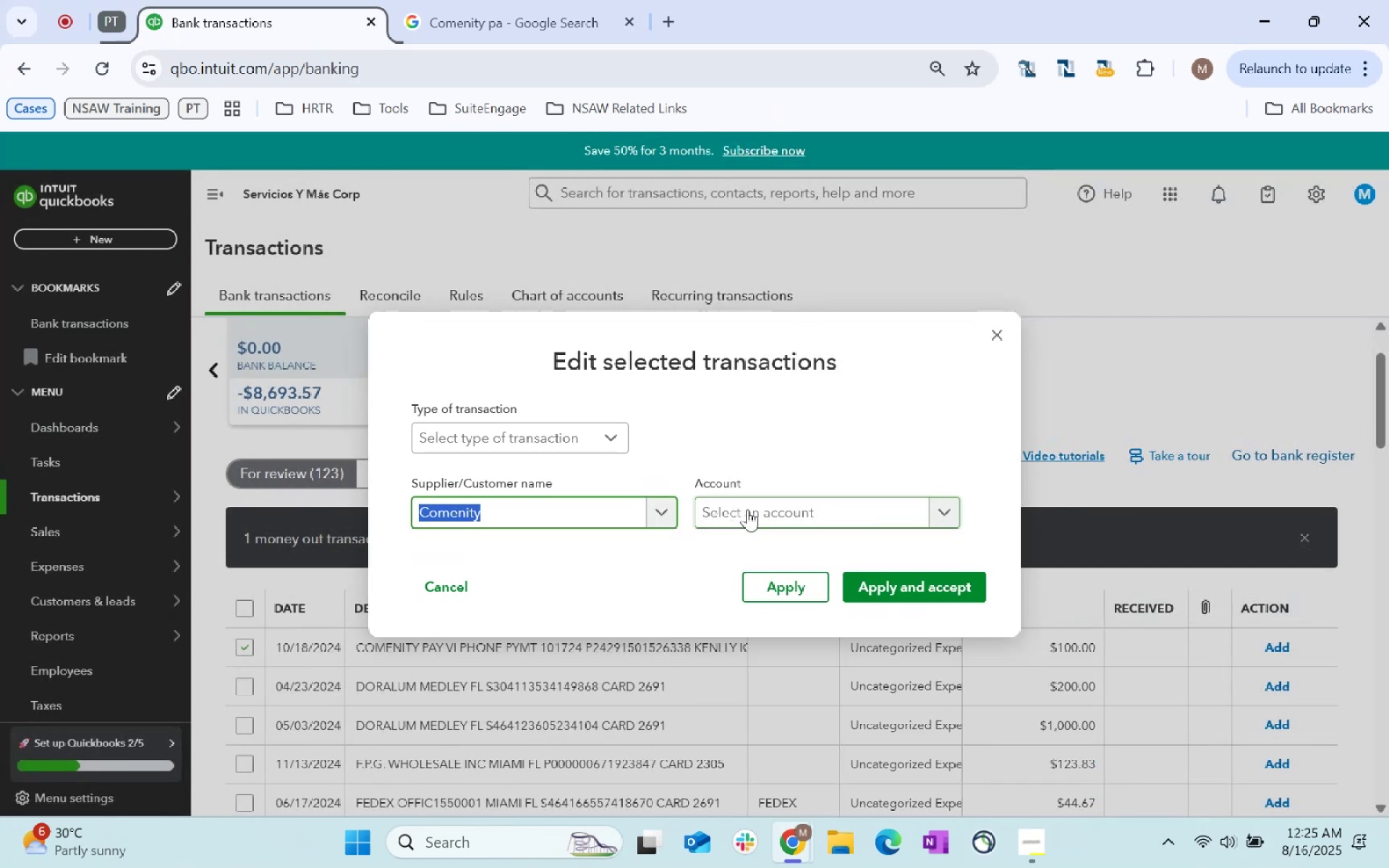 
key(Tab)
type(credit)
 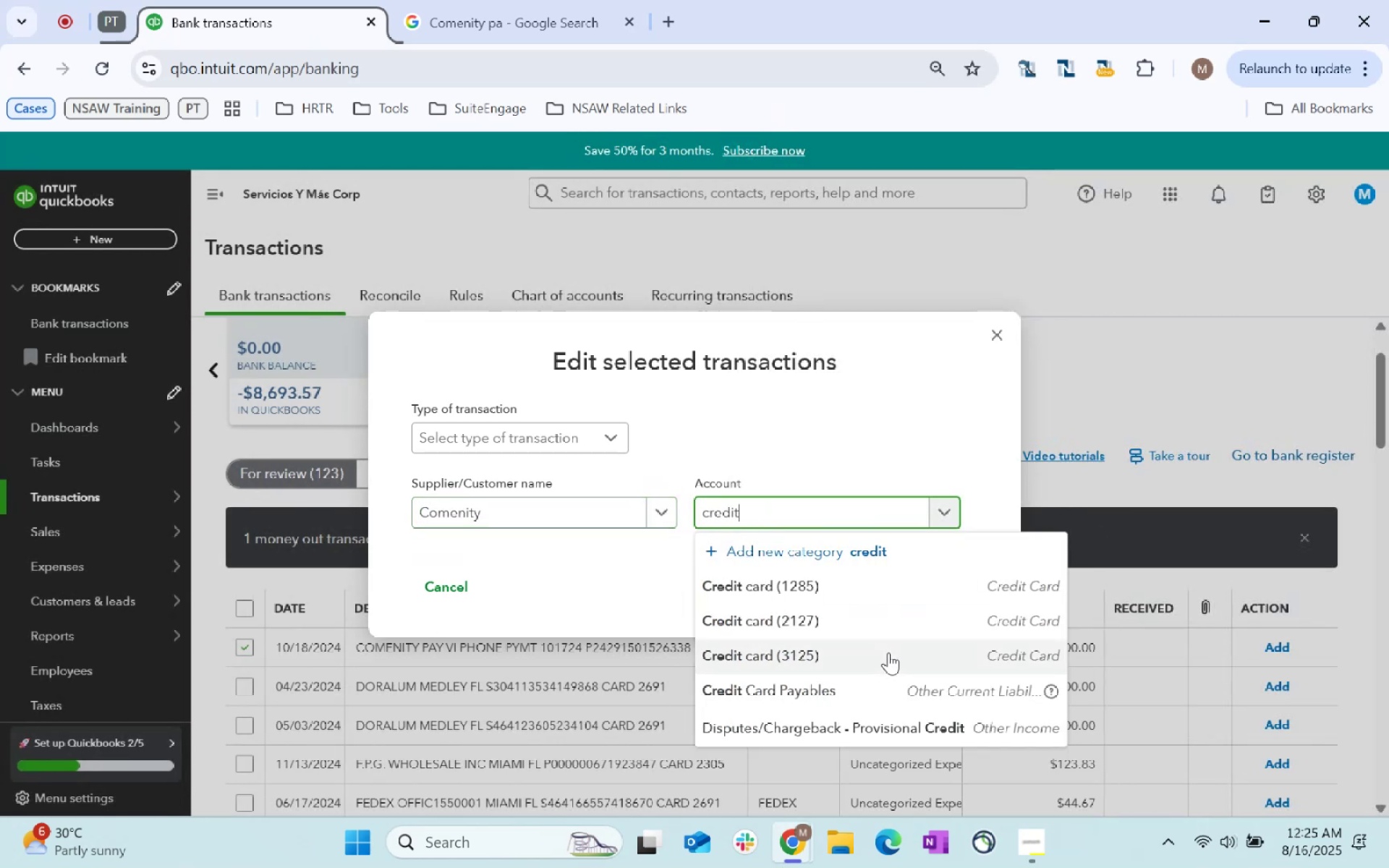 
left_click([862, 681])
 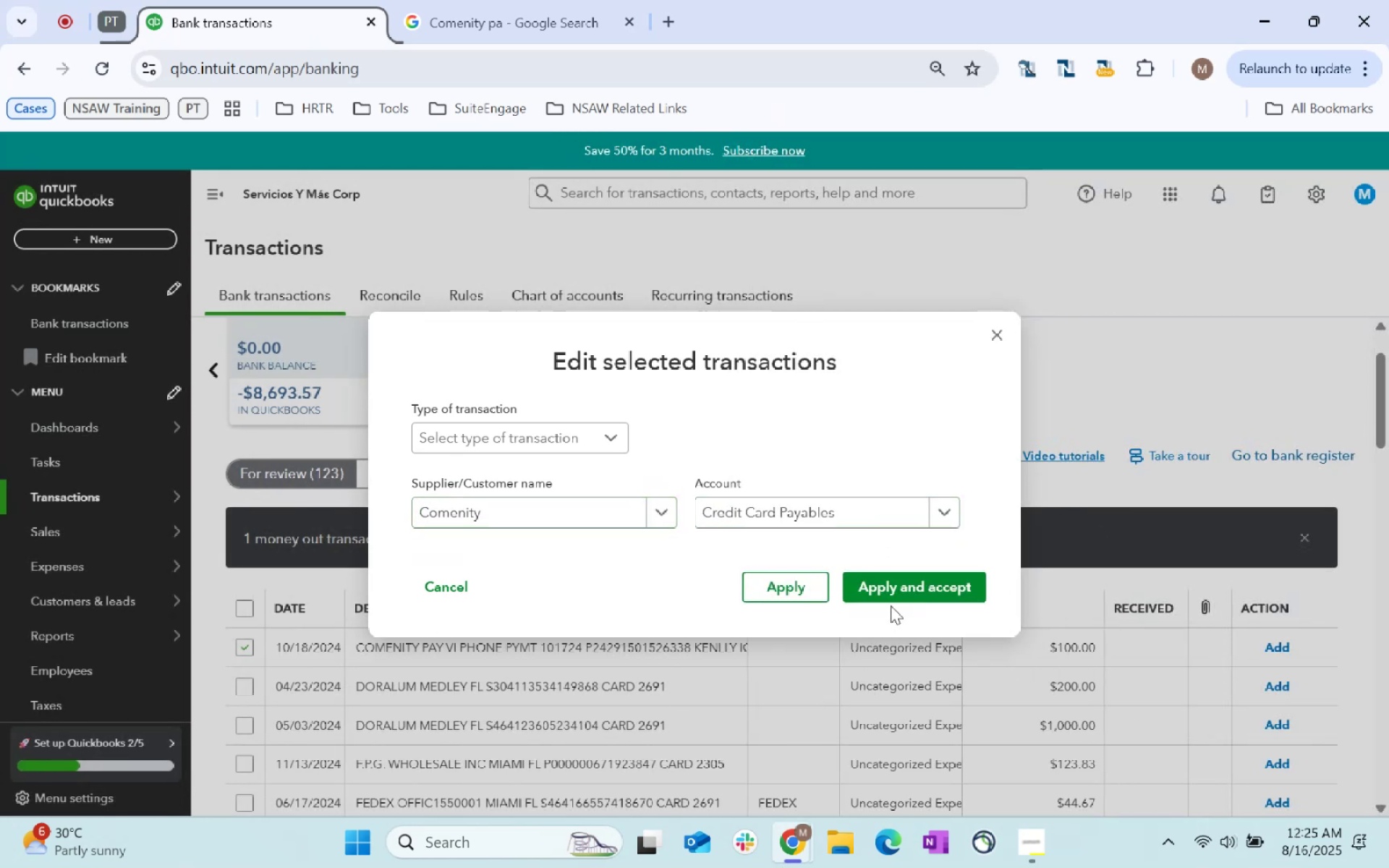 
left_click([896, 604])
 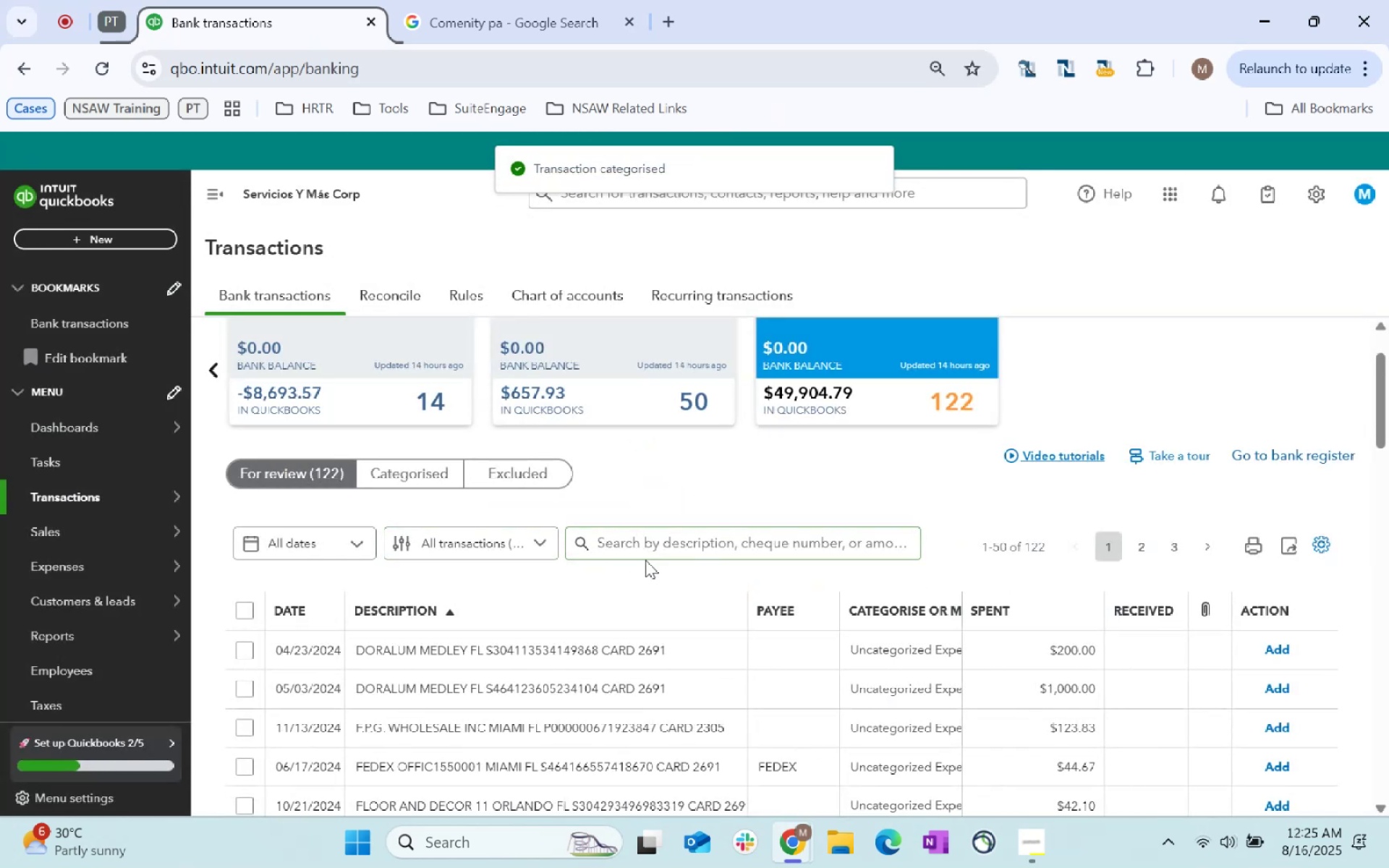 
left_click([402, 0])
 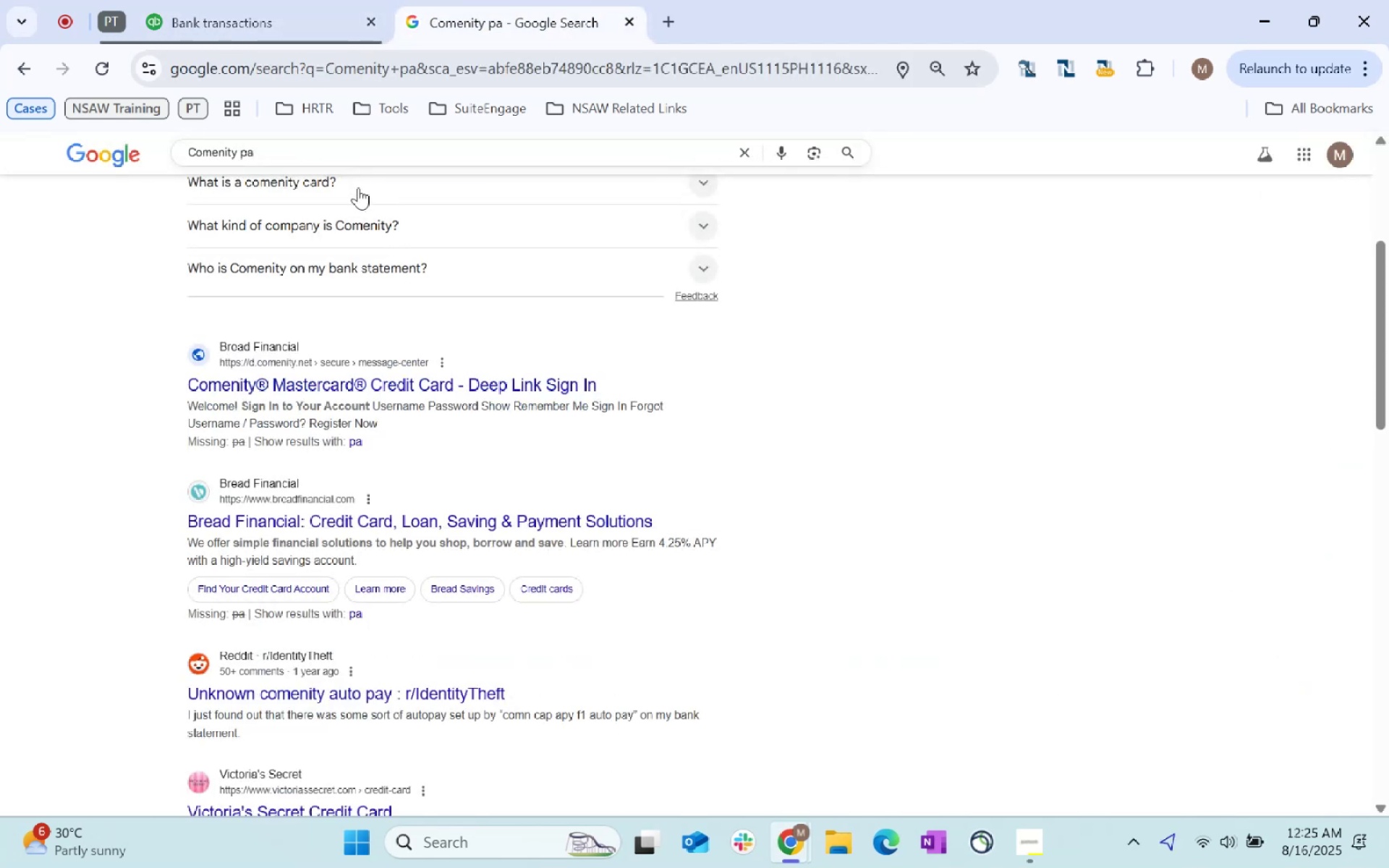 
left_click_drag(start_coordinate=[300, 156], to_coordinate=[0, 201])
 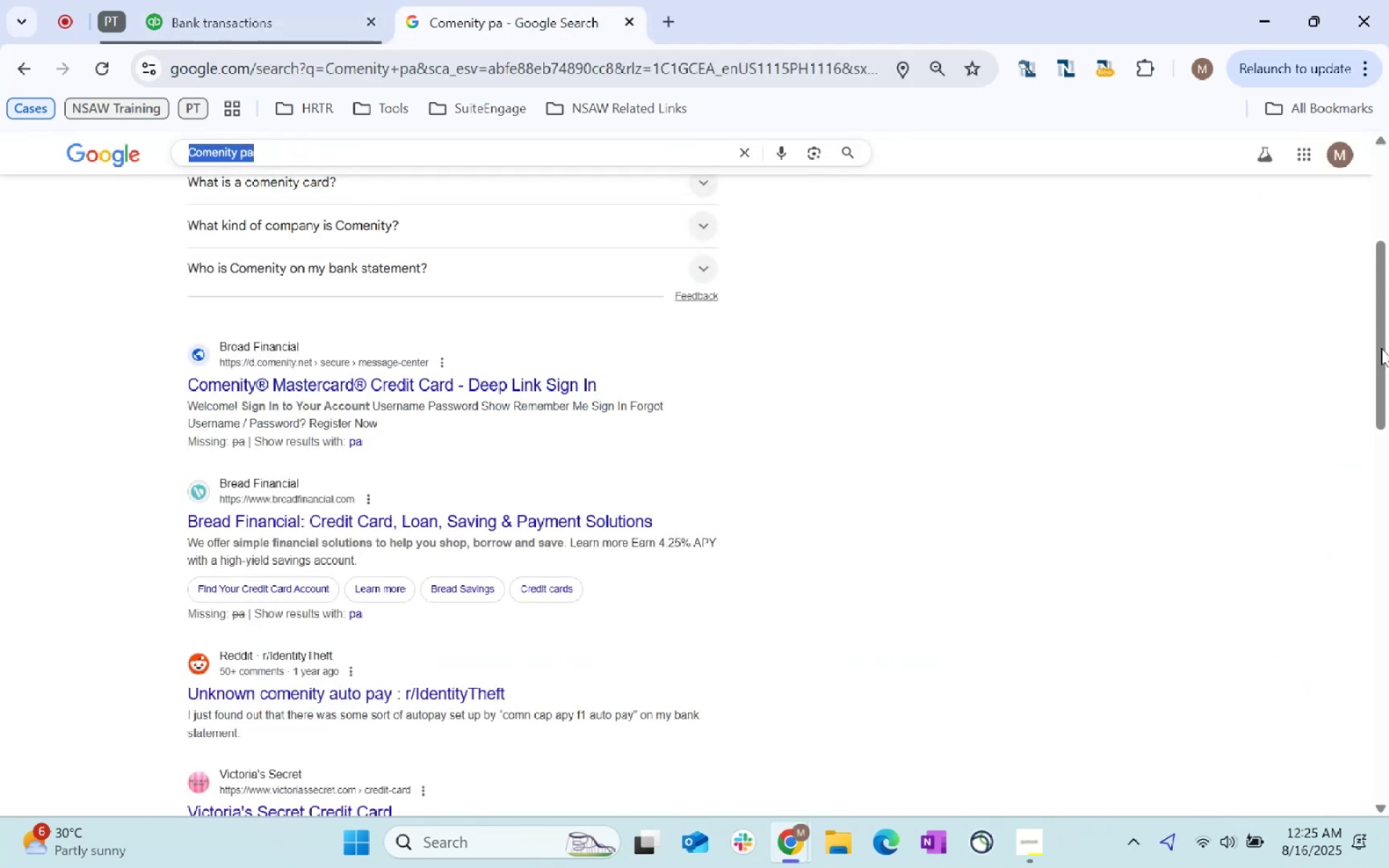 
type(Doralum Medley)
 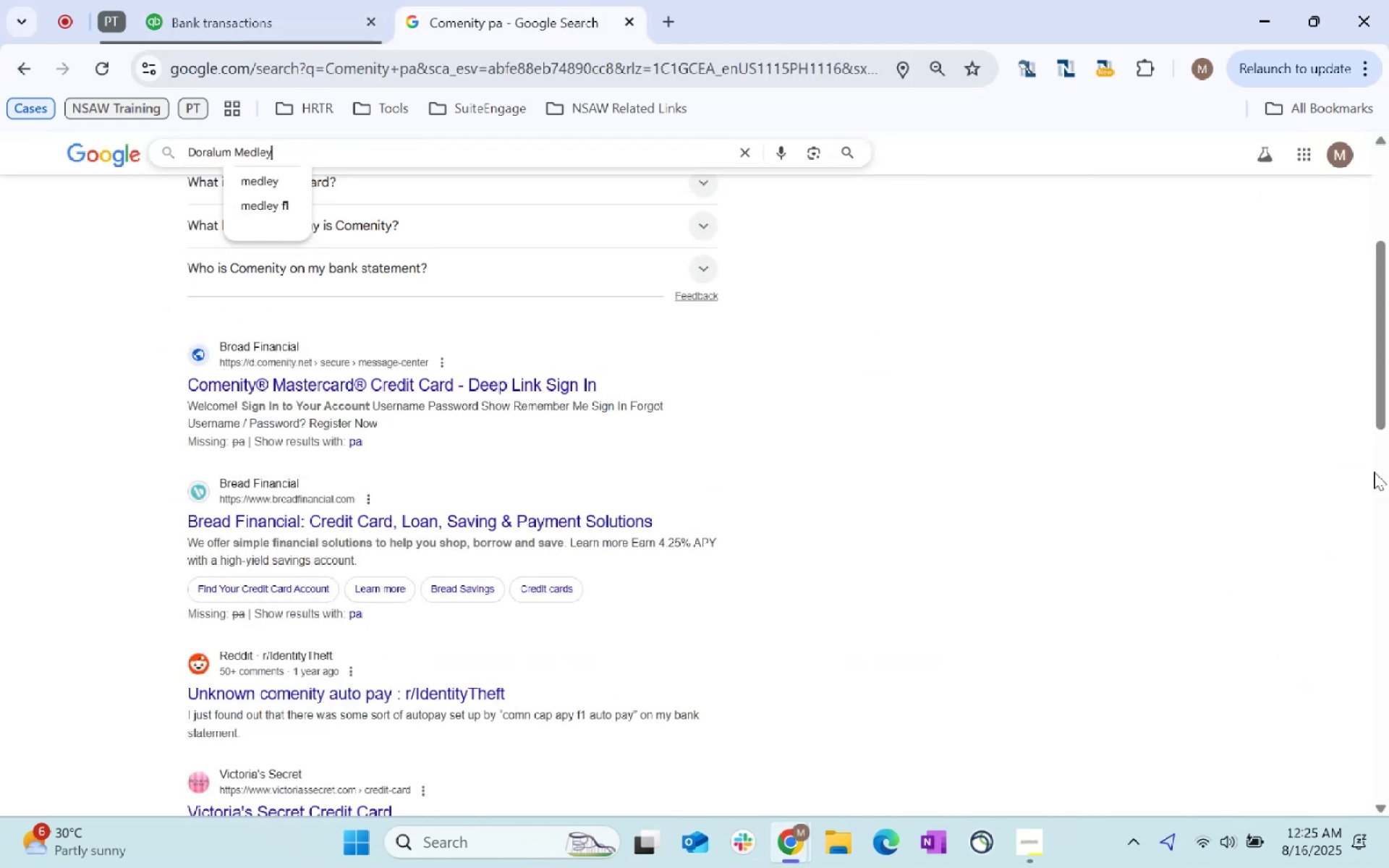 
key(Enter)
 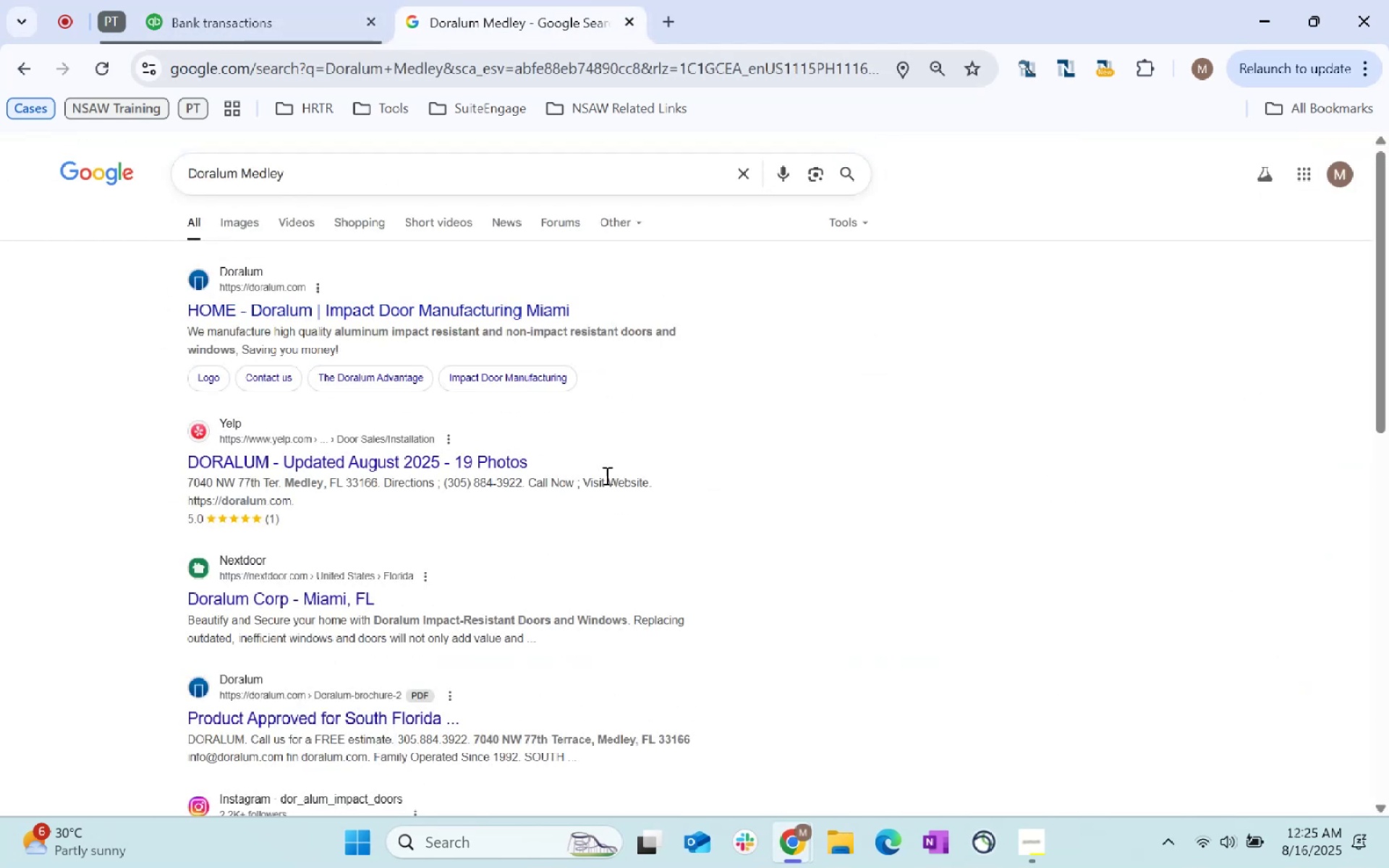 
left_click([249, 0])
 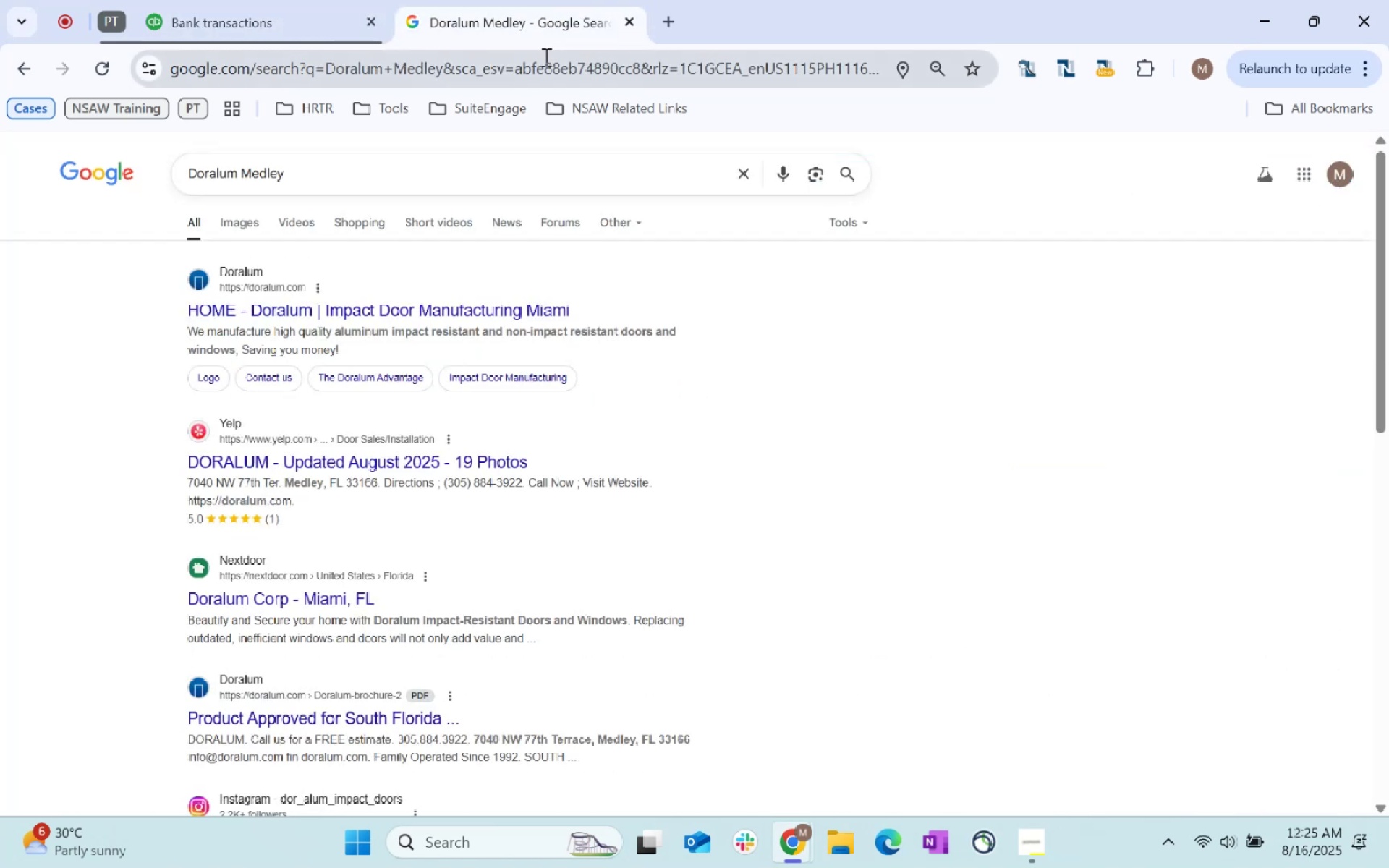 
wait(8.16)
 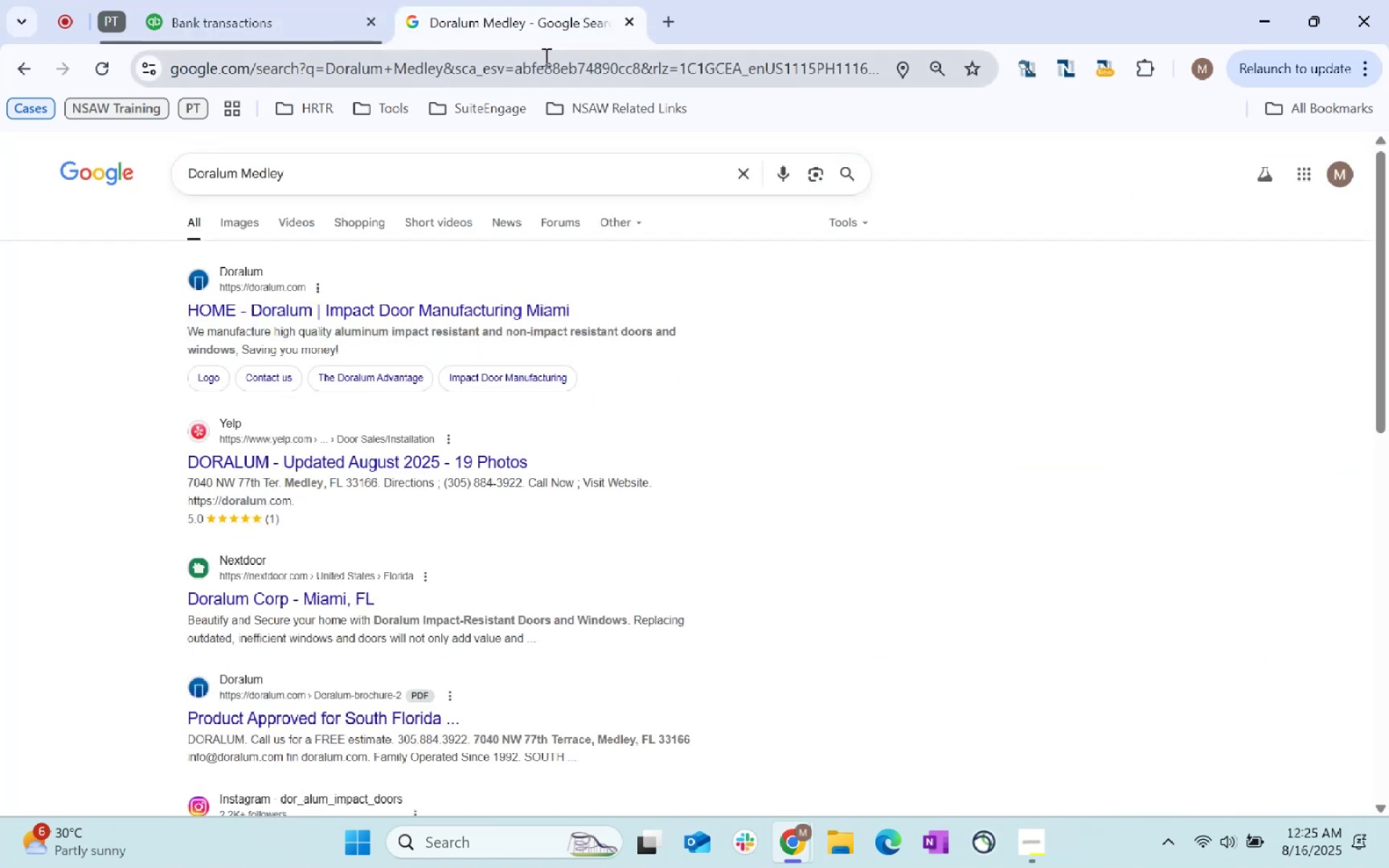 
double_click([237, 681])
 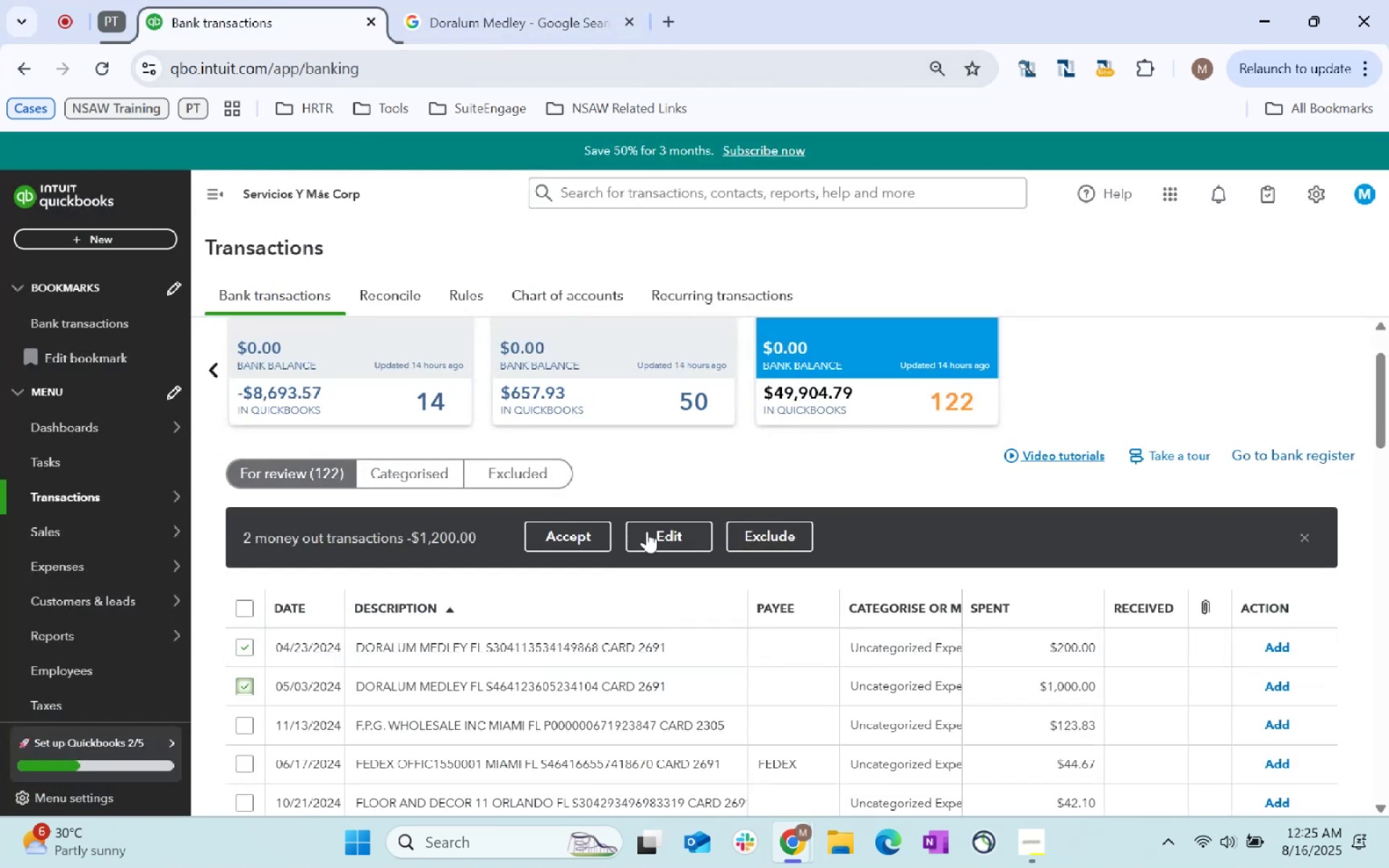 
left_click([647, 529])
 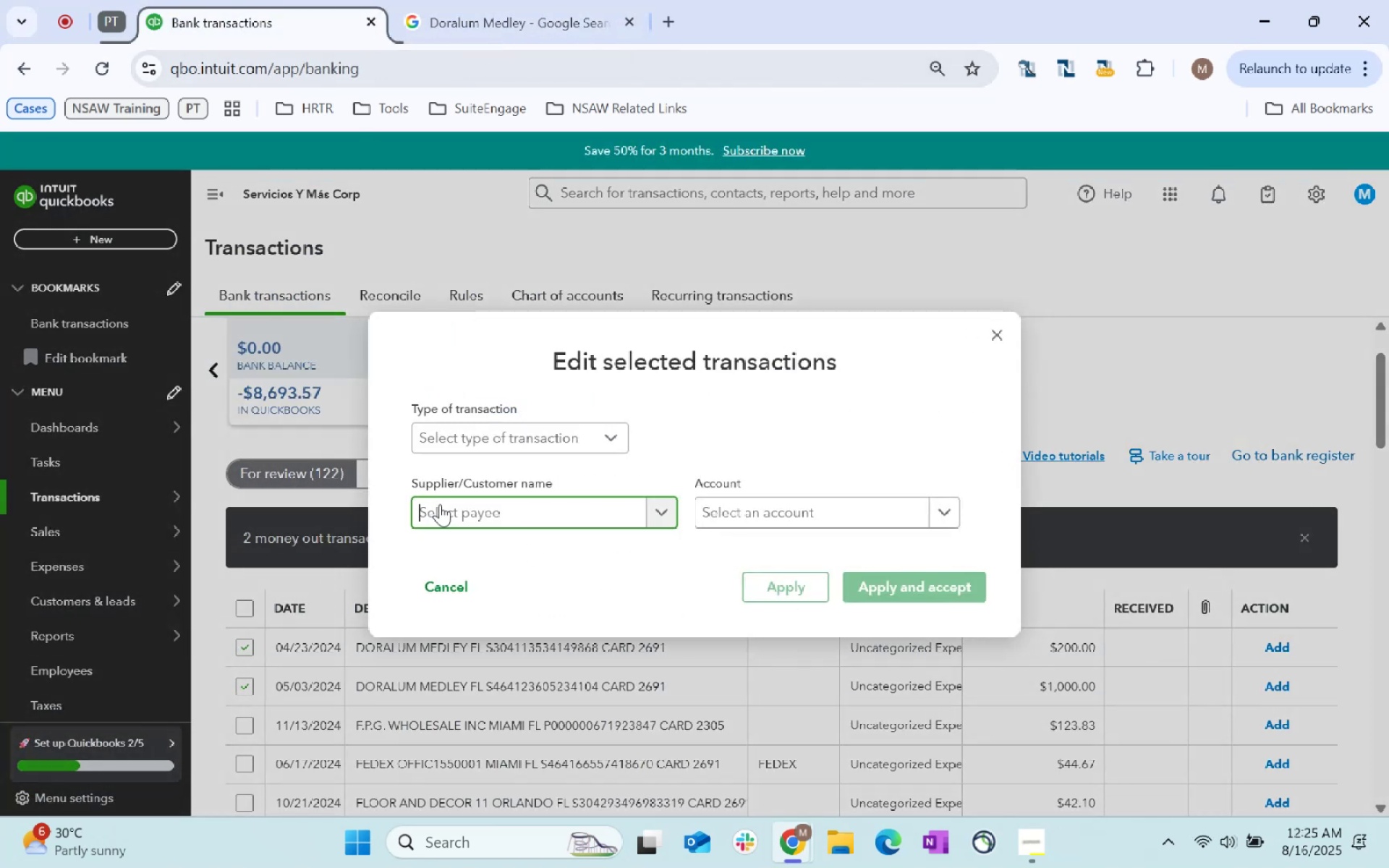 
type(Doralum Medley)
key(Tab)
type(Utili)
key(Backspace)
key(Backspace)
key(Backspace)
key(Backspace)
key(Backspace)
key(Backspace)
key(Backspace)
key(Backspace)
type(]Impro)
key(Backspace)
key(Backspace)
key(Backspace)
key(Backspace)
key(Backspace)
key(Backspace)
key(Backspace)
key(Backspace)
key(Backspace)
key(Backspace)
type(improvement)
 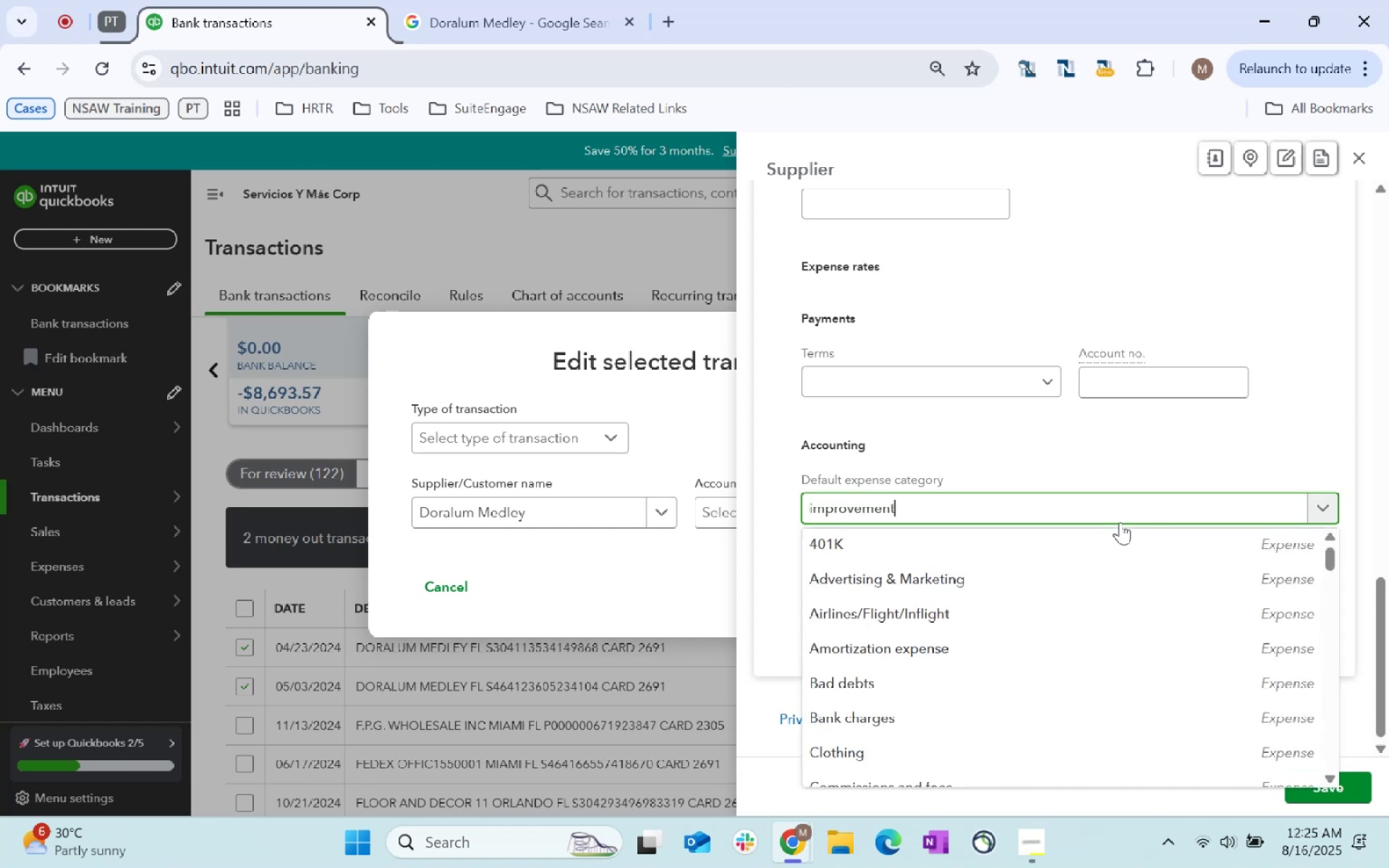 
scroll: coordinate [1115, 517], scroll_direction: down, amount: 60.0
 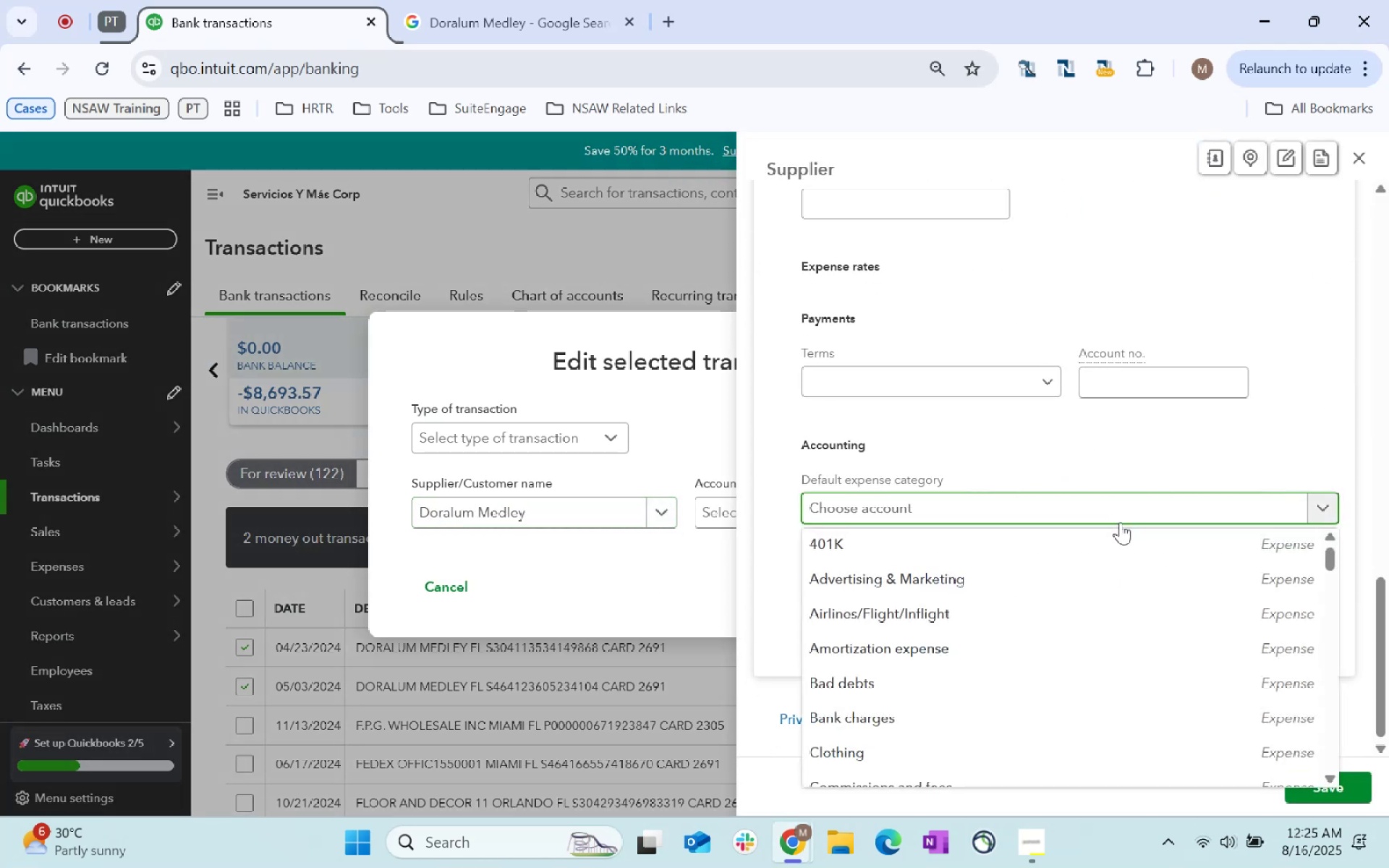 
left_click_drag(start_coordinate=[1108, 511], to_coordinate=[1115, 514])
 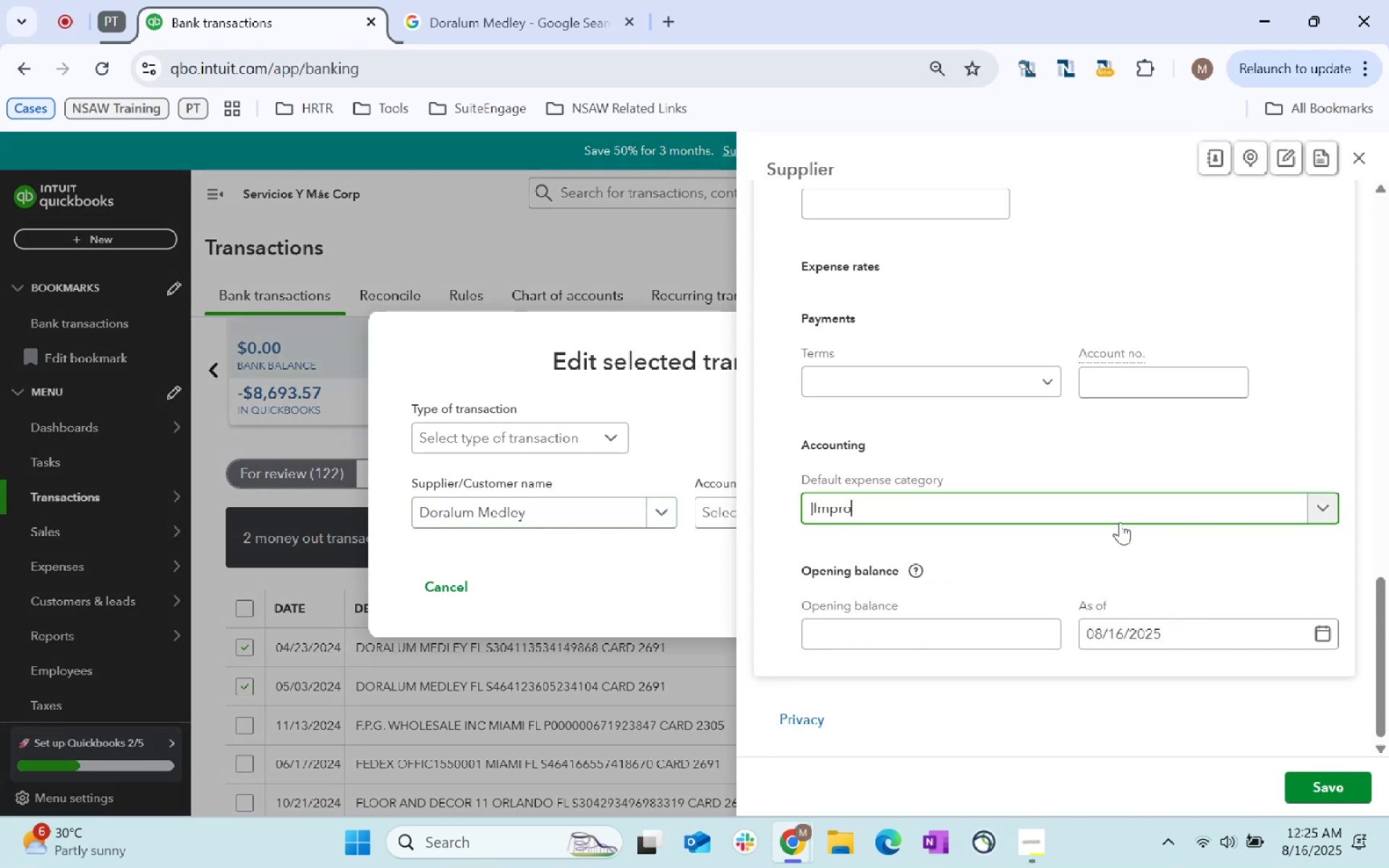 
left_click([1004, 544])
 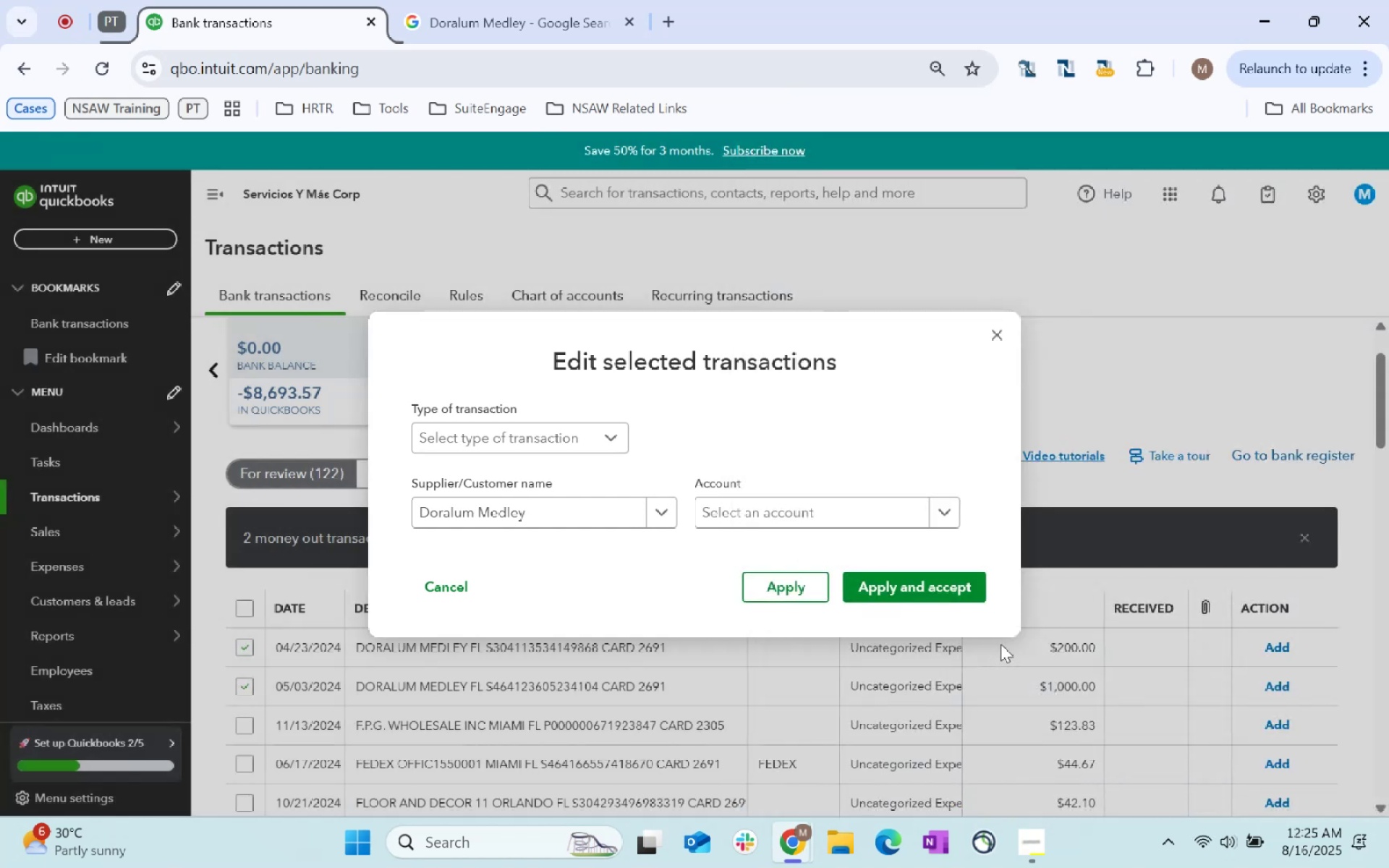 
key(Tab)
type(impo)
key(Backspace)
type(rovement)
 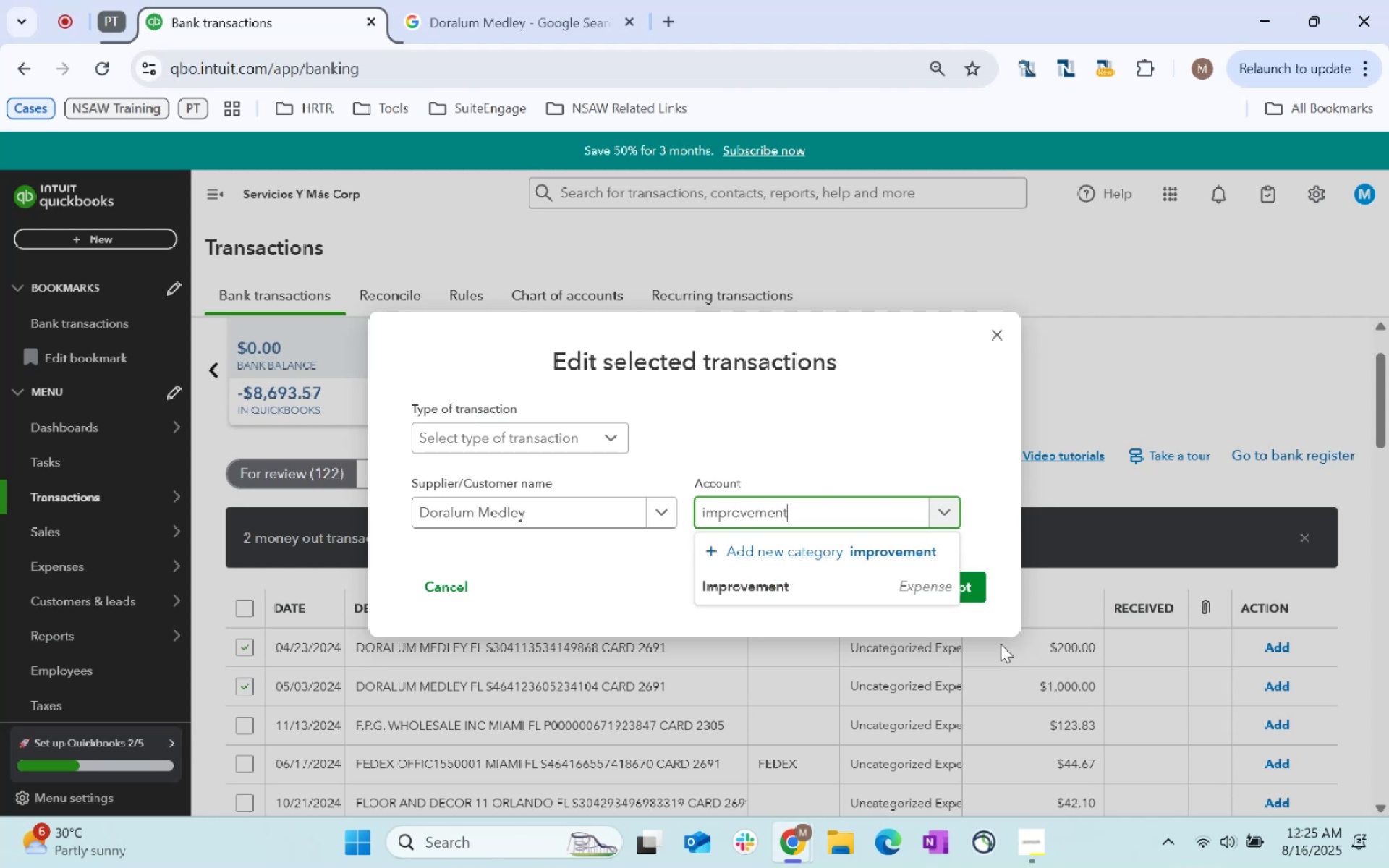 
key(Enter)
 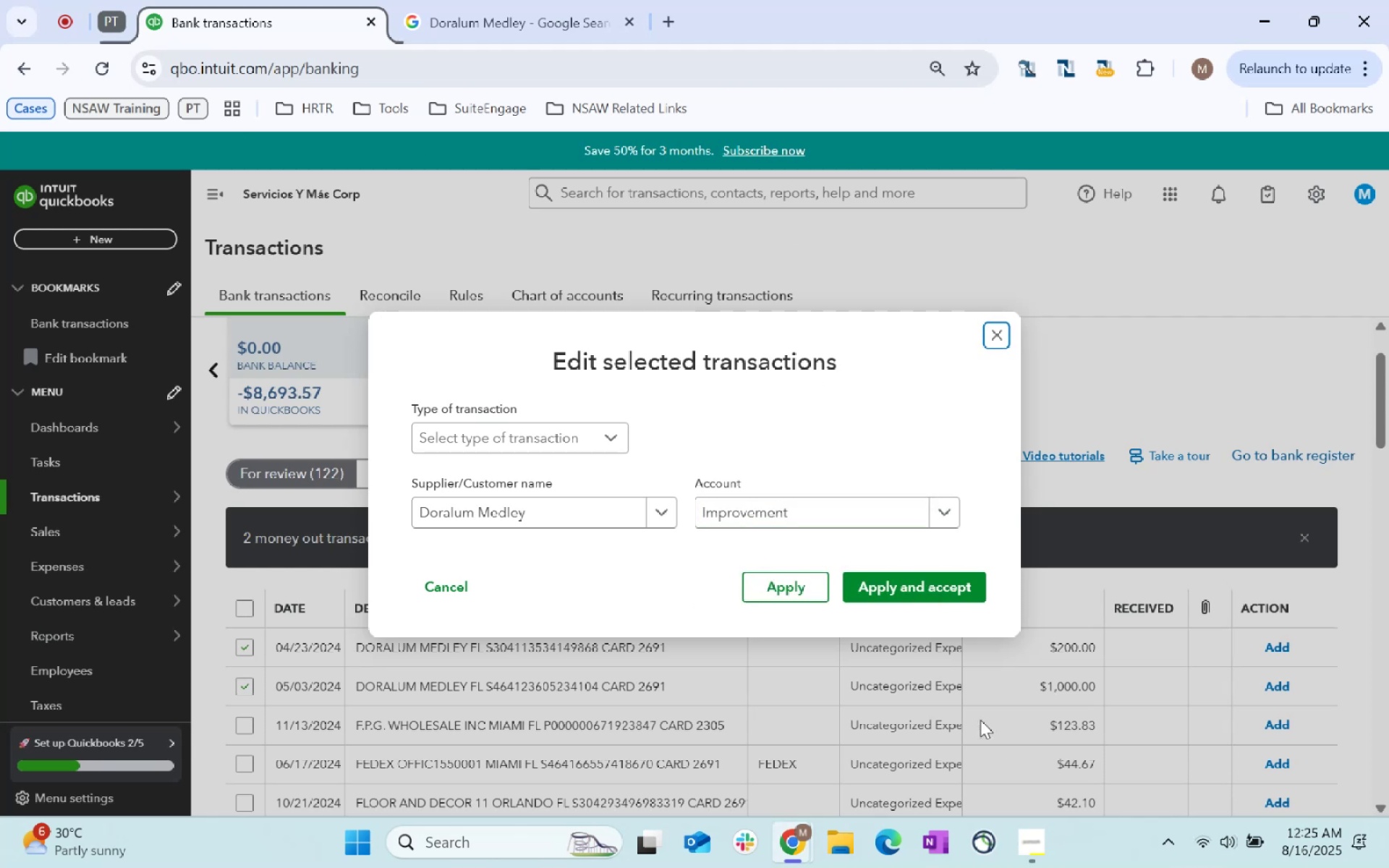 
left_click([906, 597])
 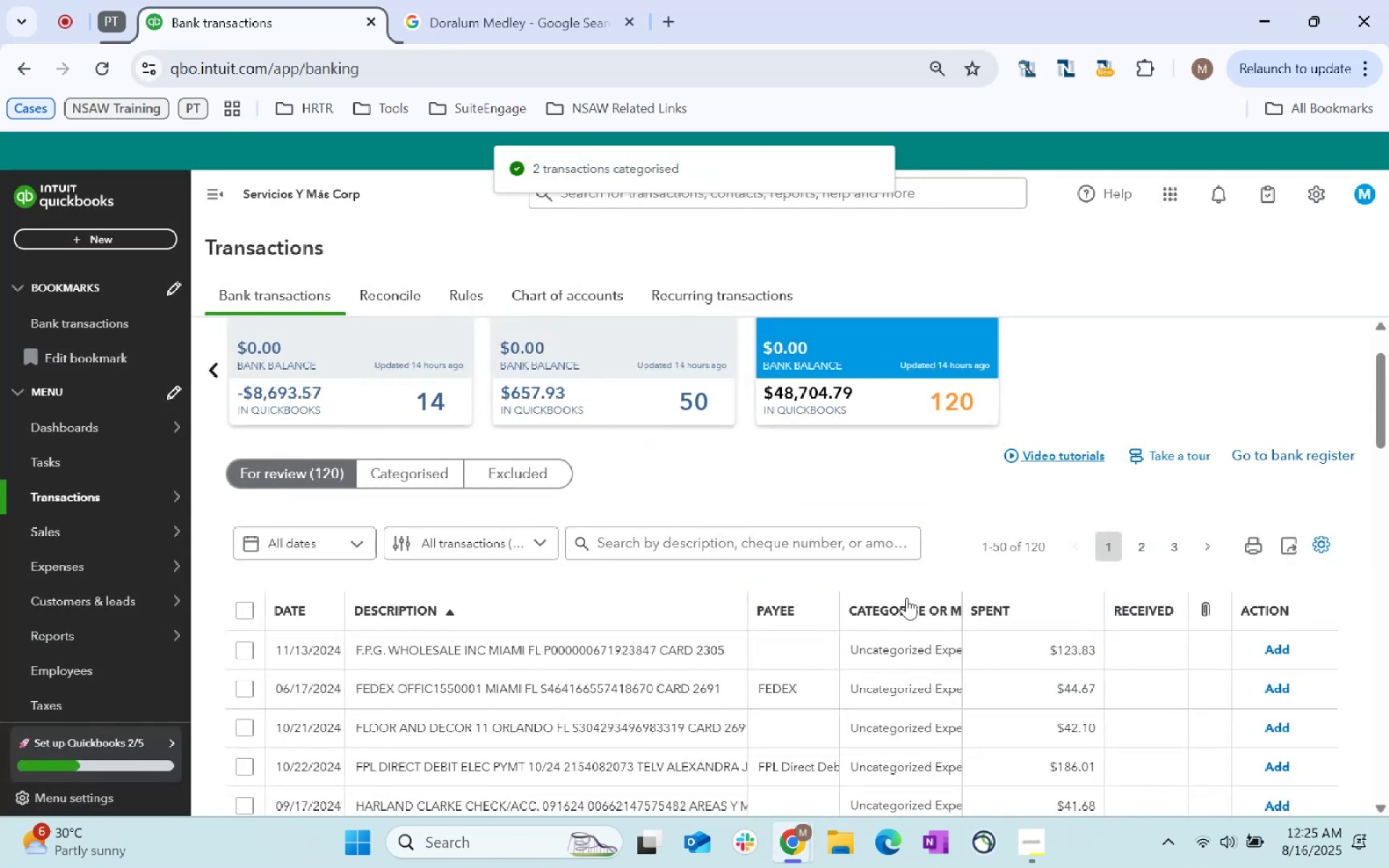 
scroll: coordinate [883, 610], scroll_direction: down, amount: 1.0
 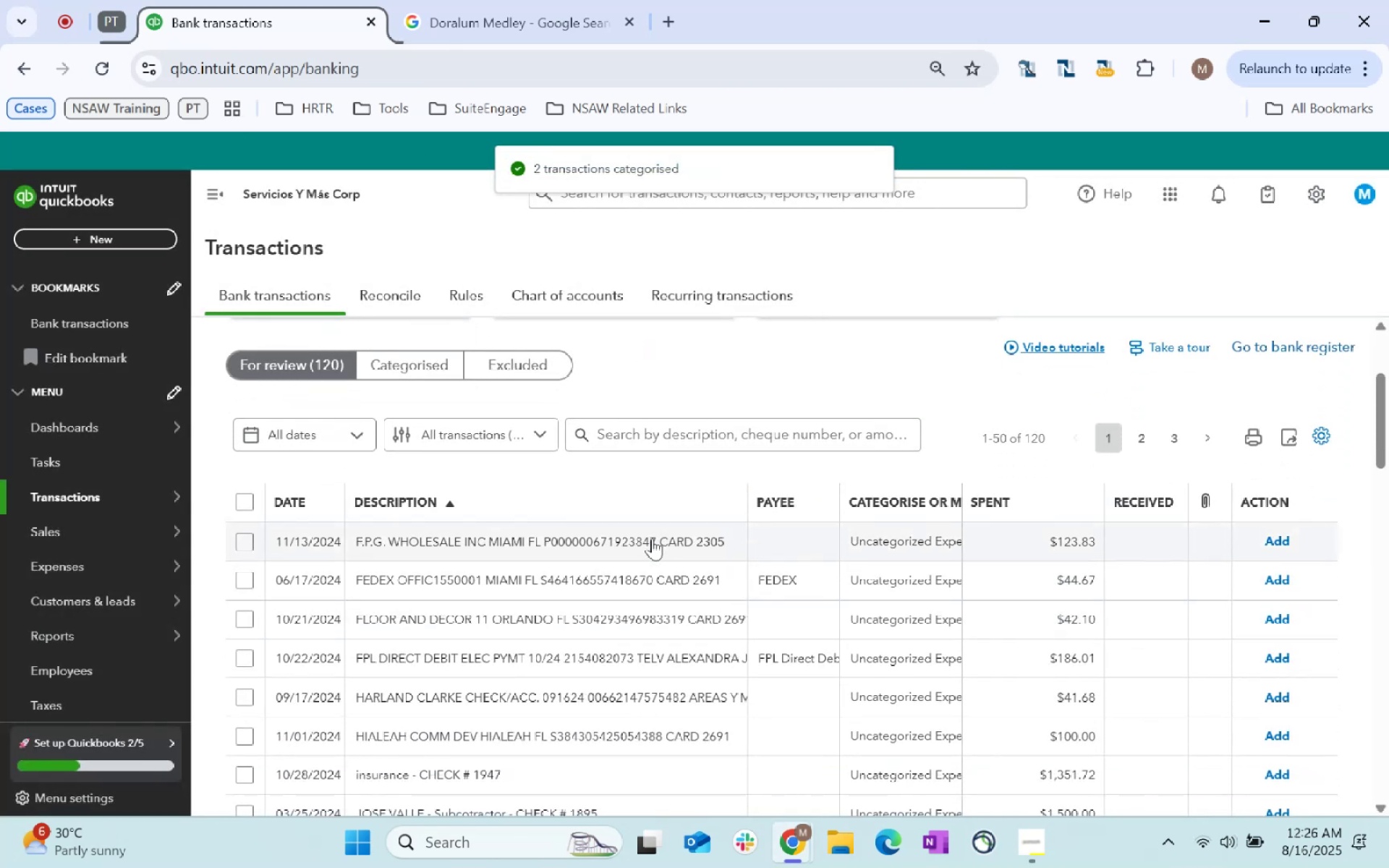 
left_click_drag(start_coordinate=[732, 542], to_coordinate=[357, 550])
 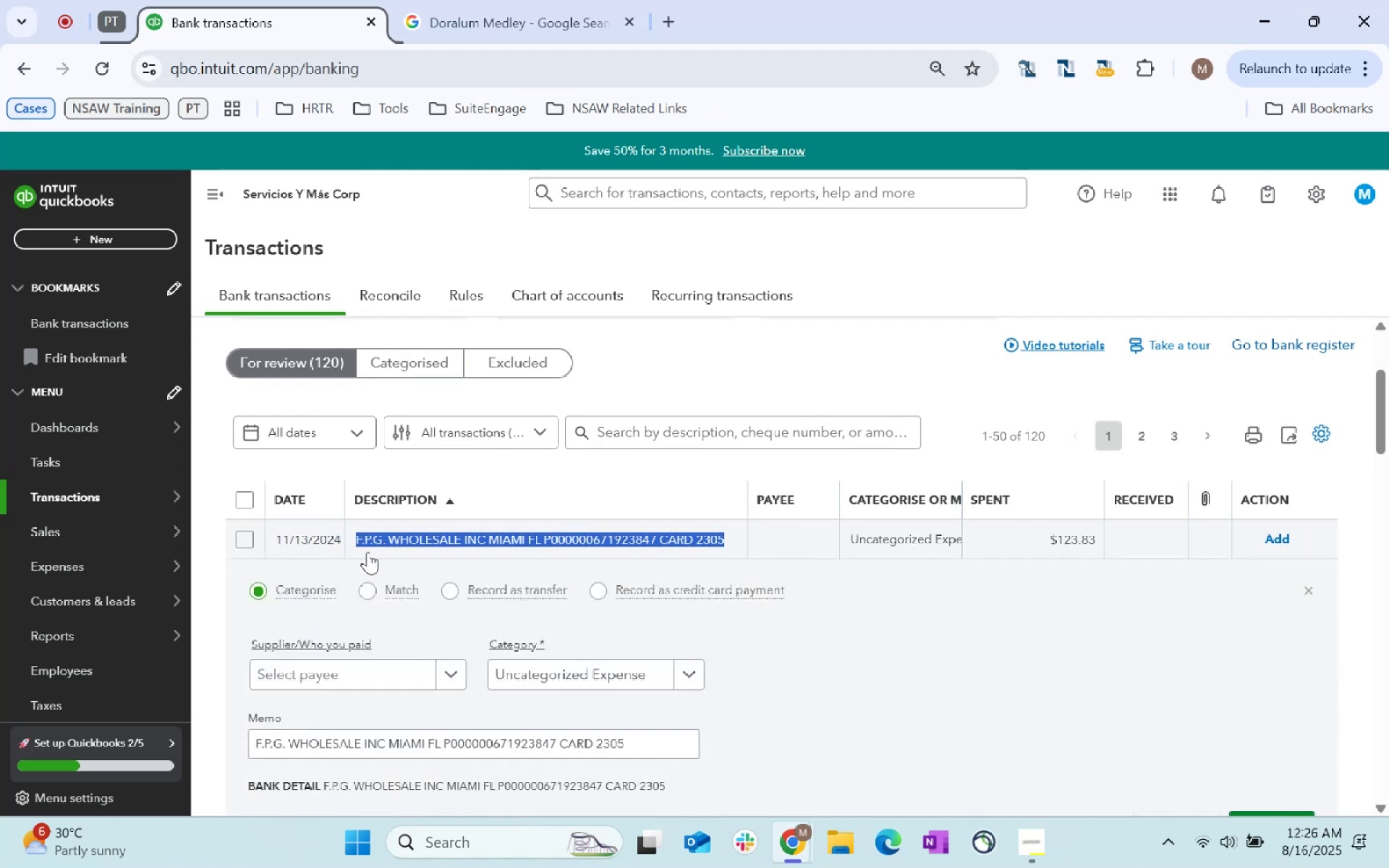 
key(Control+ControlLeft)
 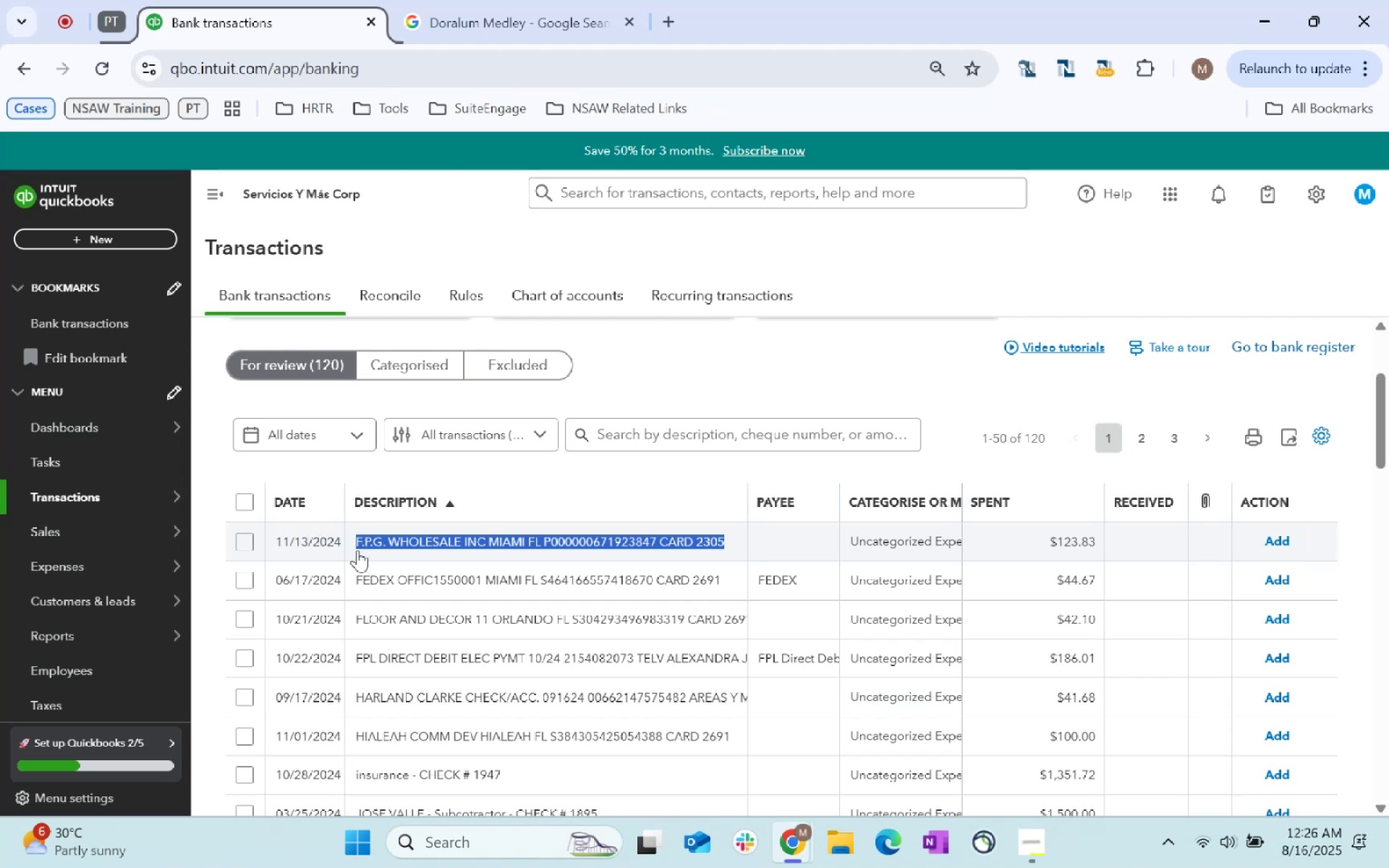 
key(Control+C)
 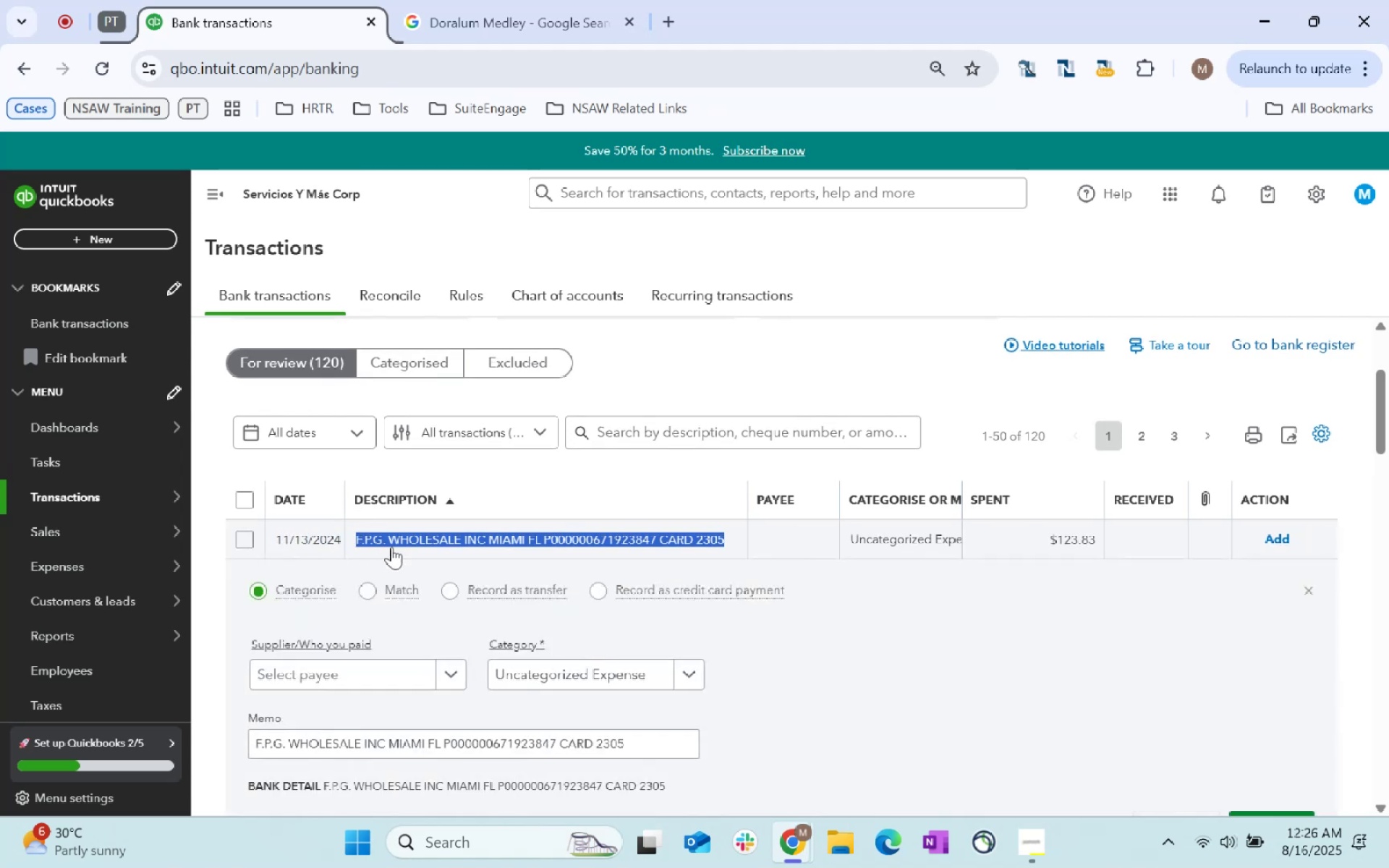 
key(Control+C)
 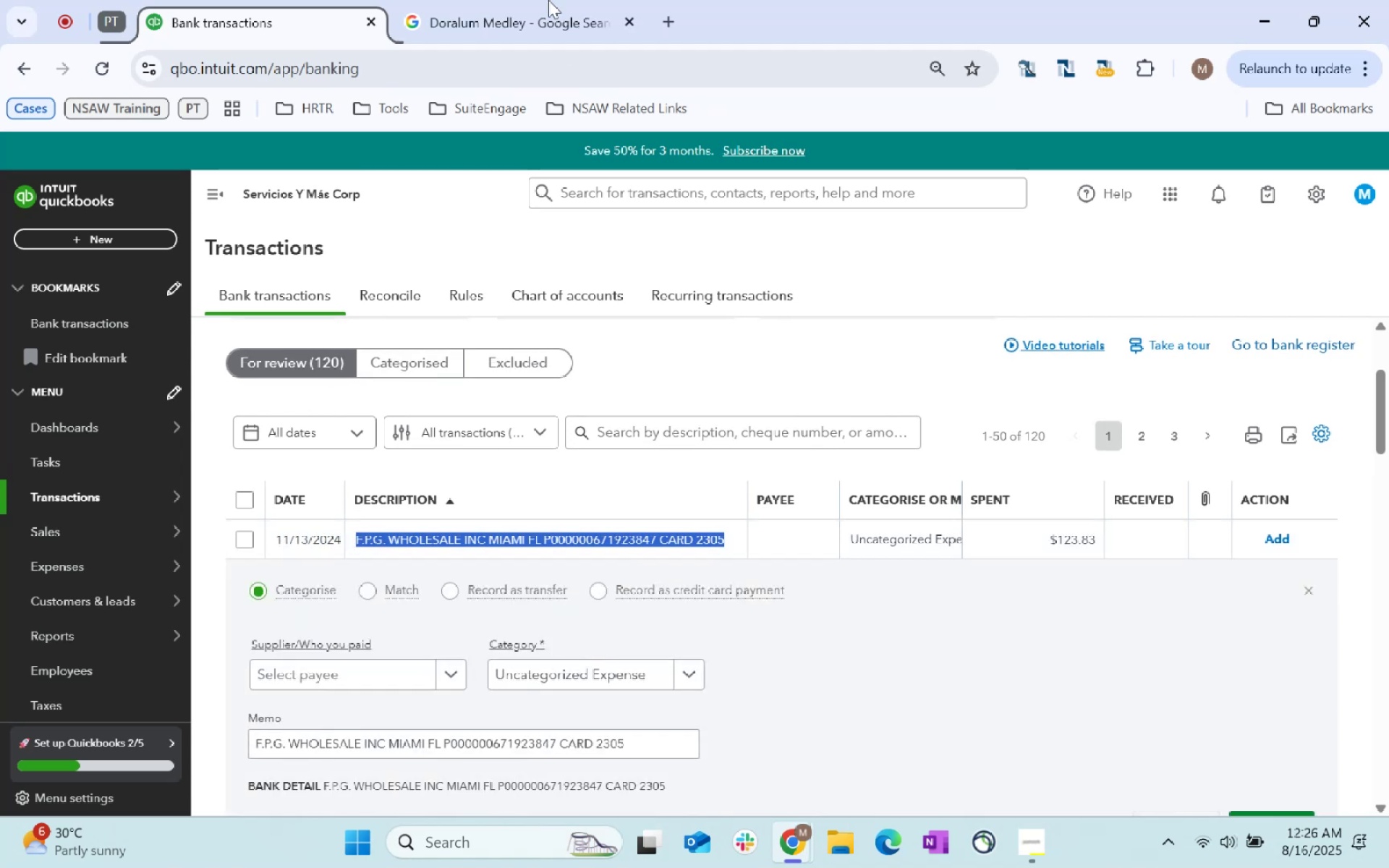 
key(Control+C)
 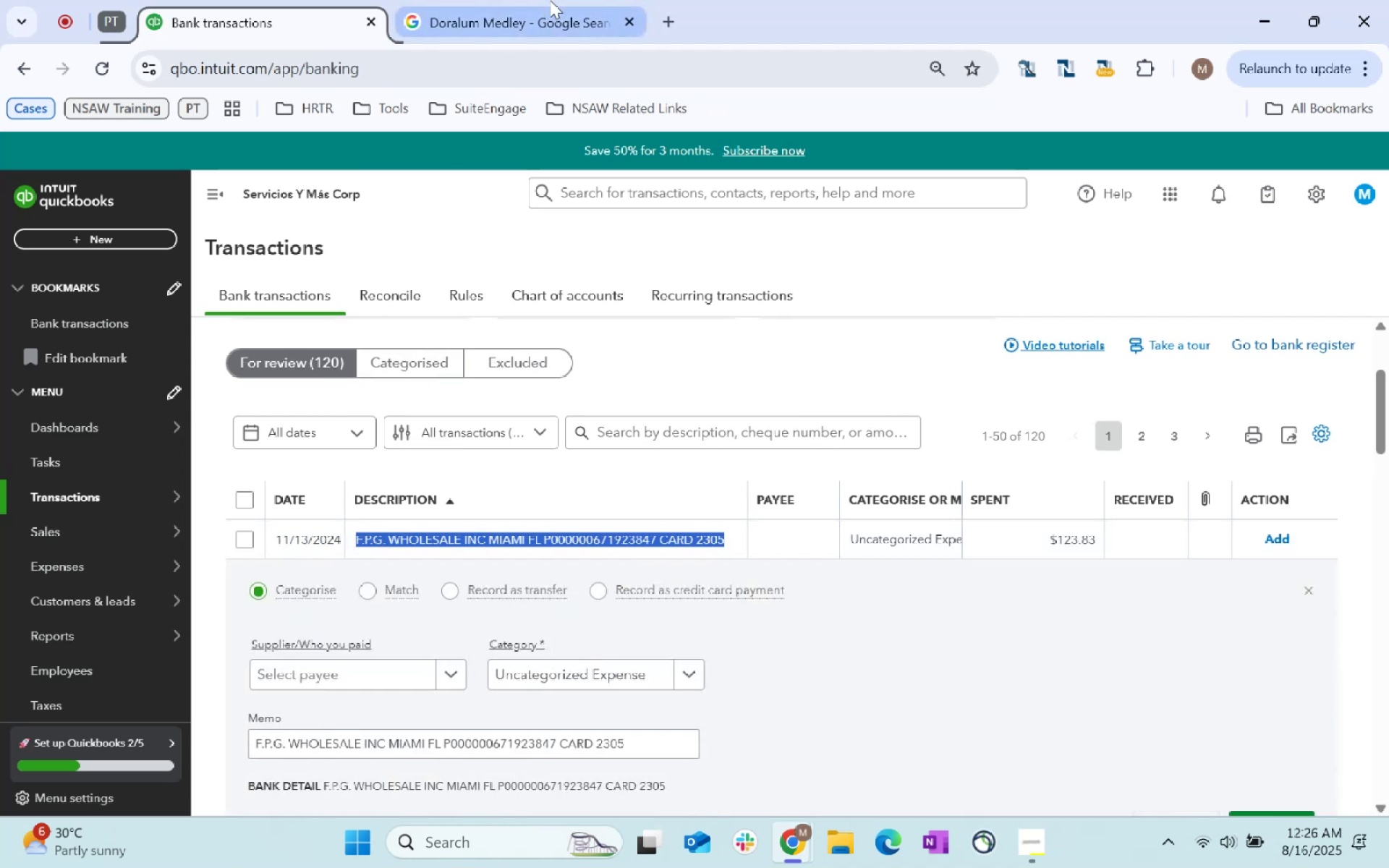 
left_click([550, 0])
 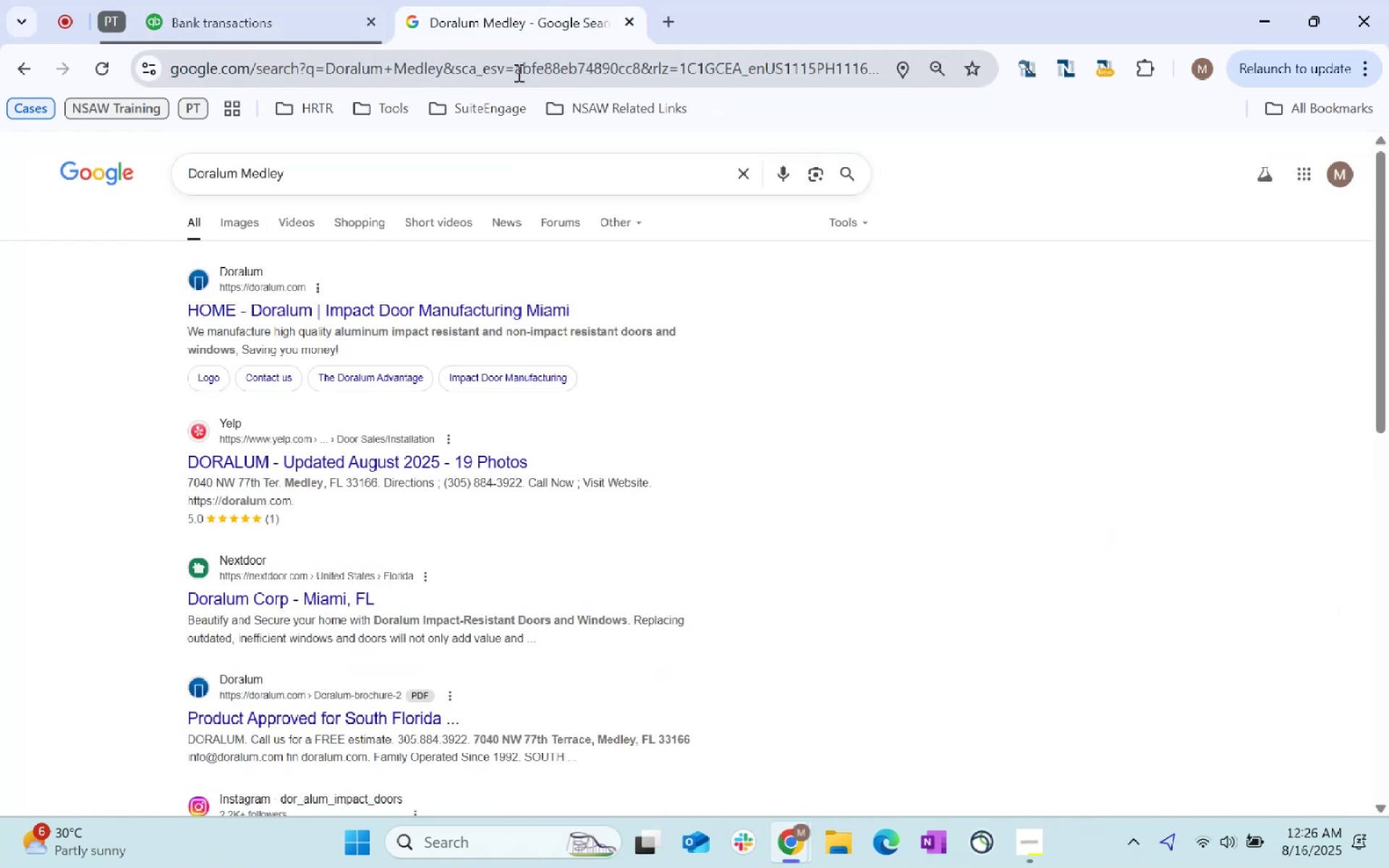 
key(Control+ControlLeft)
 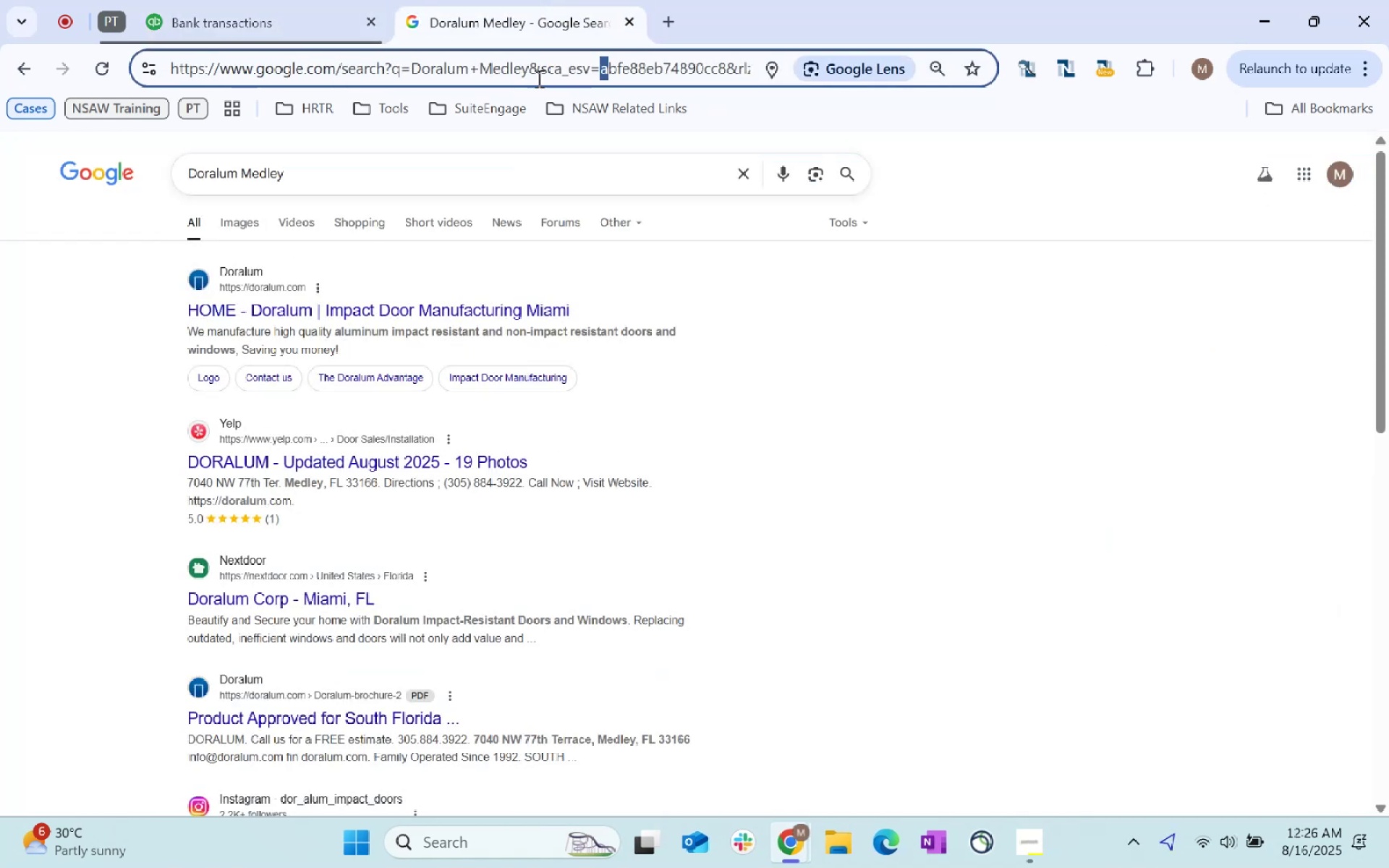 
key(Control+V)
 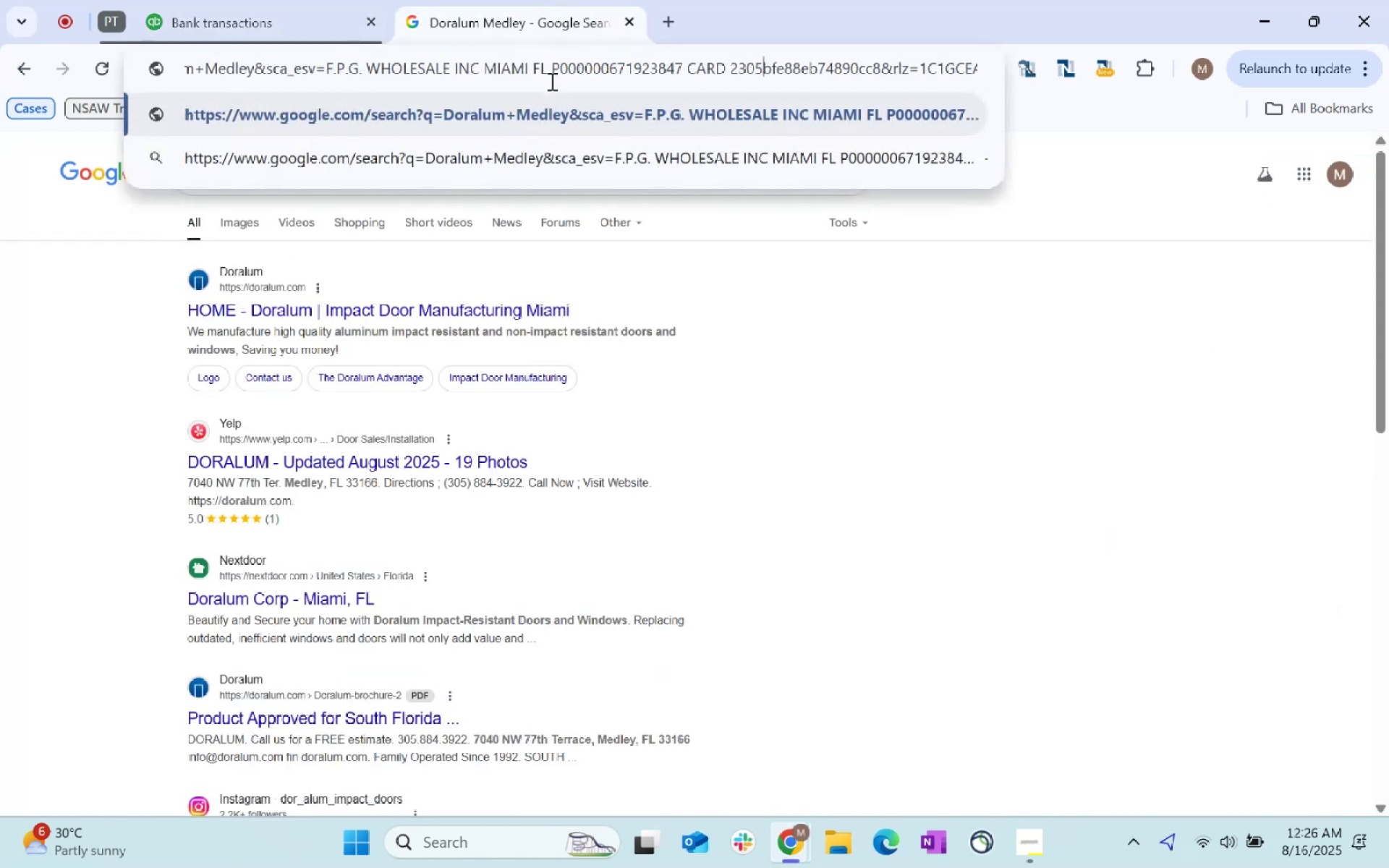 
key(Control+A)
 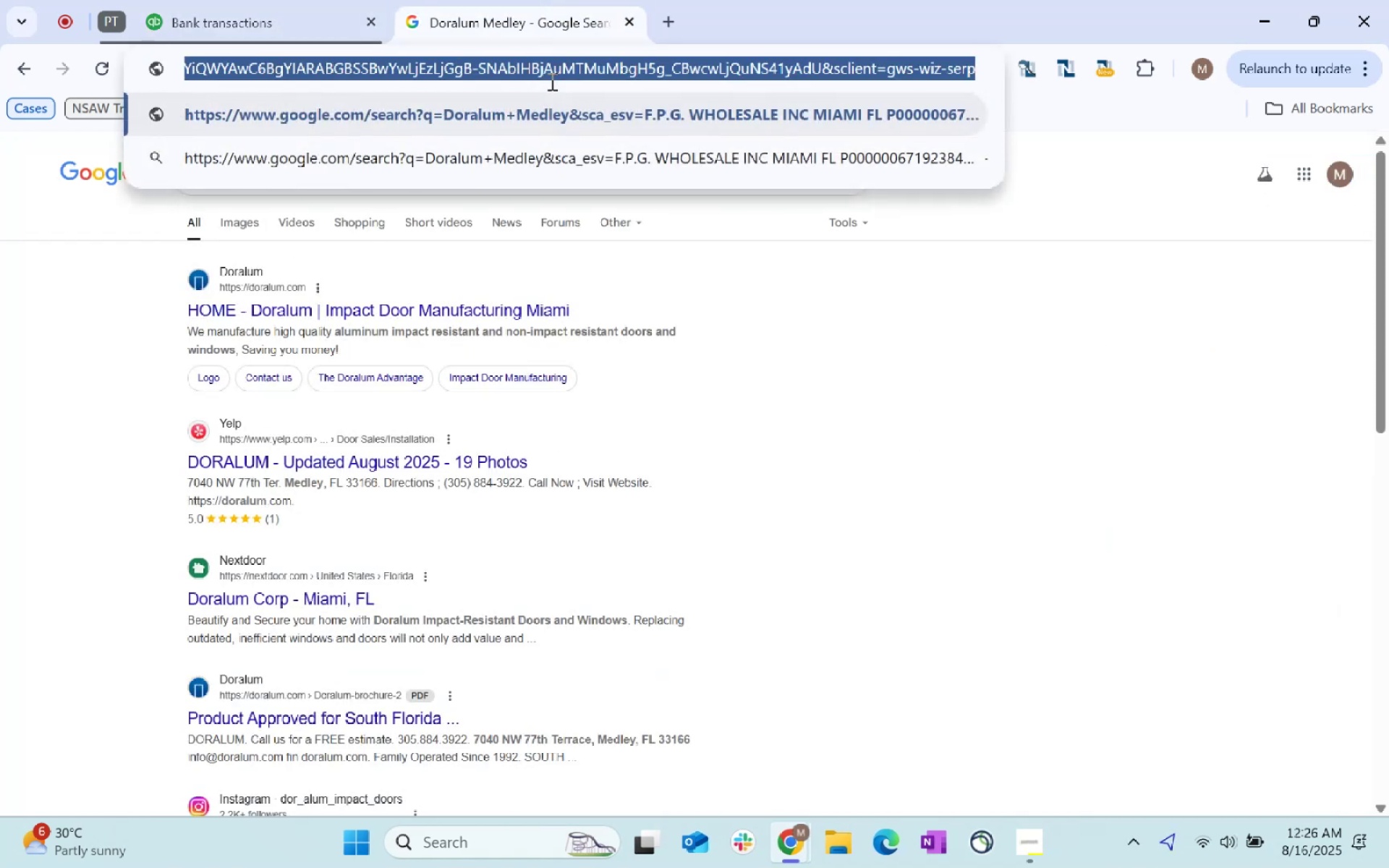 
key(Backspace)
 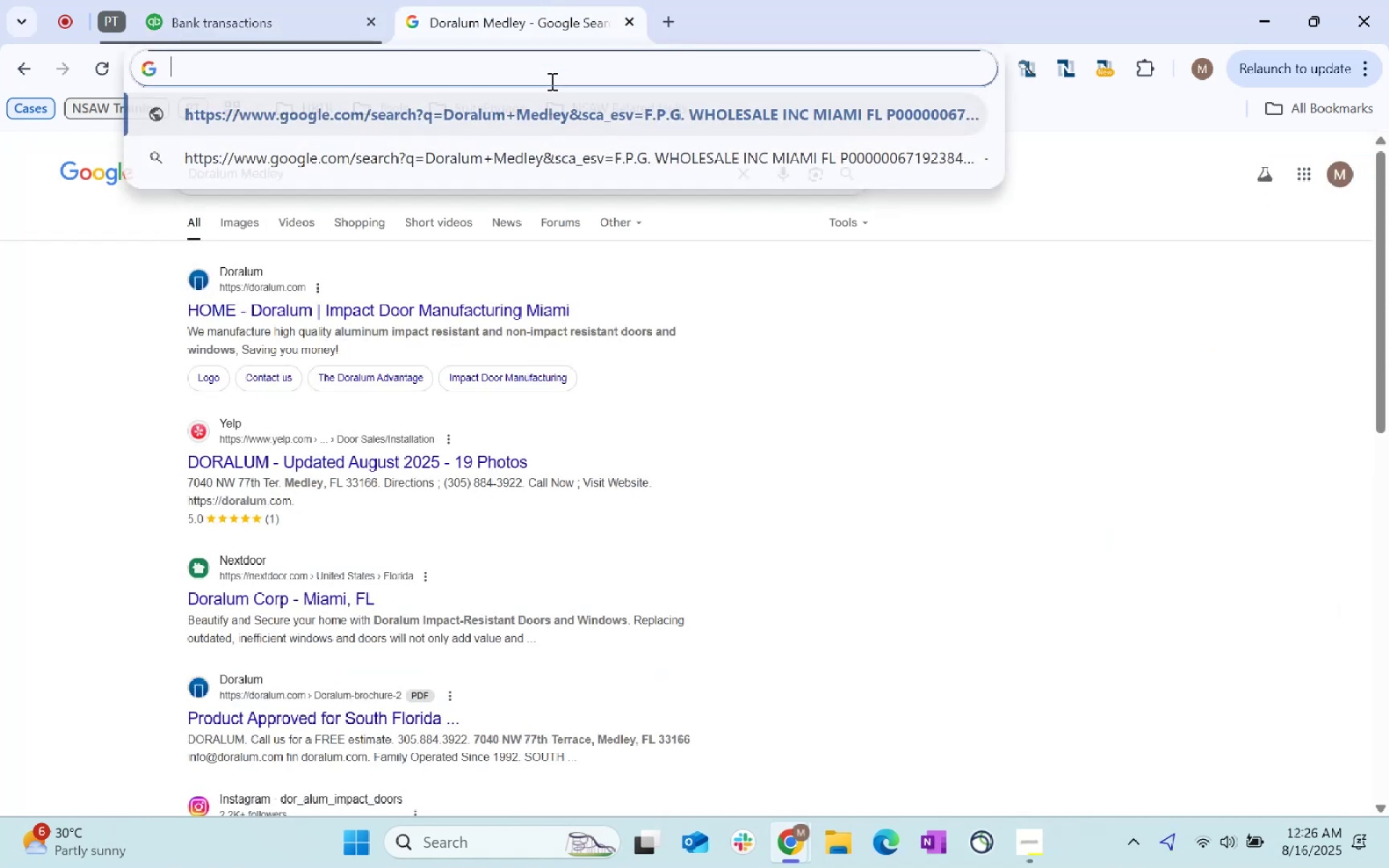 
key(Backspace)
 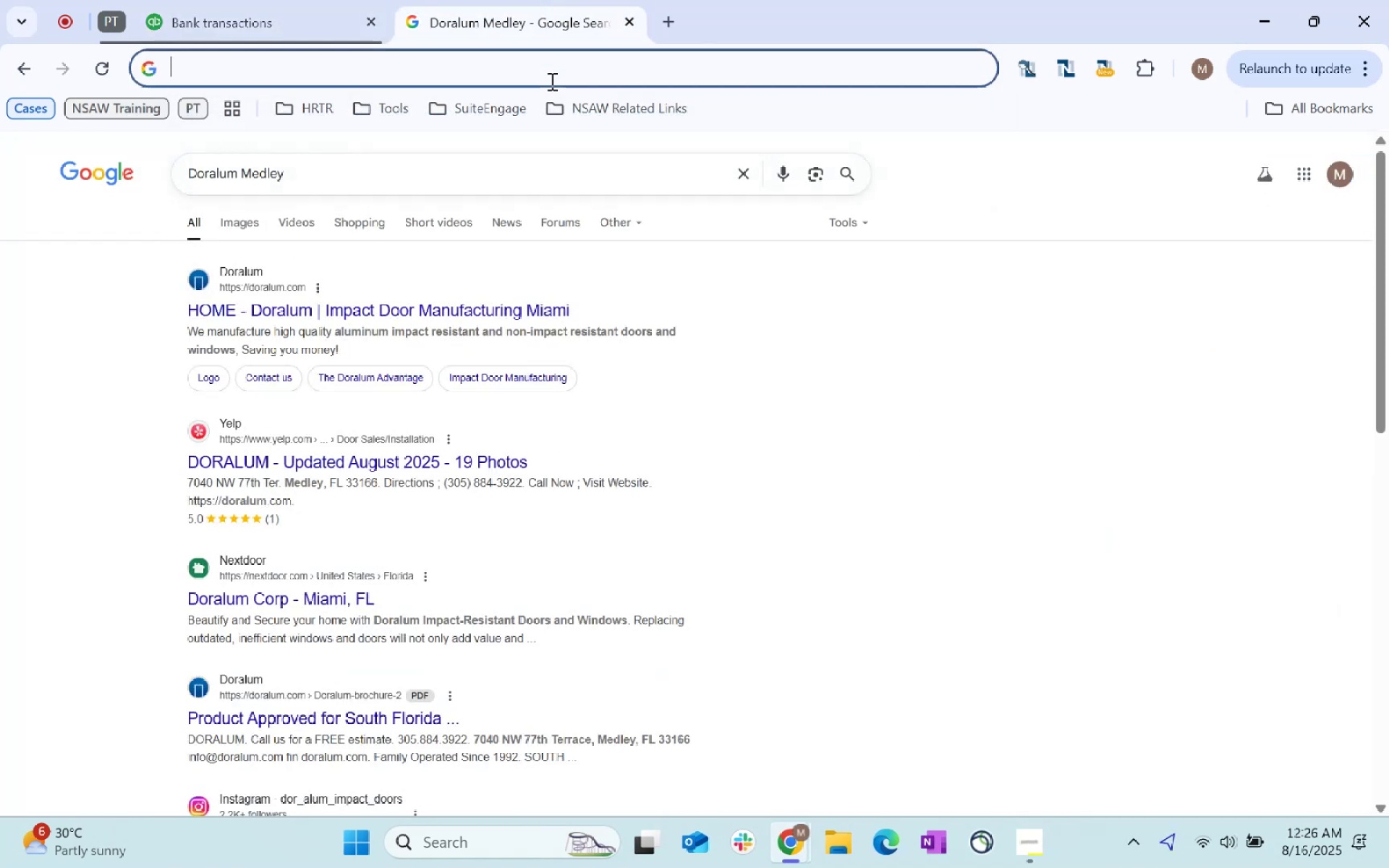 
key(Backspace)
 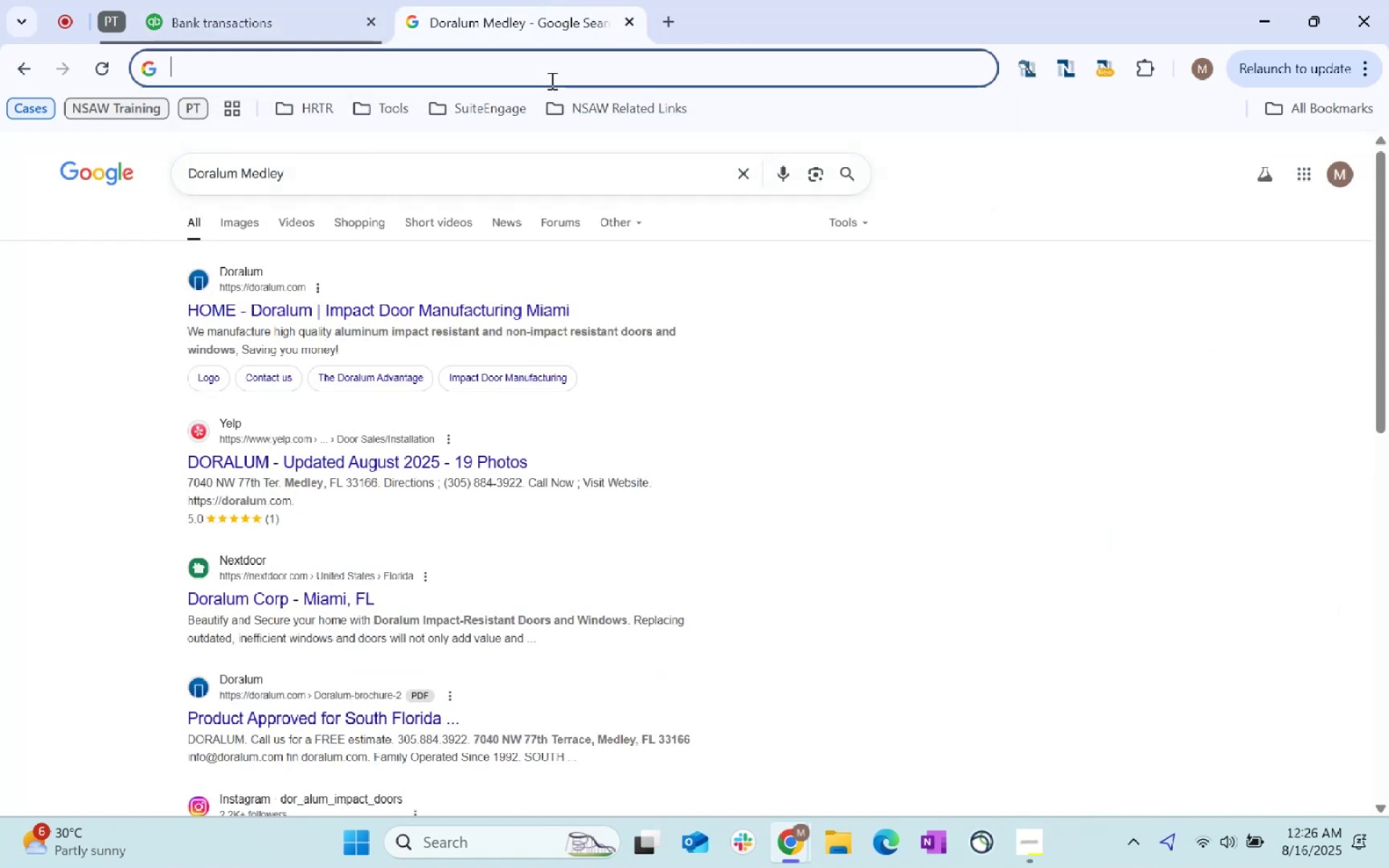 
key(Control+ControlLeft)
 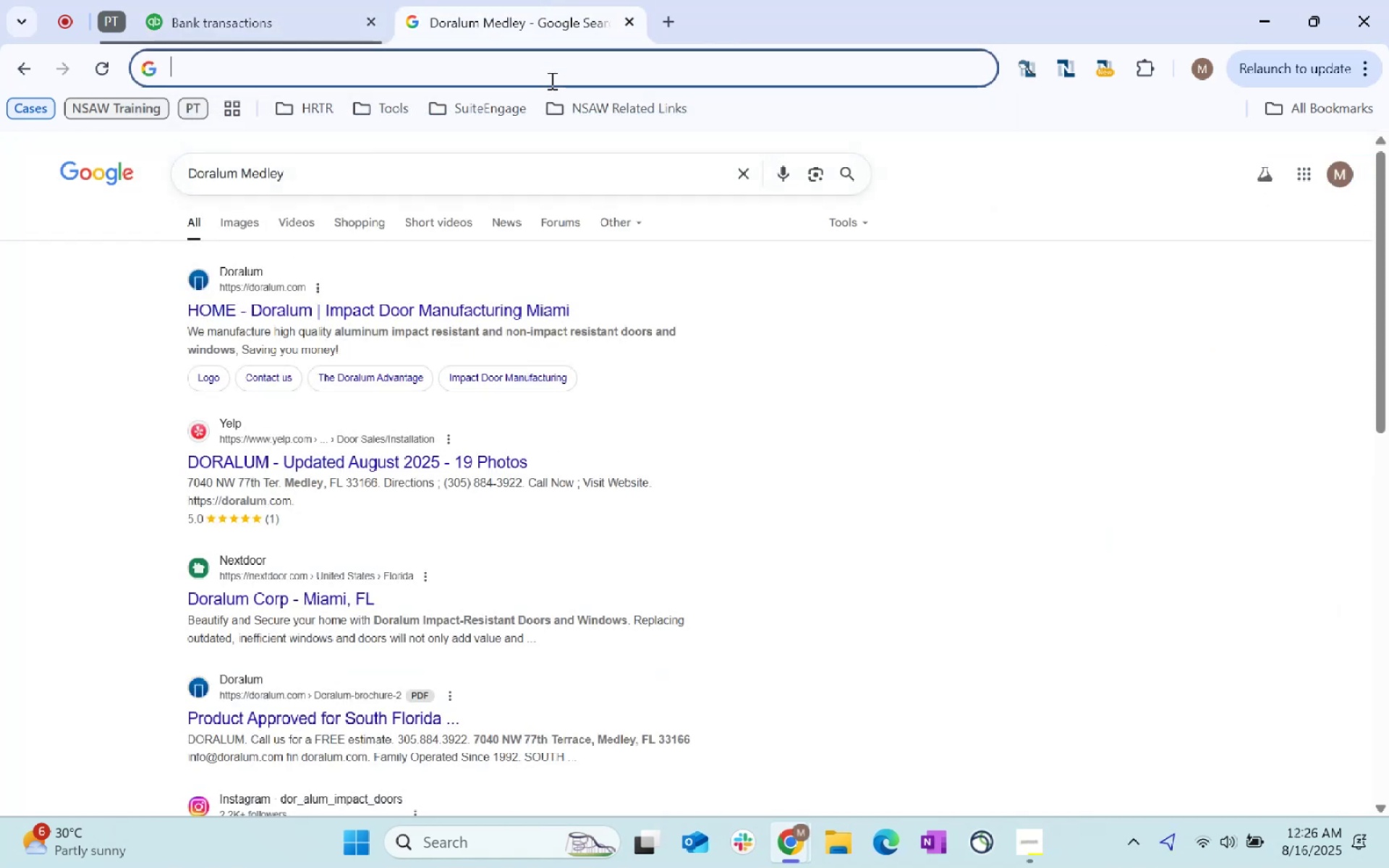 
key(Control+V)
 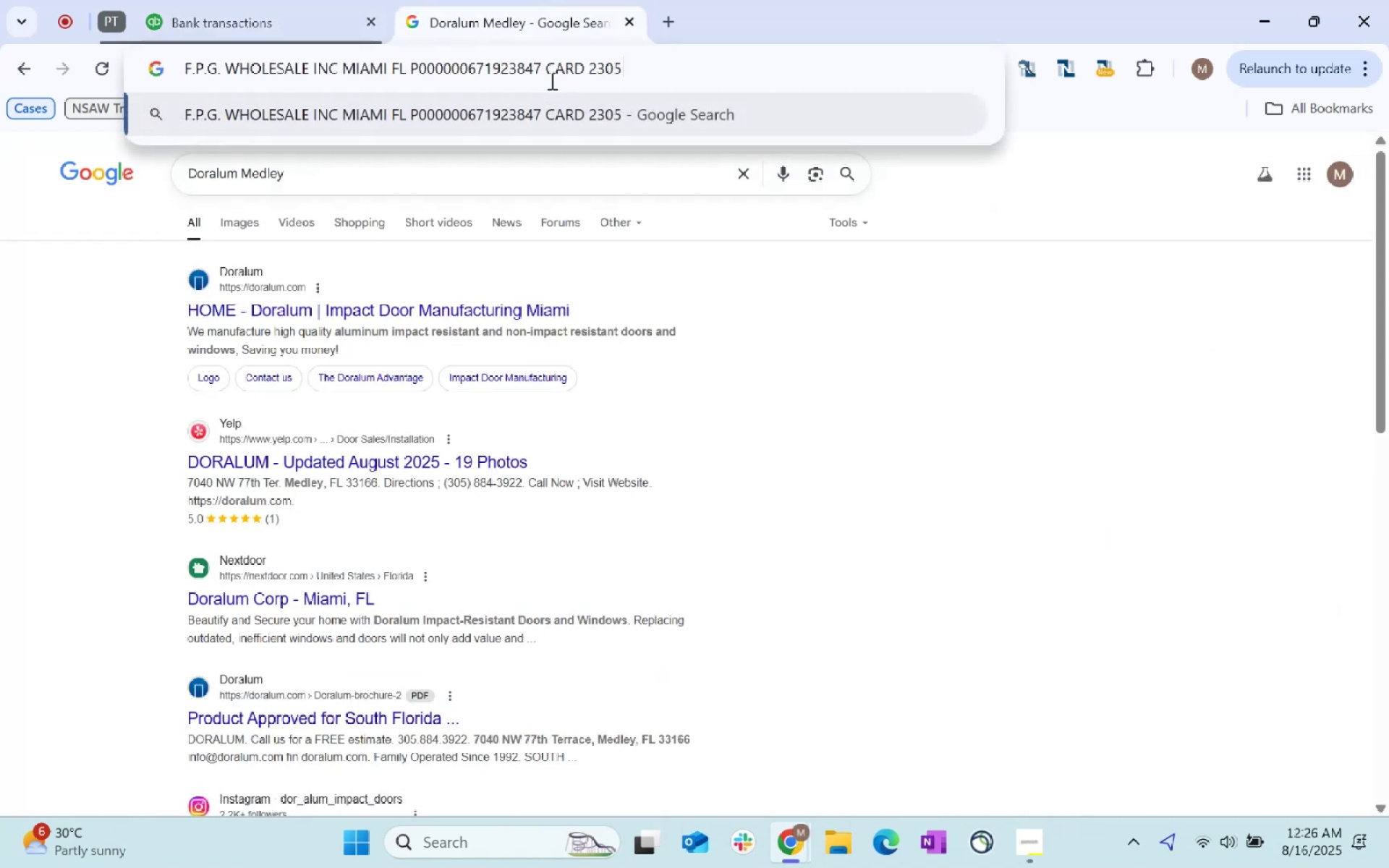 
key(Enter)
 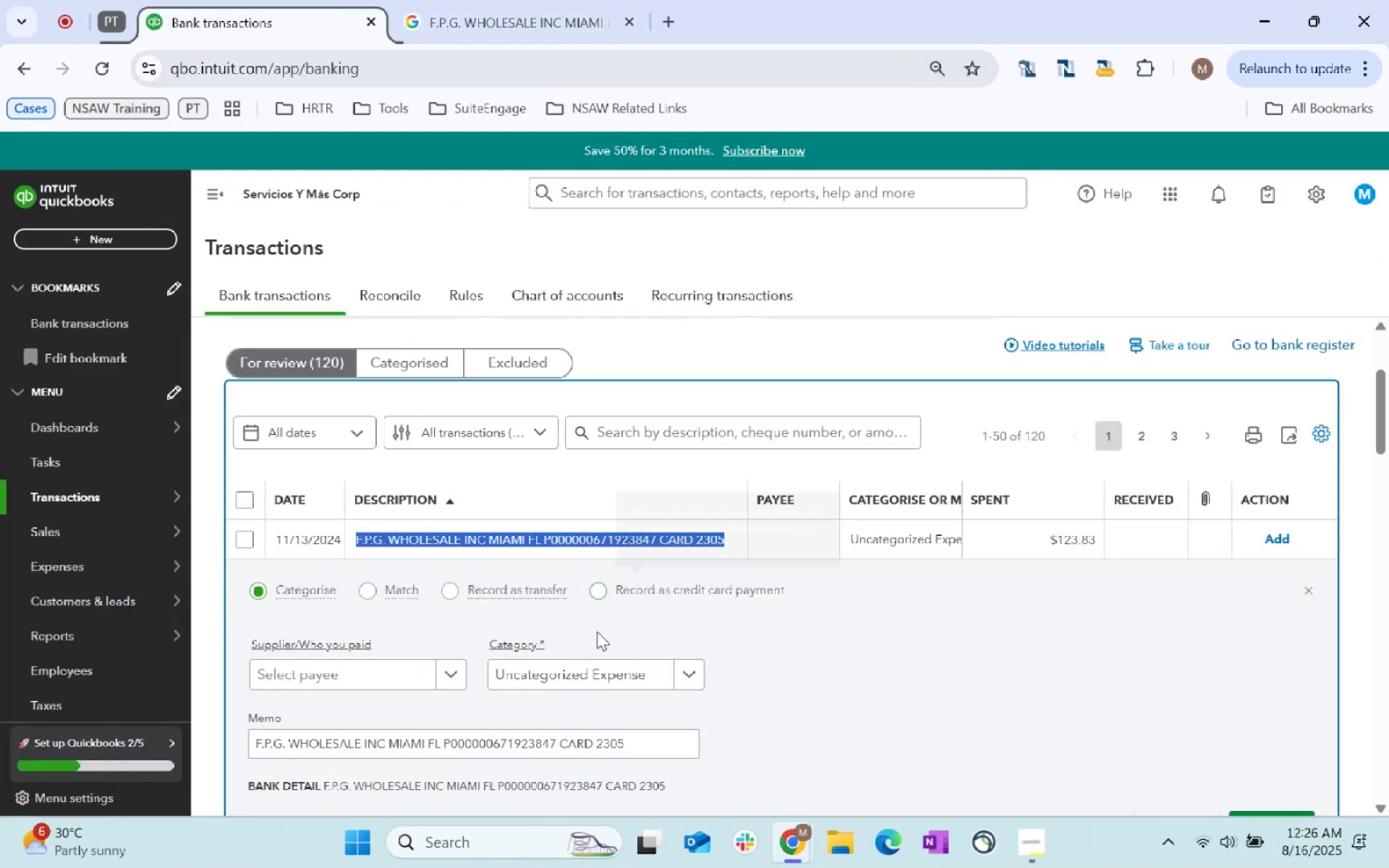 
wait(6.06)
 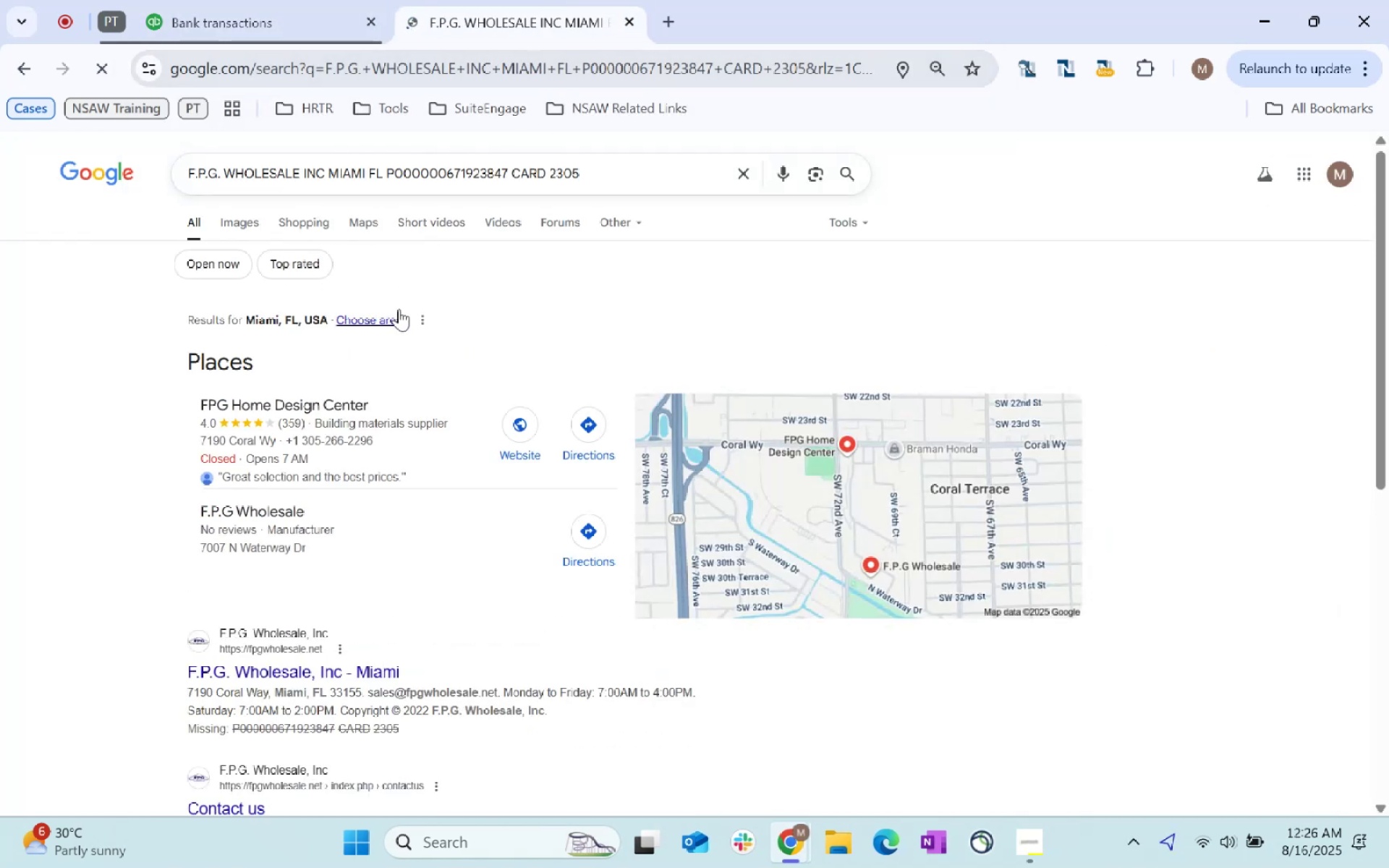 
type(FPG Home Design)
key(Tab)
 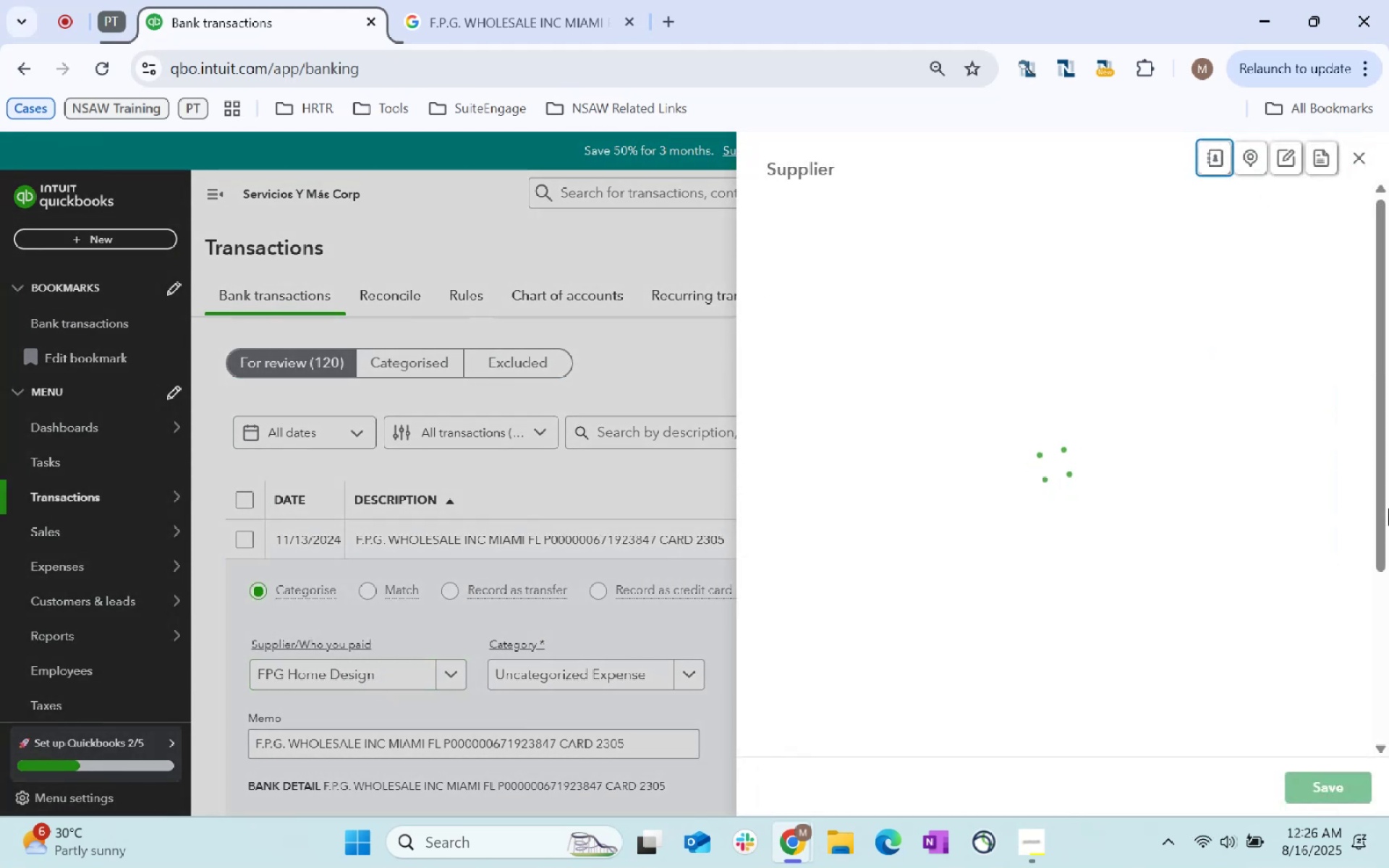 
scroll: coordinate [1003, 502], scroll_direction: down, amount: 224.0
 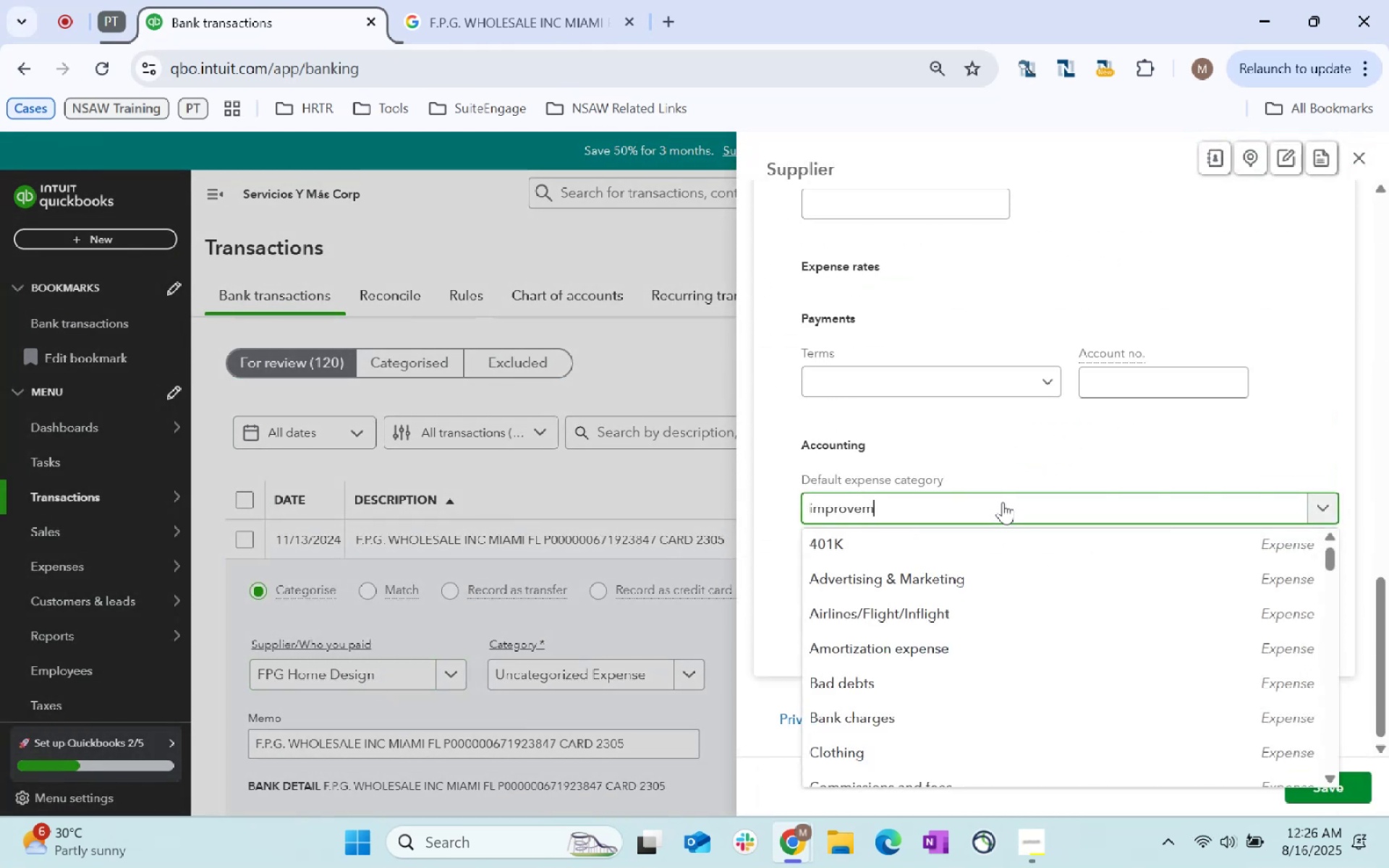 
left_click([1003, 502])
 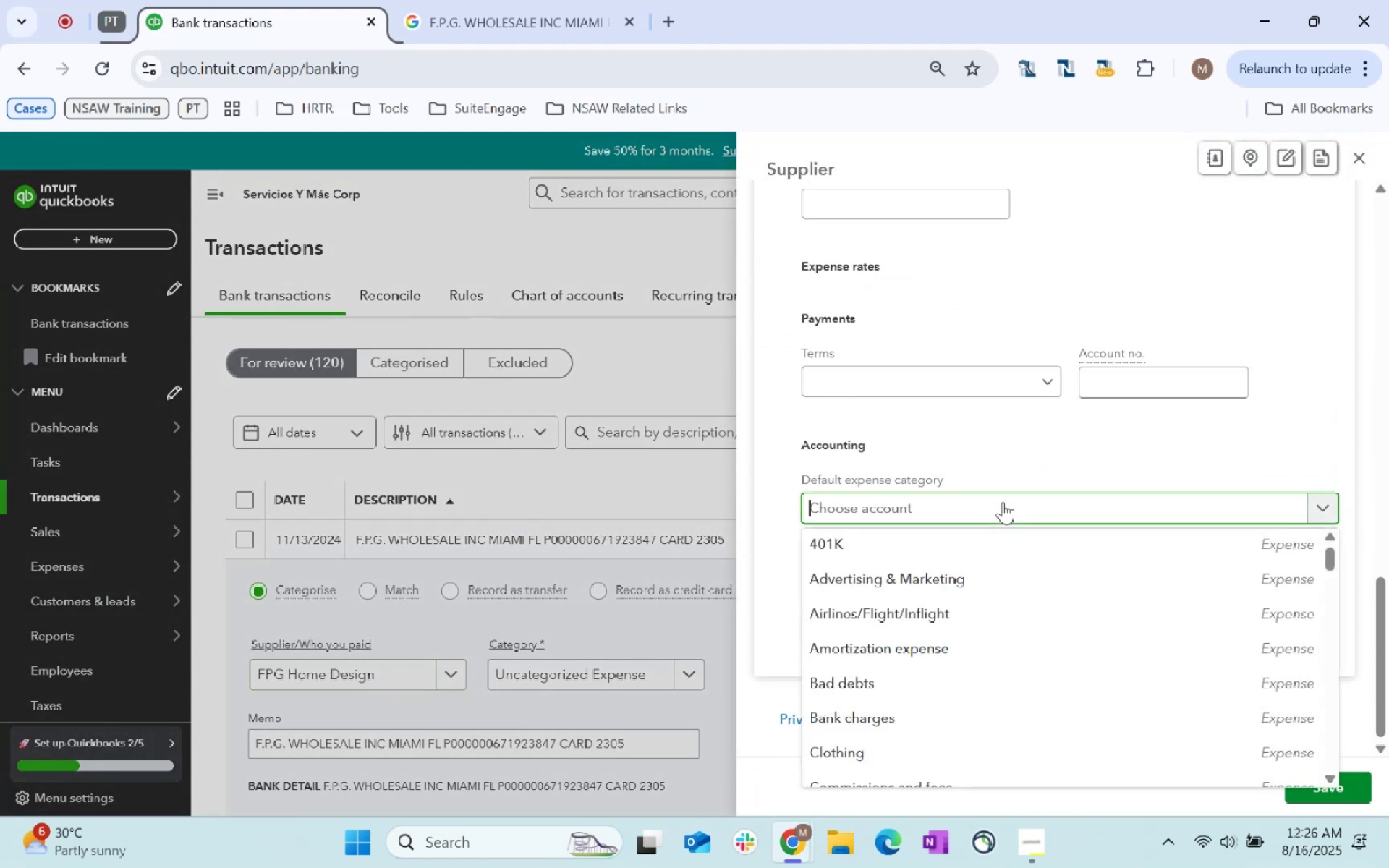 
type(improvement)
 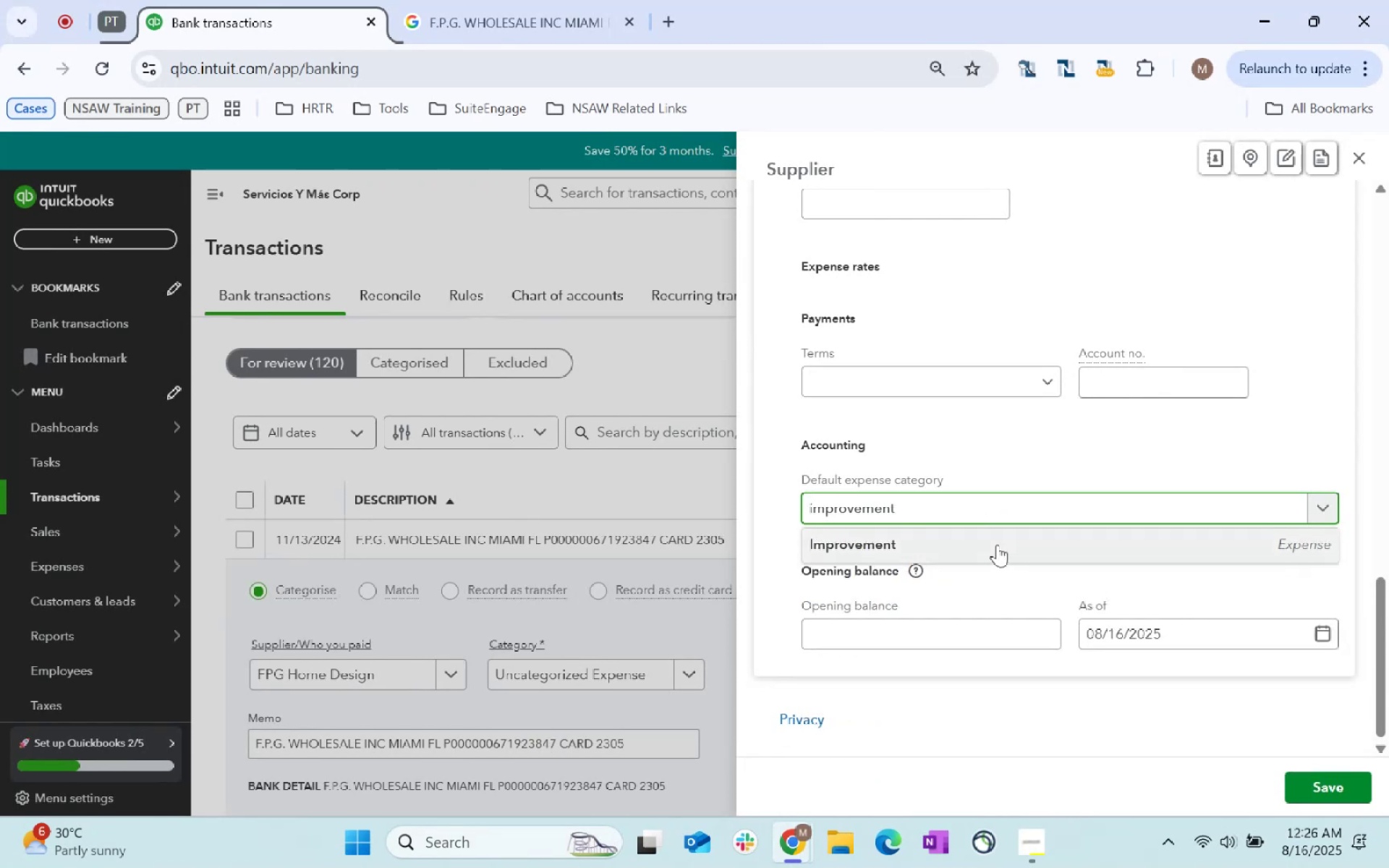 
left_click([985, 535])
 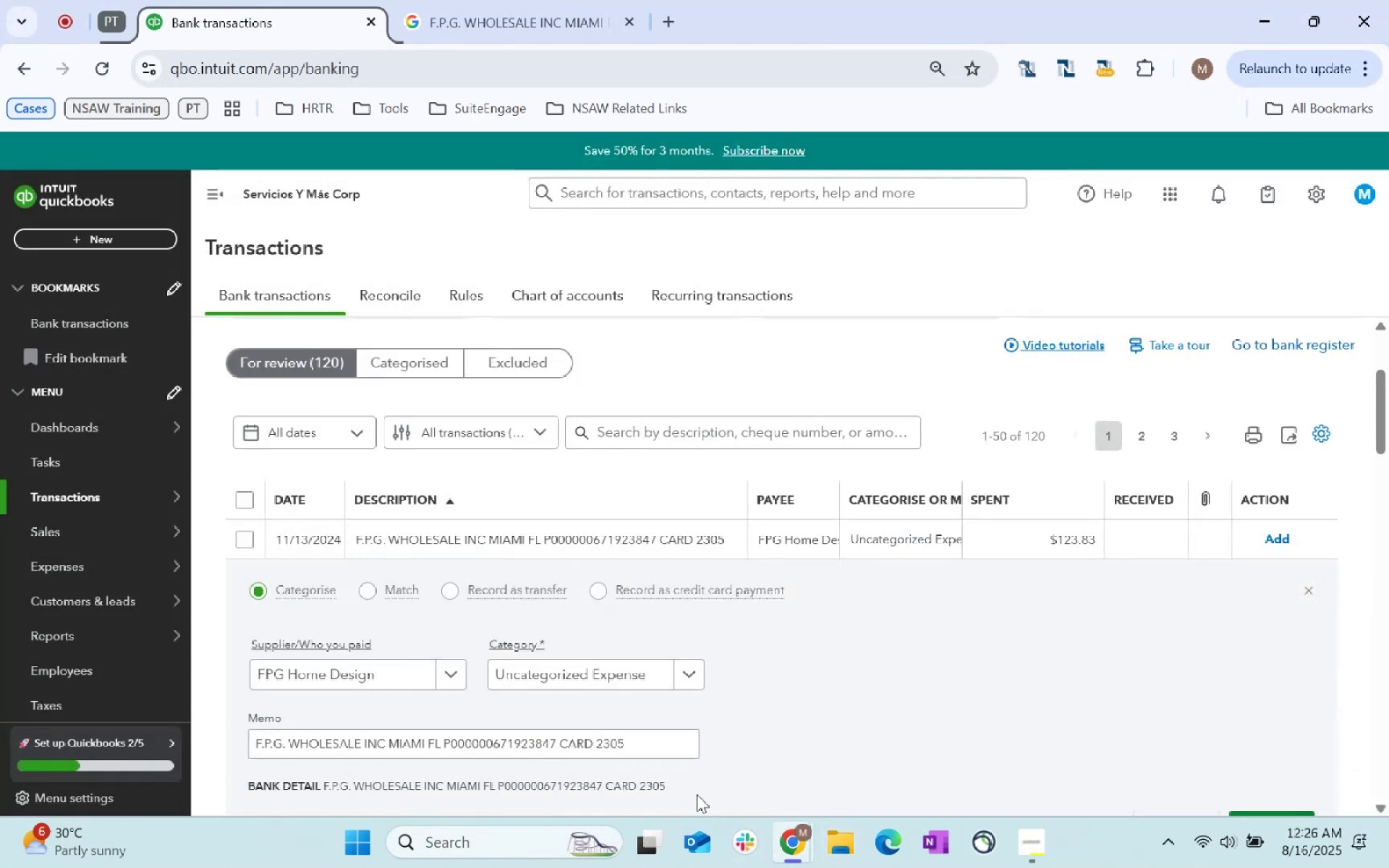 
scroll: coordinate [749, 684], scroll_direction: down, amount: 2.0
 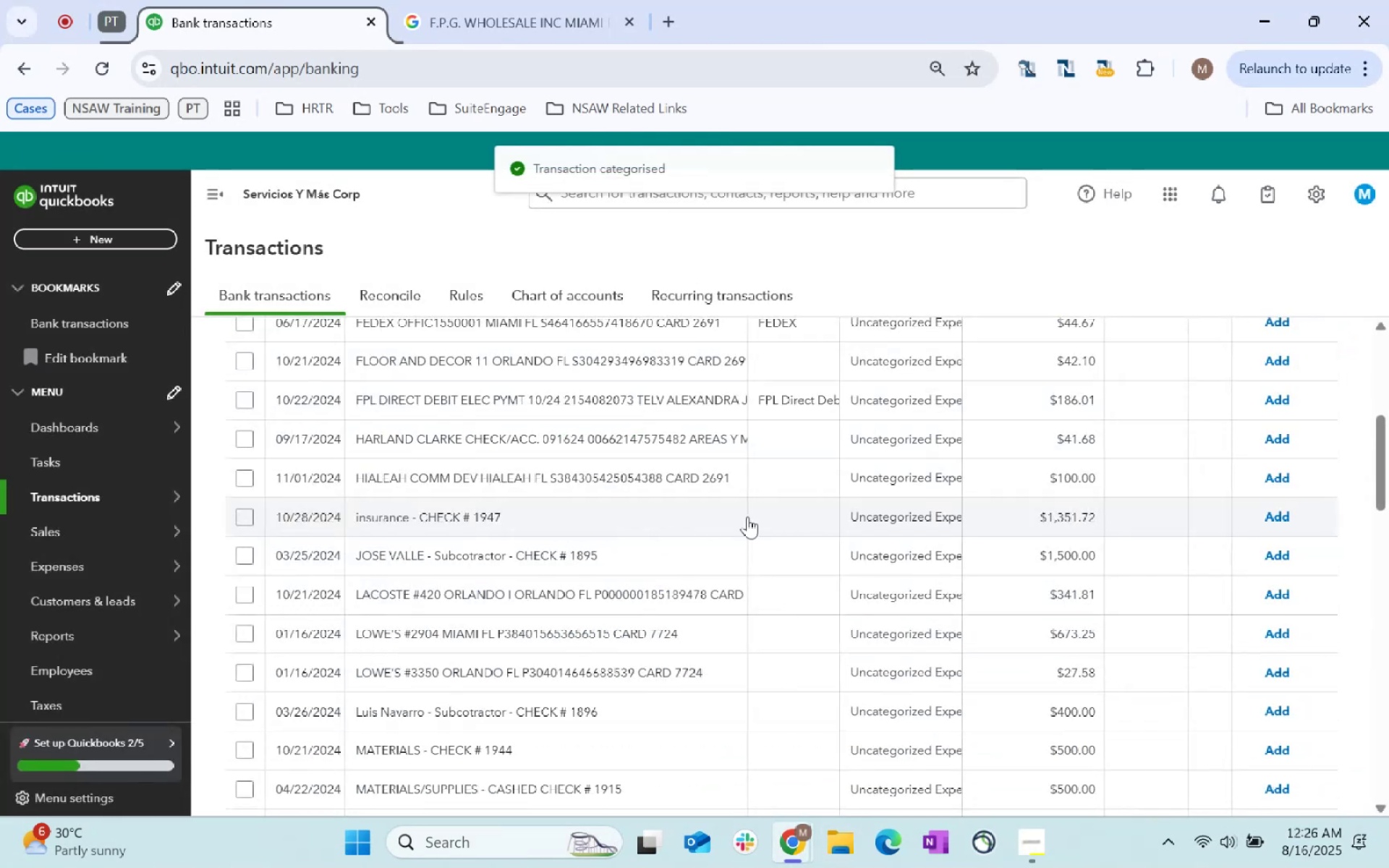 
scroll: coordinate [525, 473], scroll_direction: up, amount: 1.0
 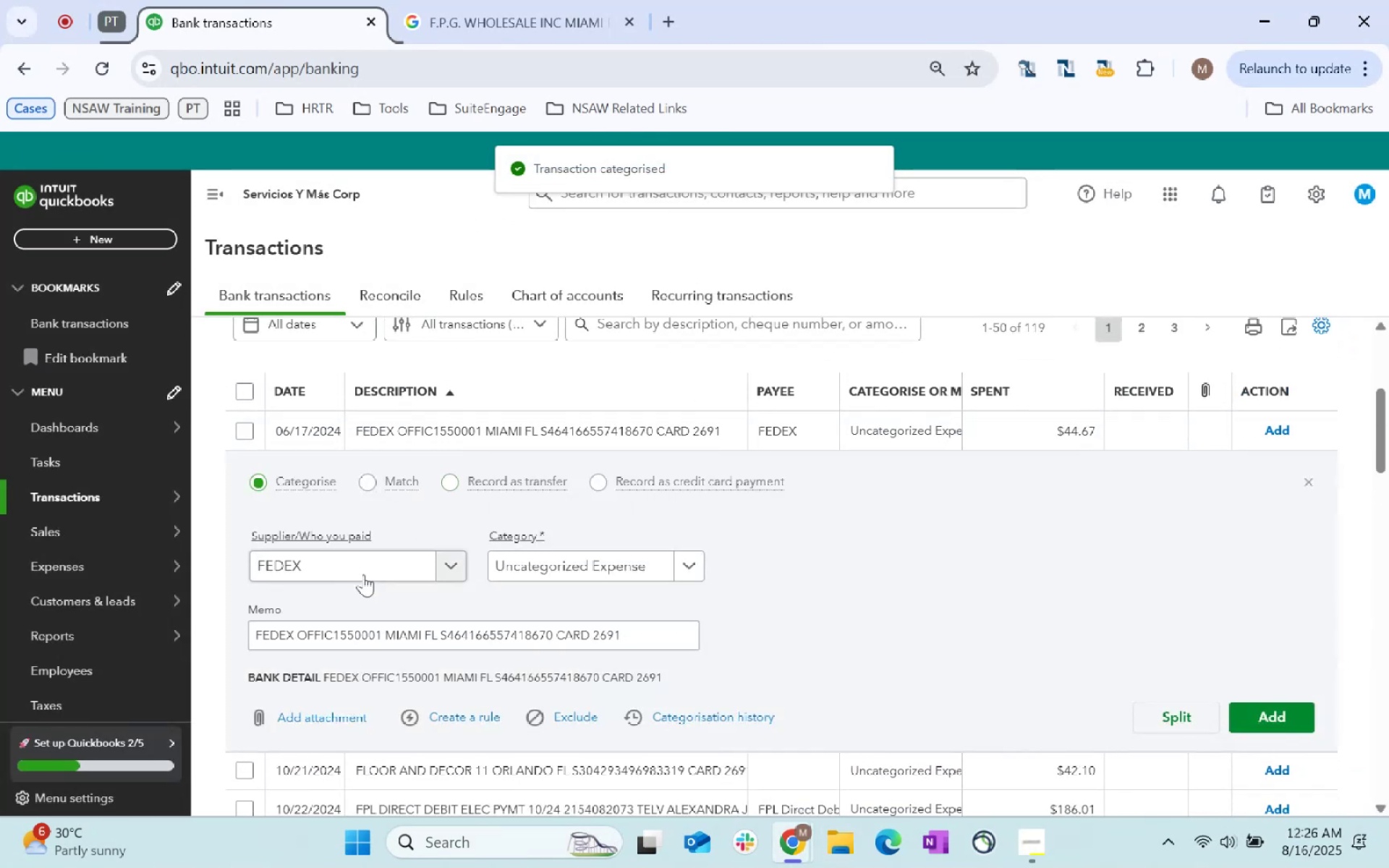 
left_click([616, 559])
 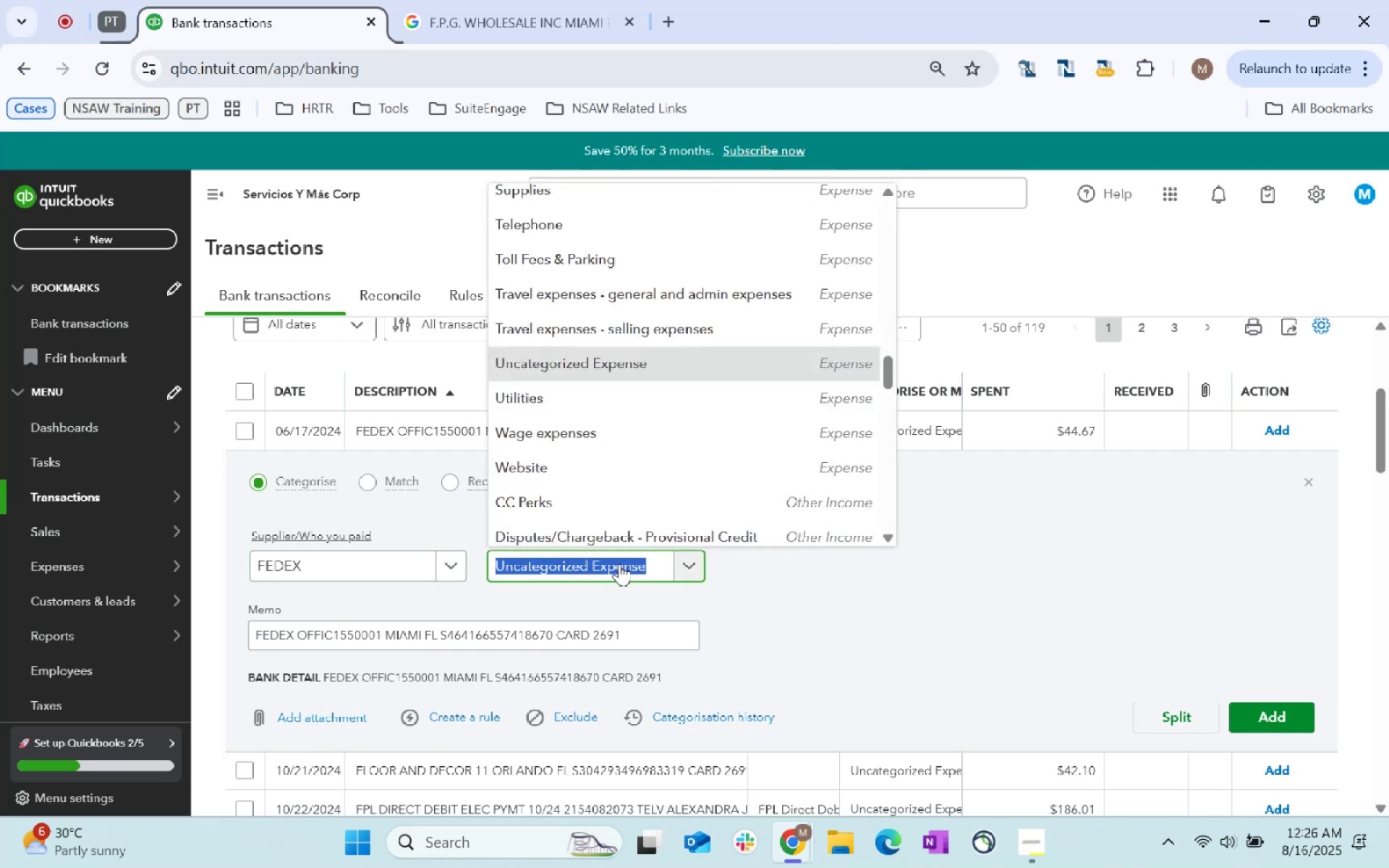 
type(fre)
 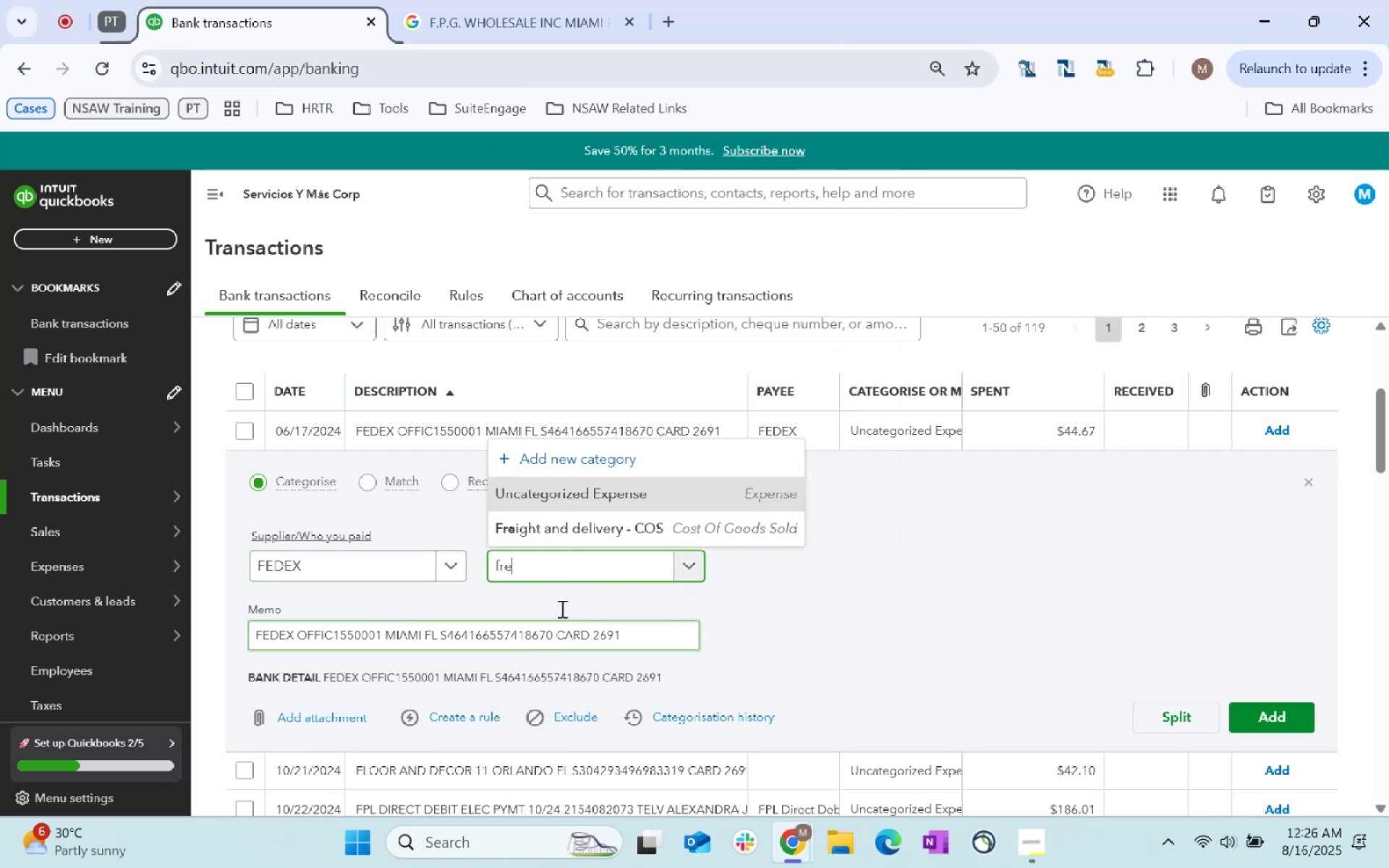 
left_click_drag(start_coordinate=[614, 508], to_coordinate=[619, 514])
 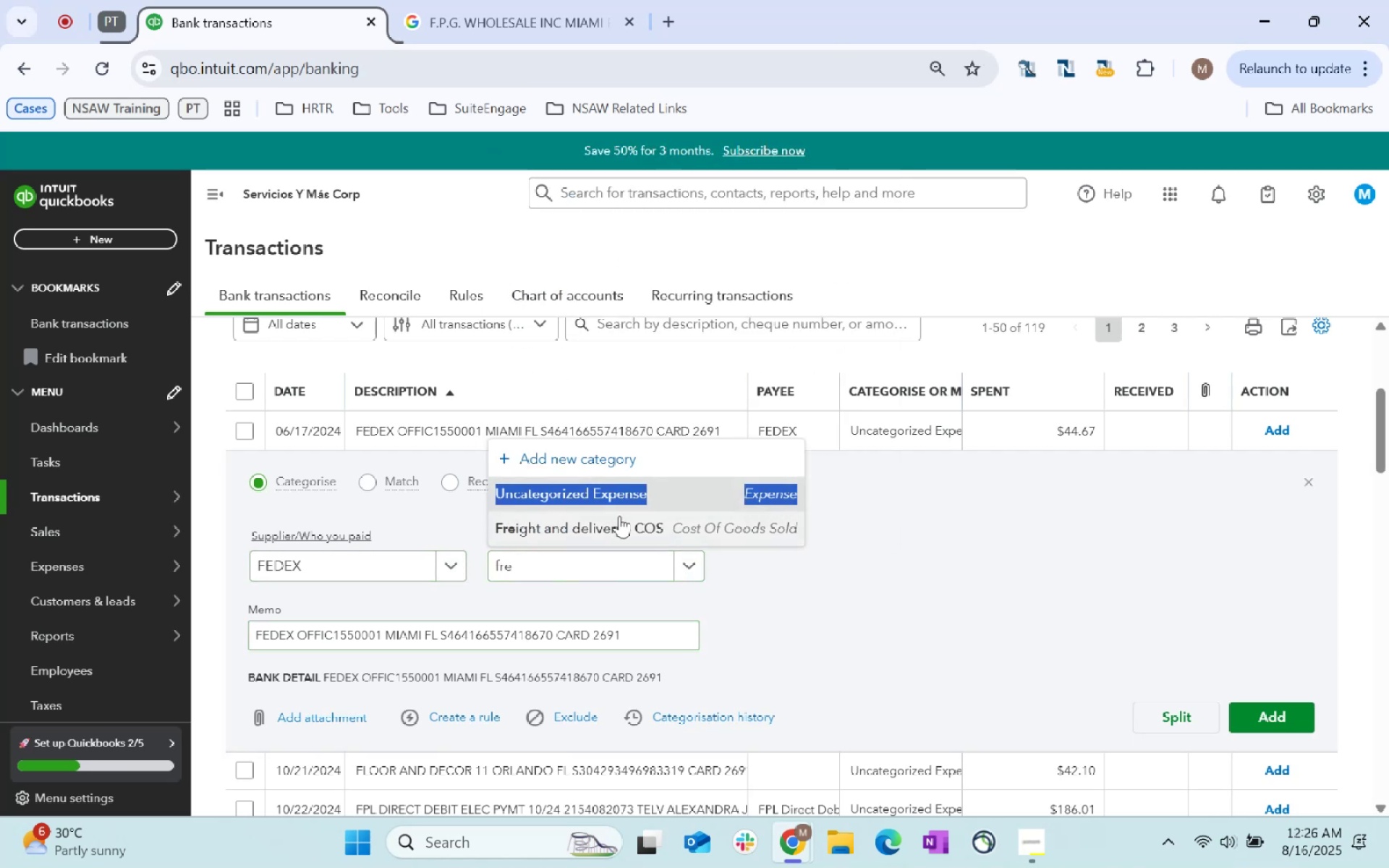 
left_click([621, 521])
 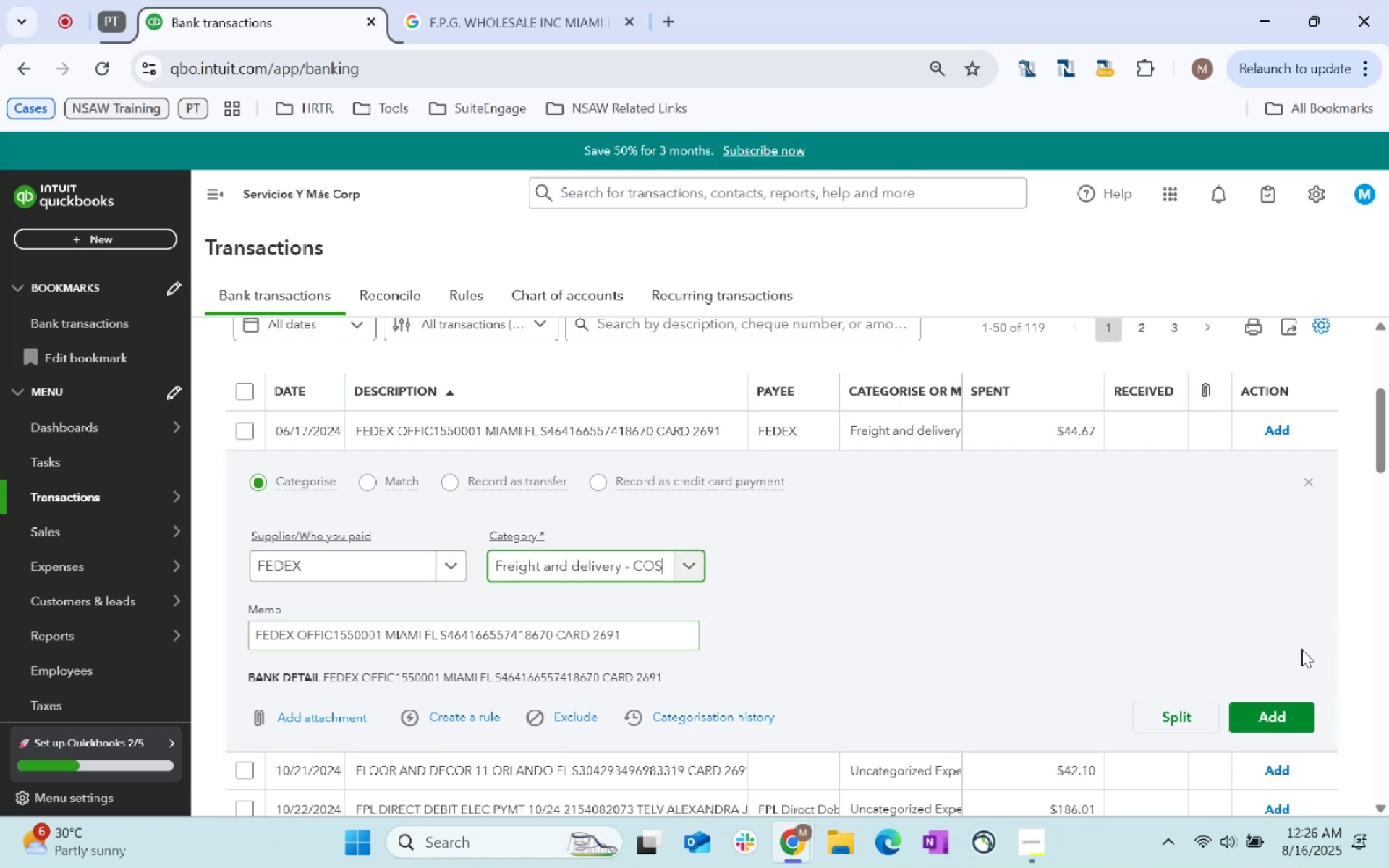 
left_click_drag(start_coordinate=[1277, 707], to_coordinate=[1279, 711])
 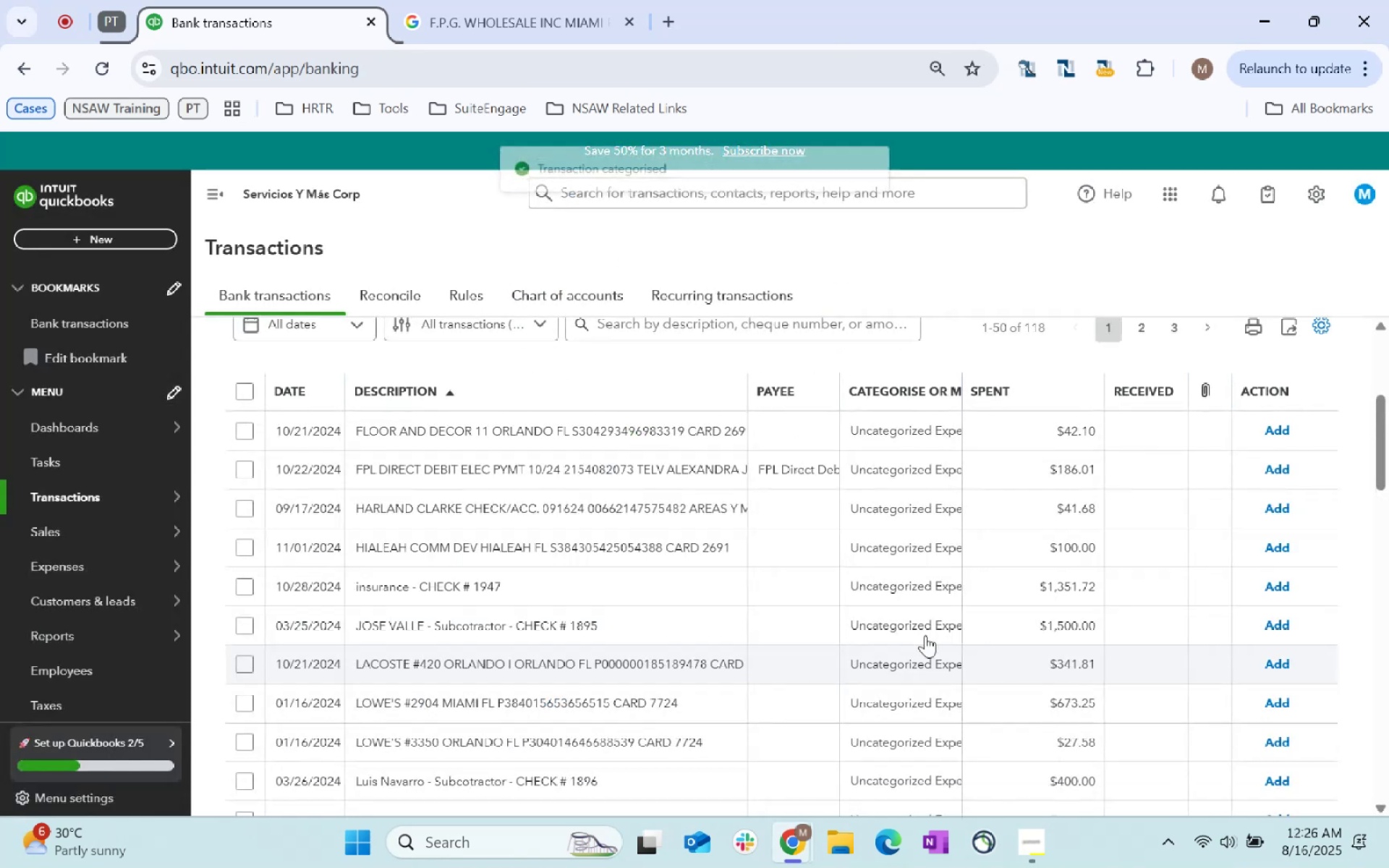 
left_click([498, 426])
 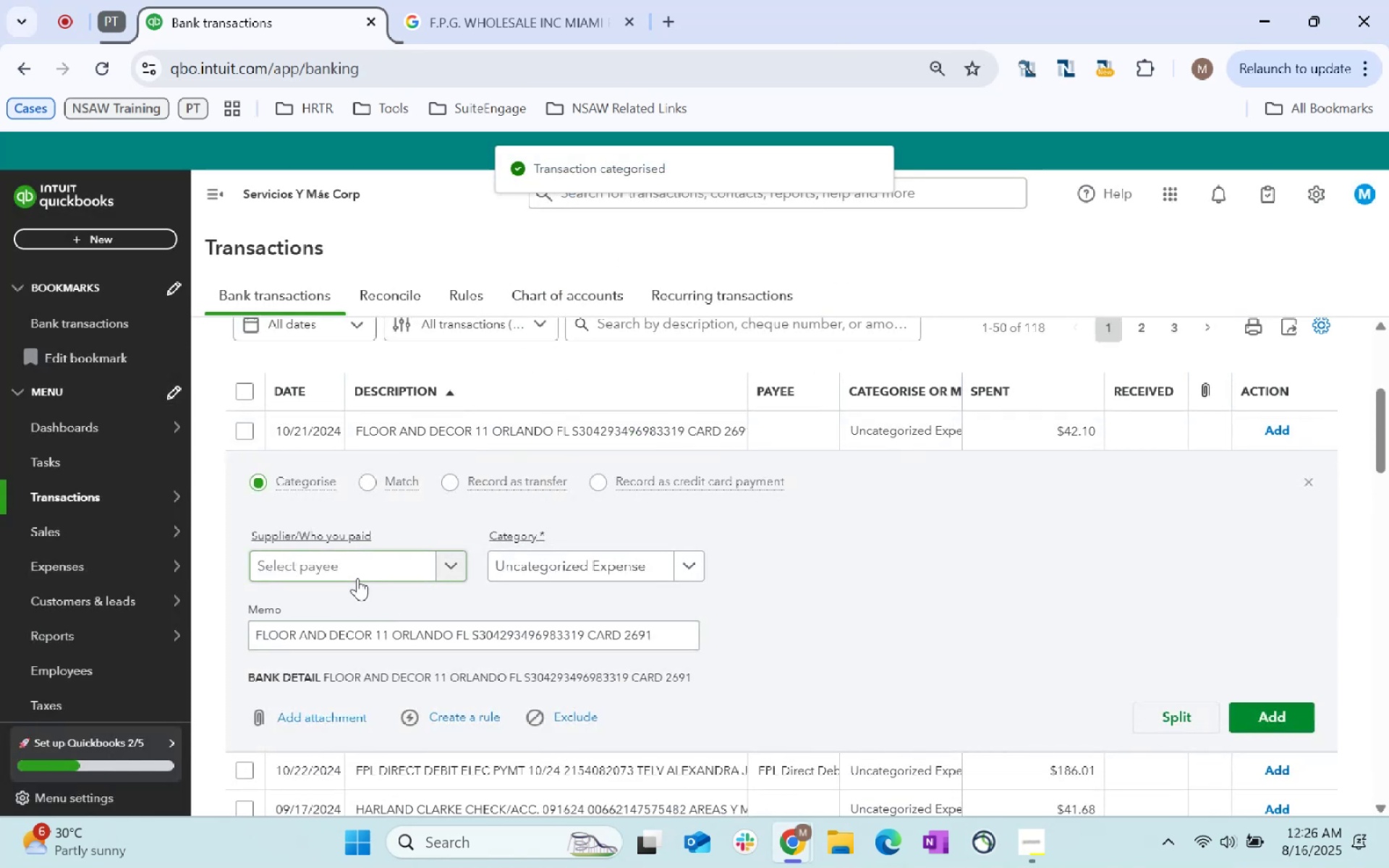 
type(Floor & Decor)
key(Tab)
type(imp)
 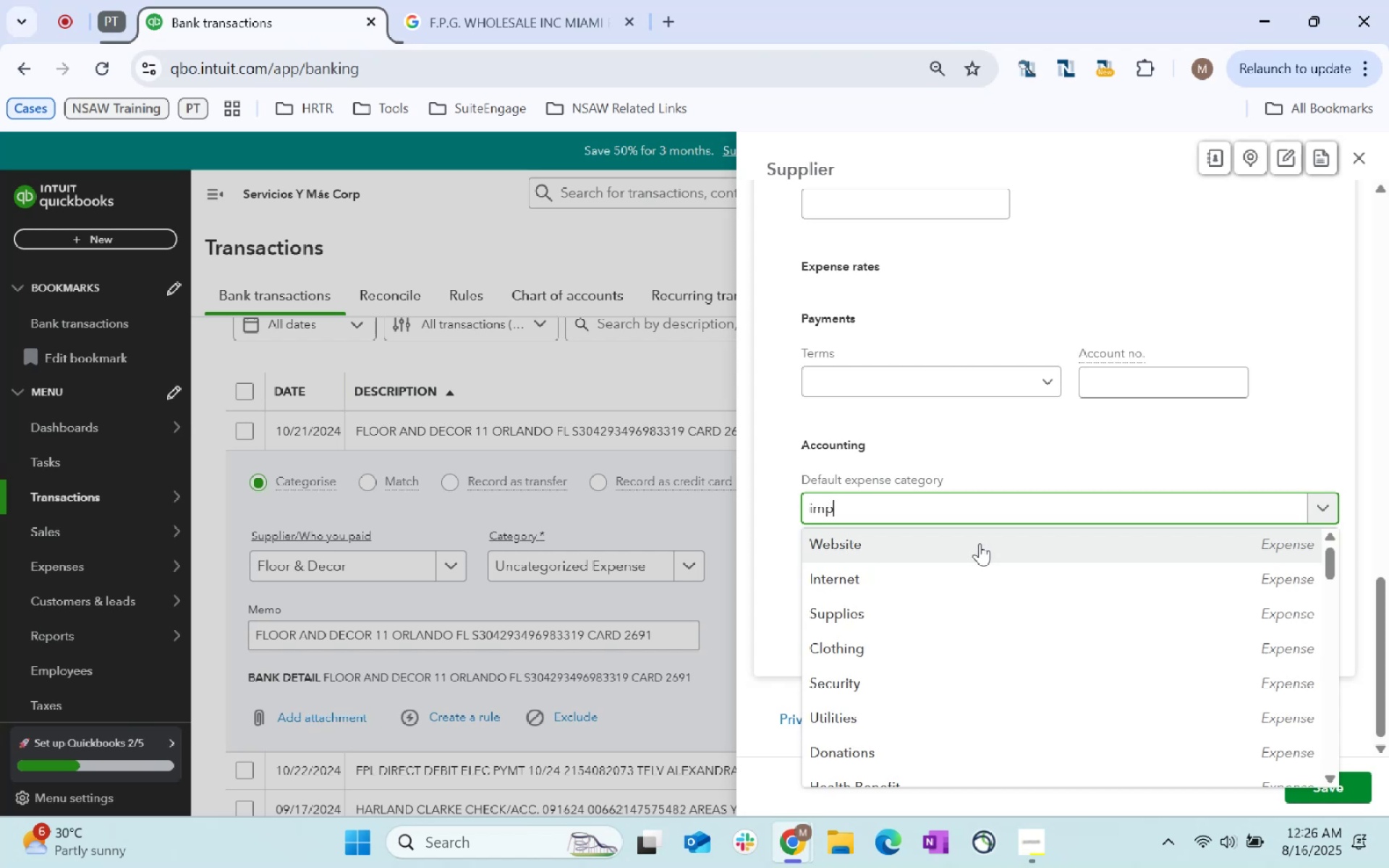 
scroll: coordinate [97, 867], scroll_direction: up, amount: 1.0
 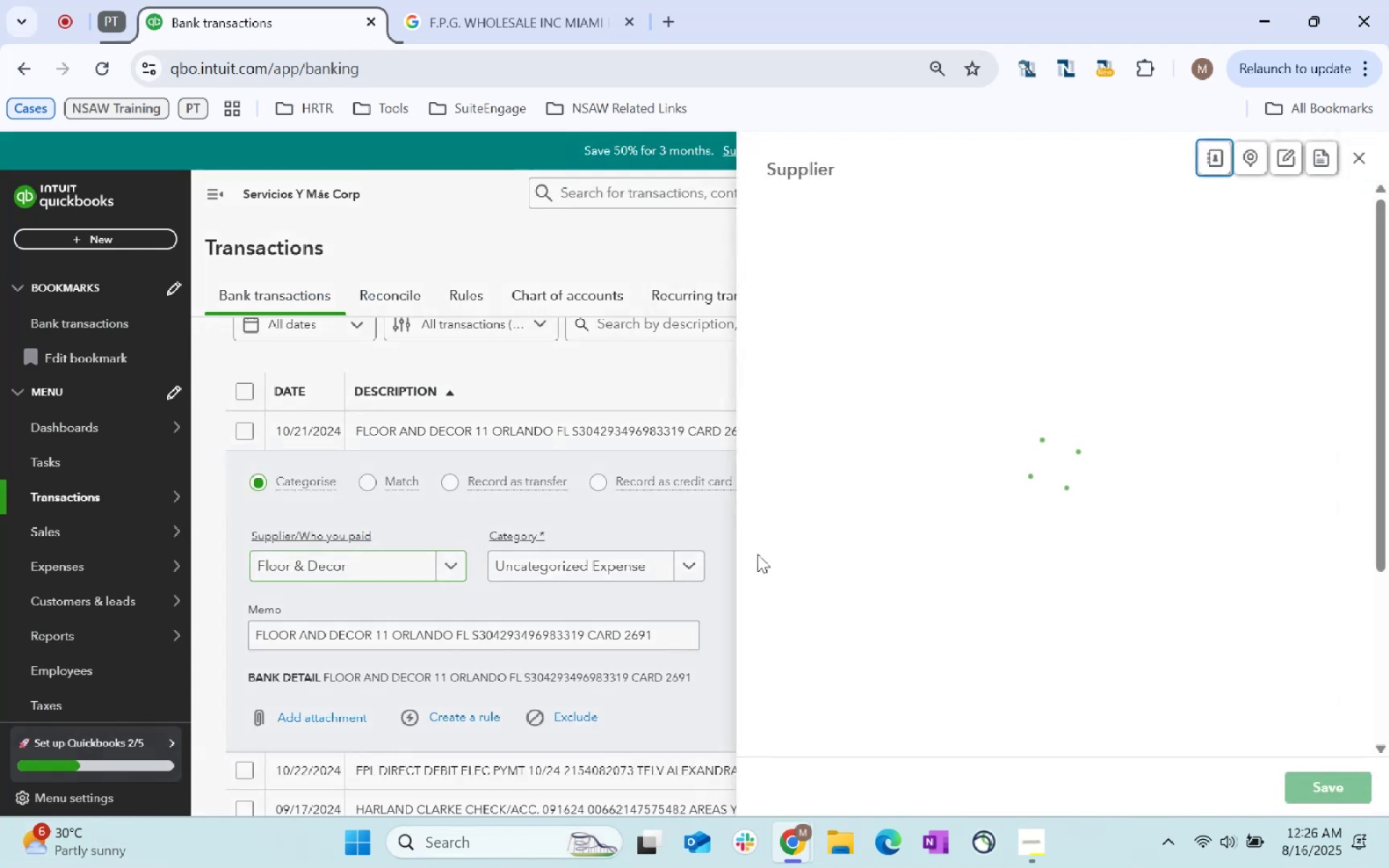 
scroll: coordinate [972, 506], scroll_direction: down, amount: 57.0
 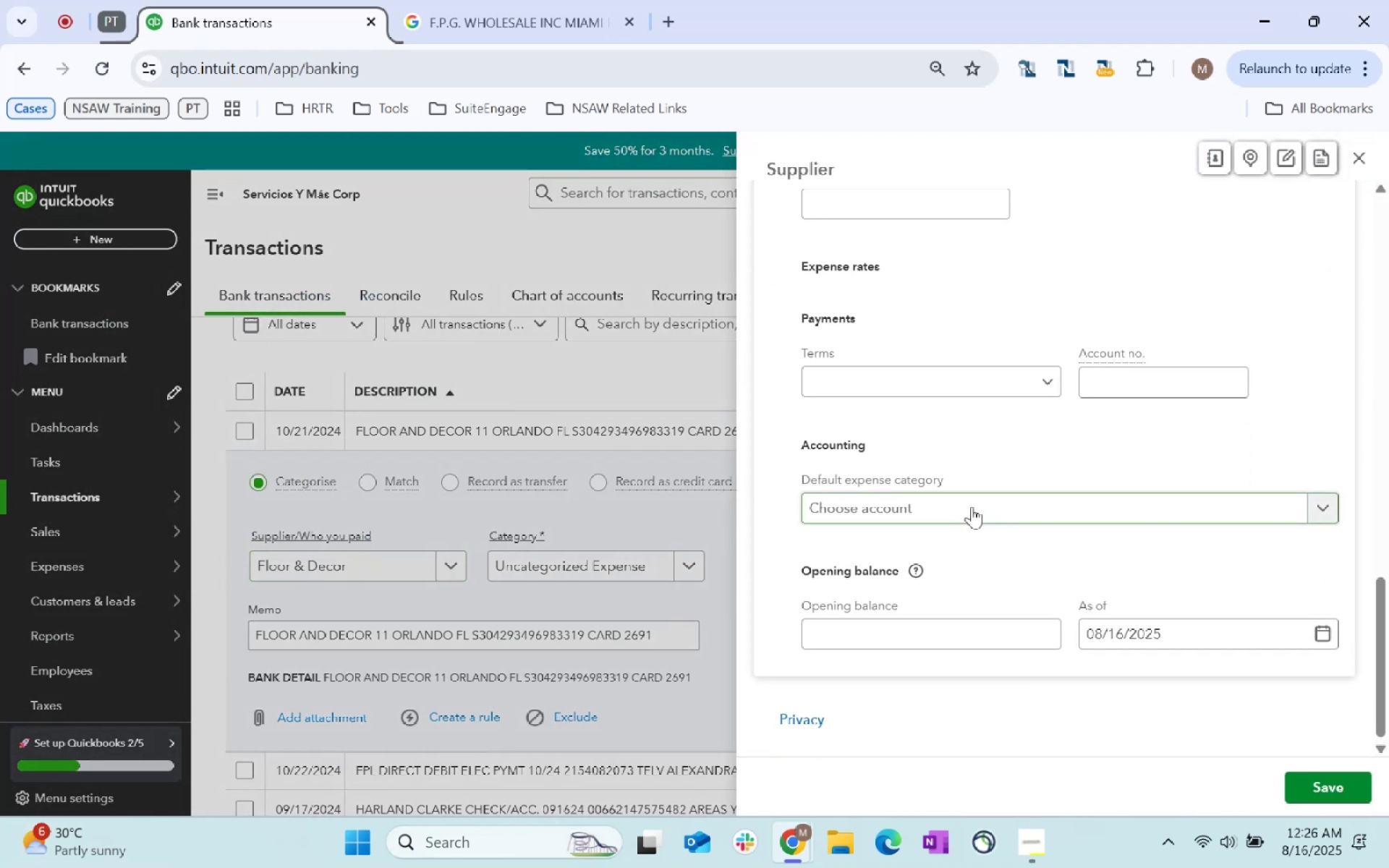 
left_click_drag(start_coordinate=[972, 506], to_coordinate=[977, 506])
 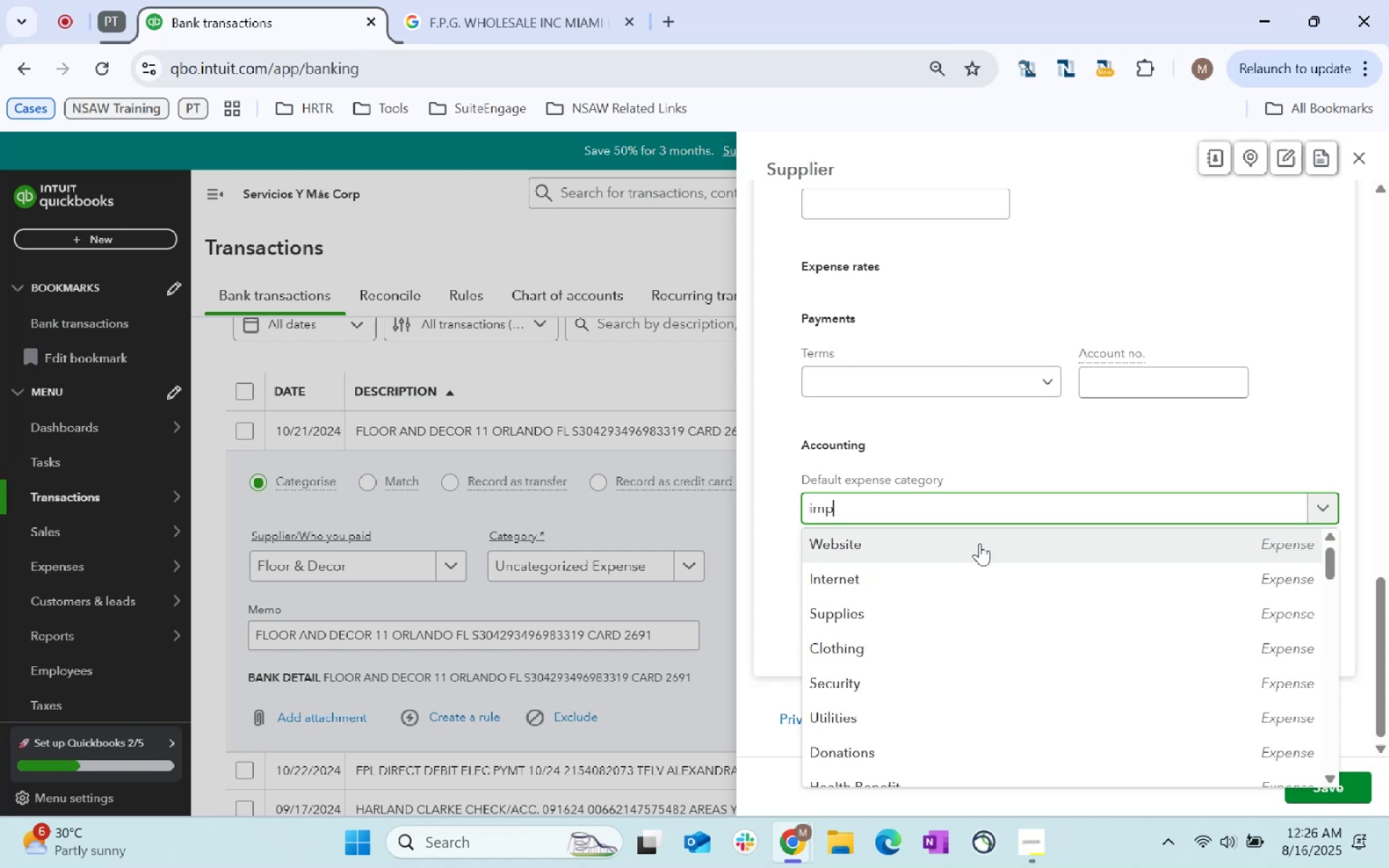 
left_click([970, 541])
 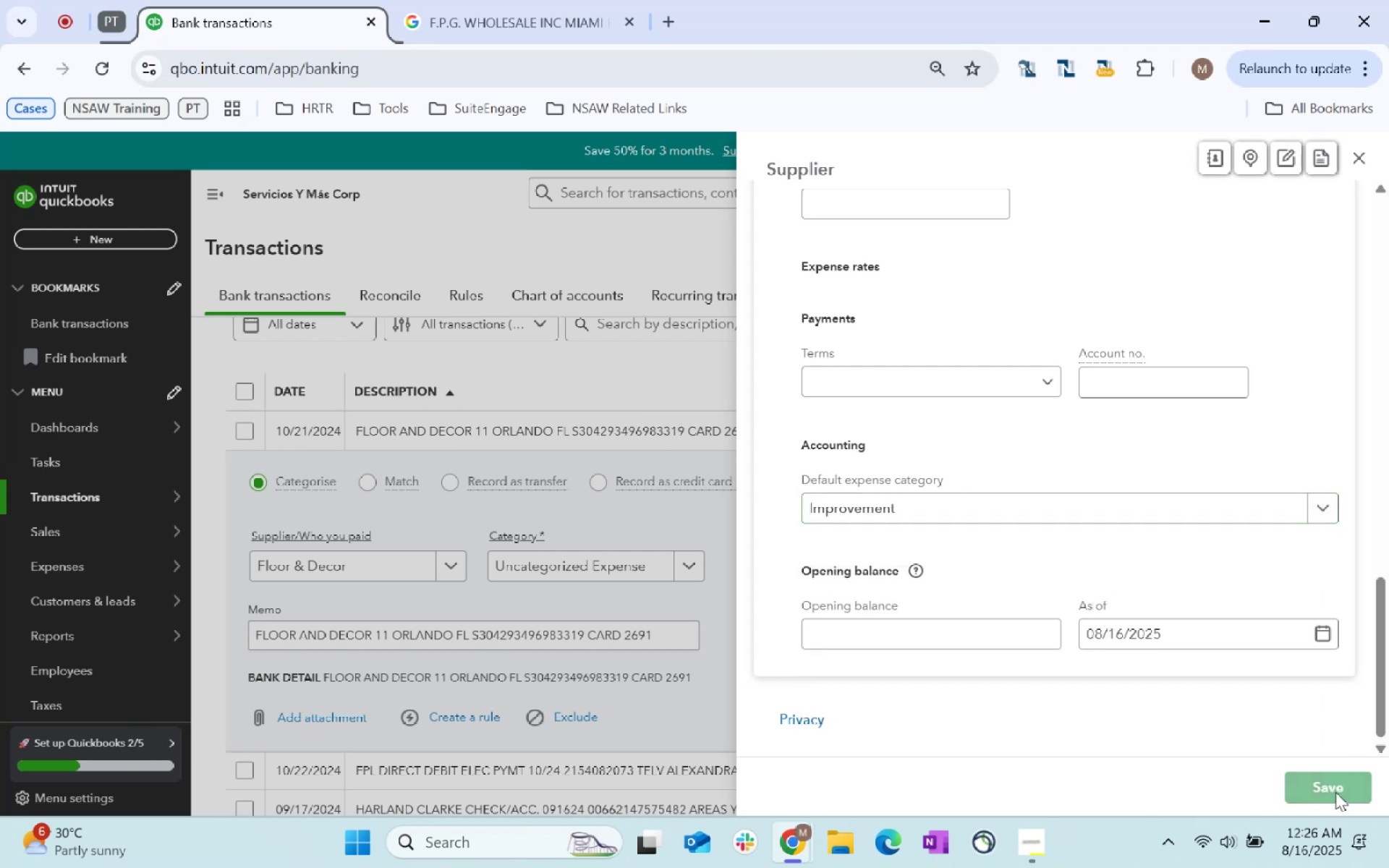 
key(Tab)
key(Tab)
type(Improvement)
key(Tab)
 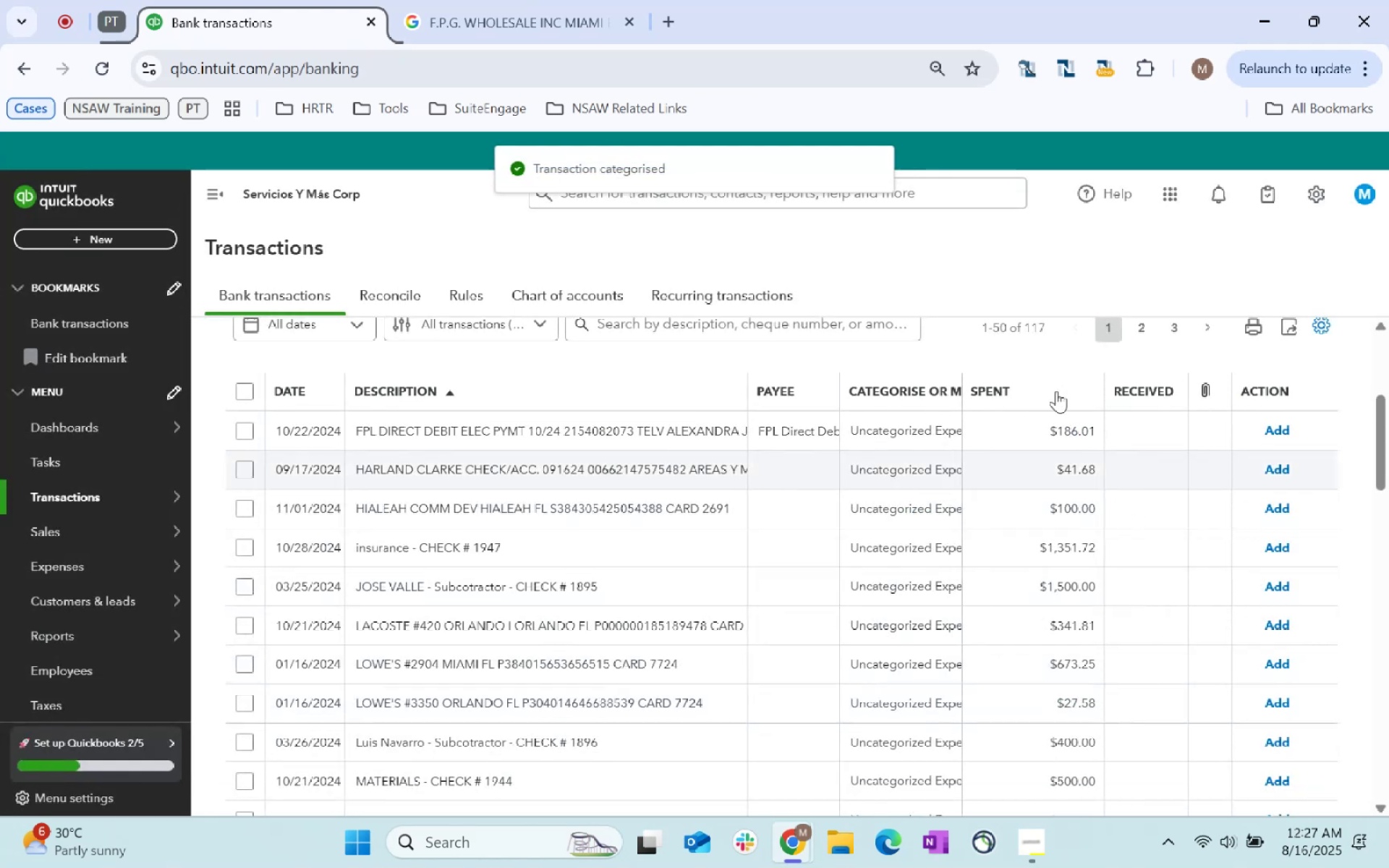 
wait(5.39)
 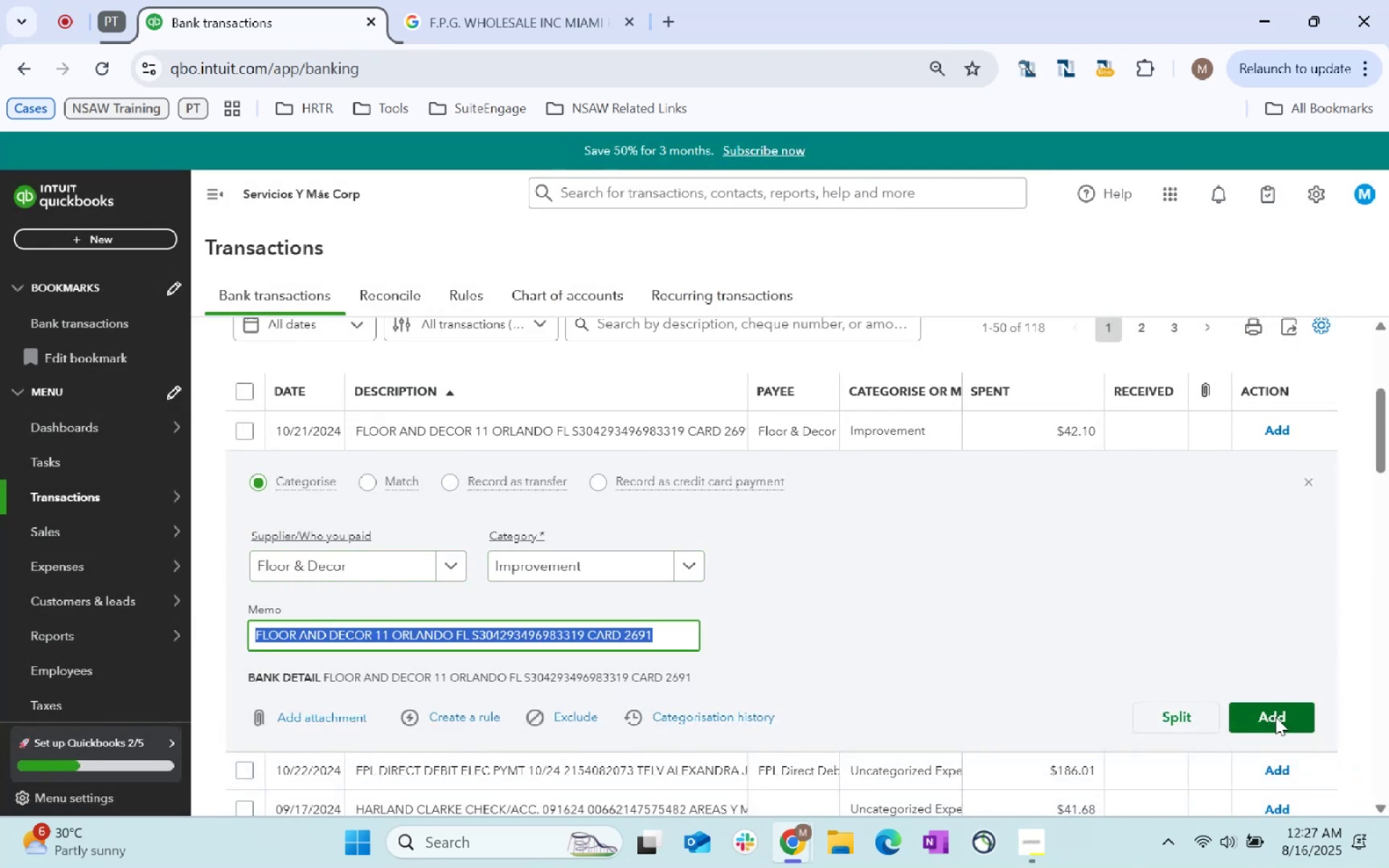 
left_click([580, 0])
 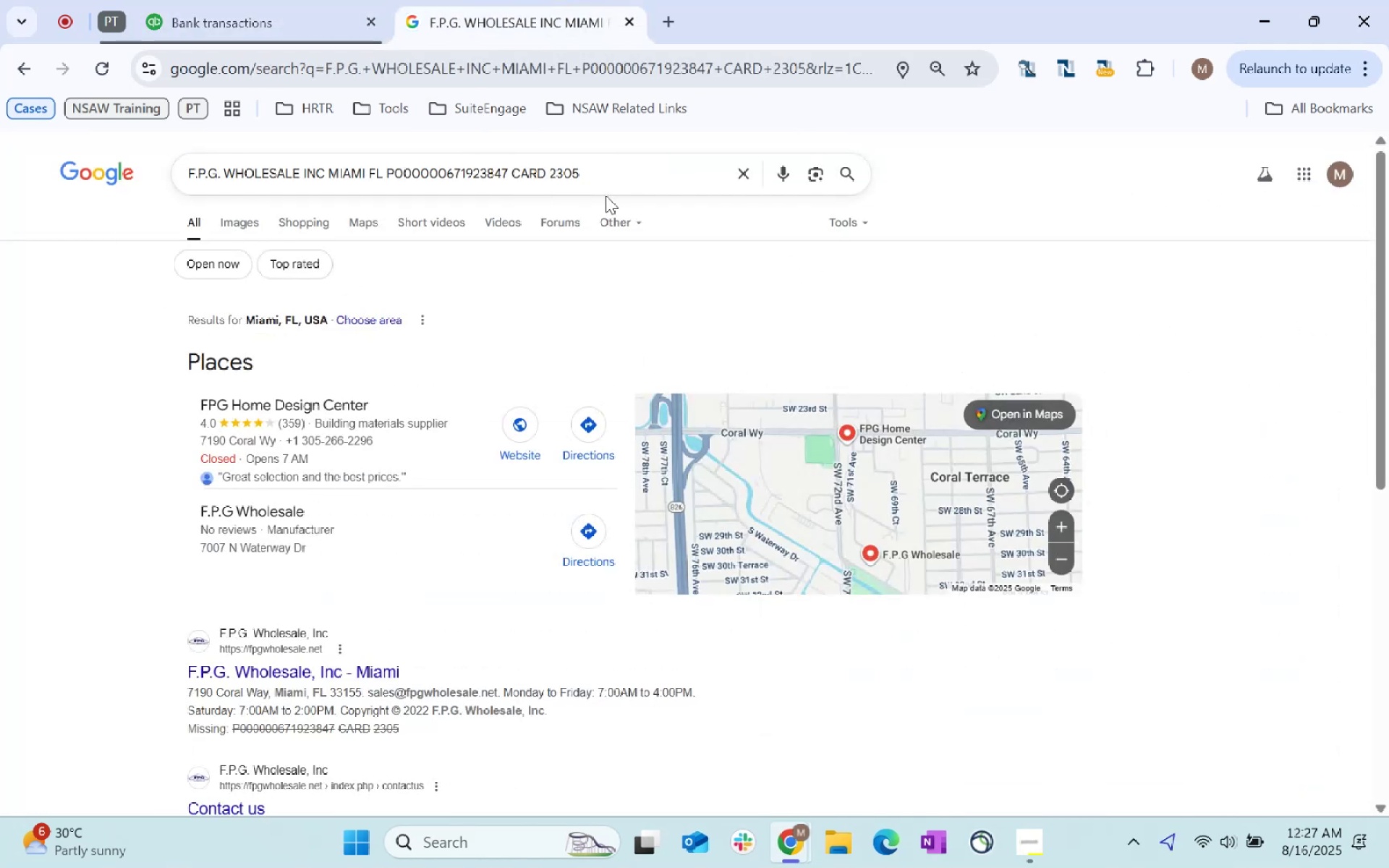 
left_click_drag(start_coordinate=[618, 173], to_coordinate=[0, 132])
 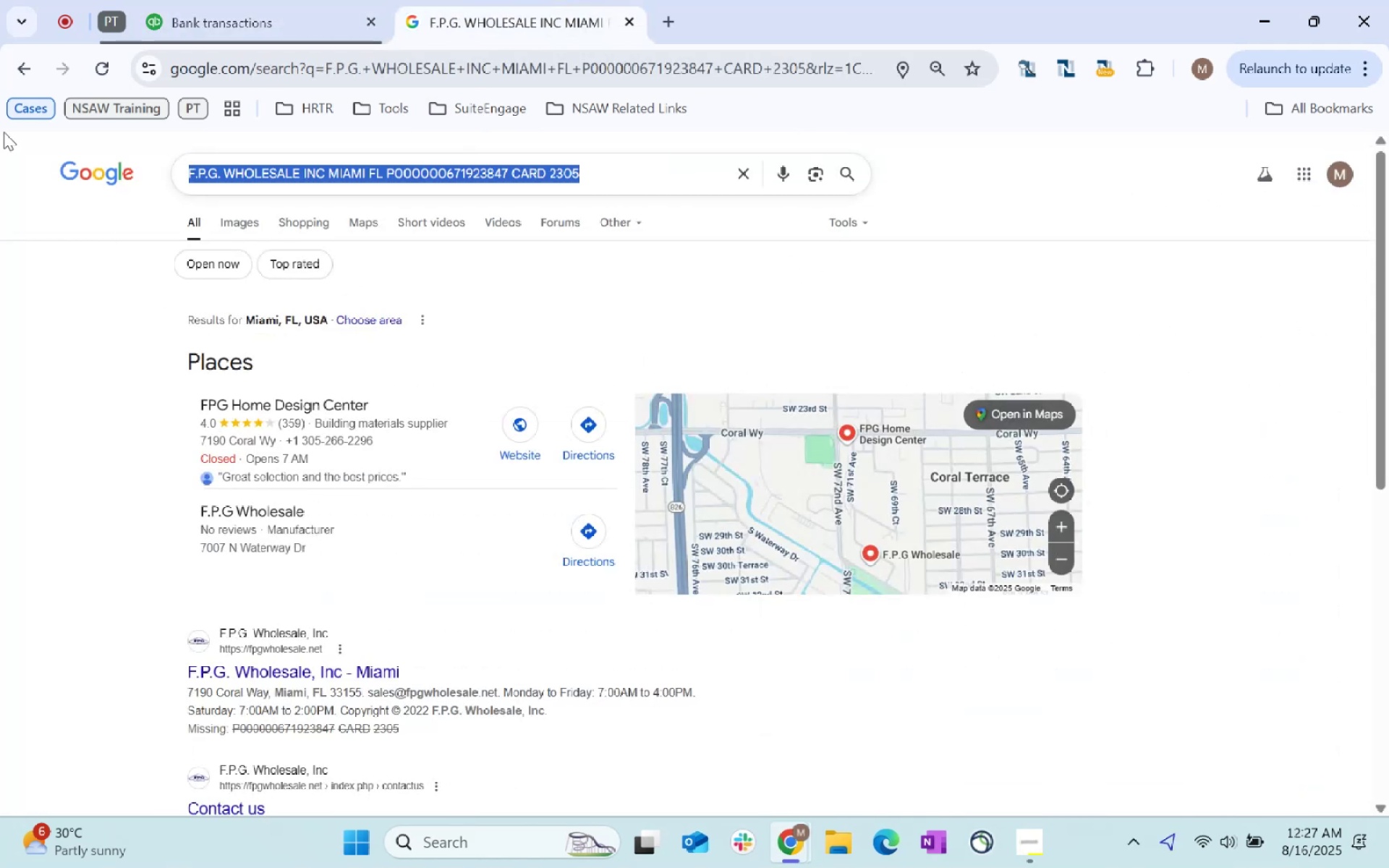 
type(FPL Direct Debit)
 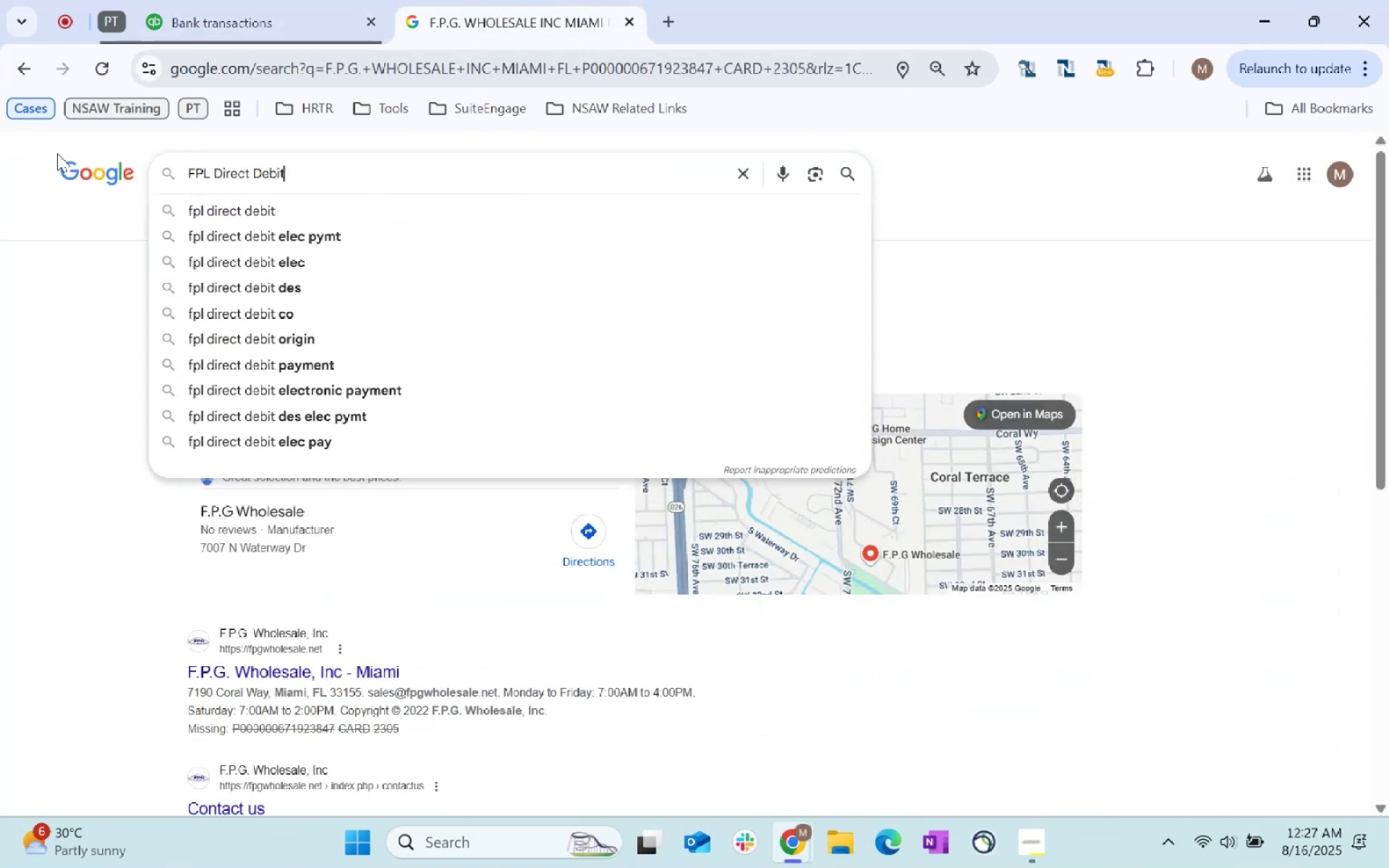 
key(Enter)
 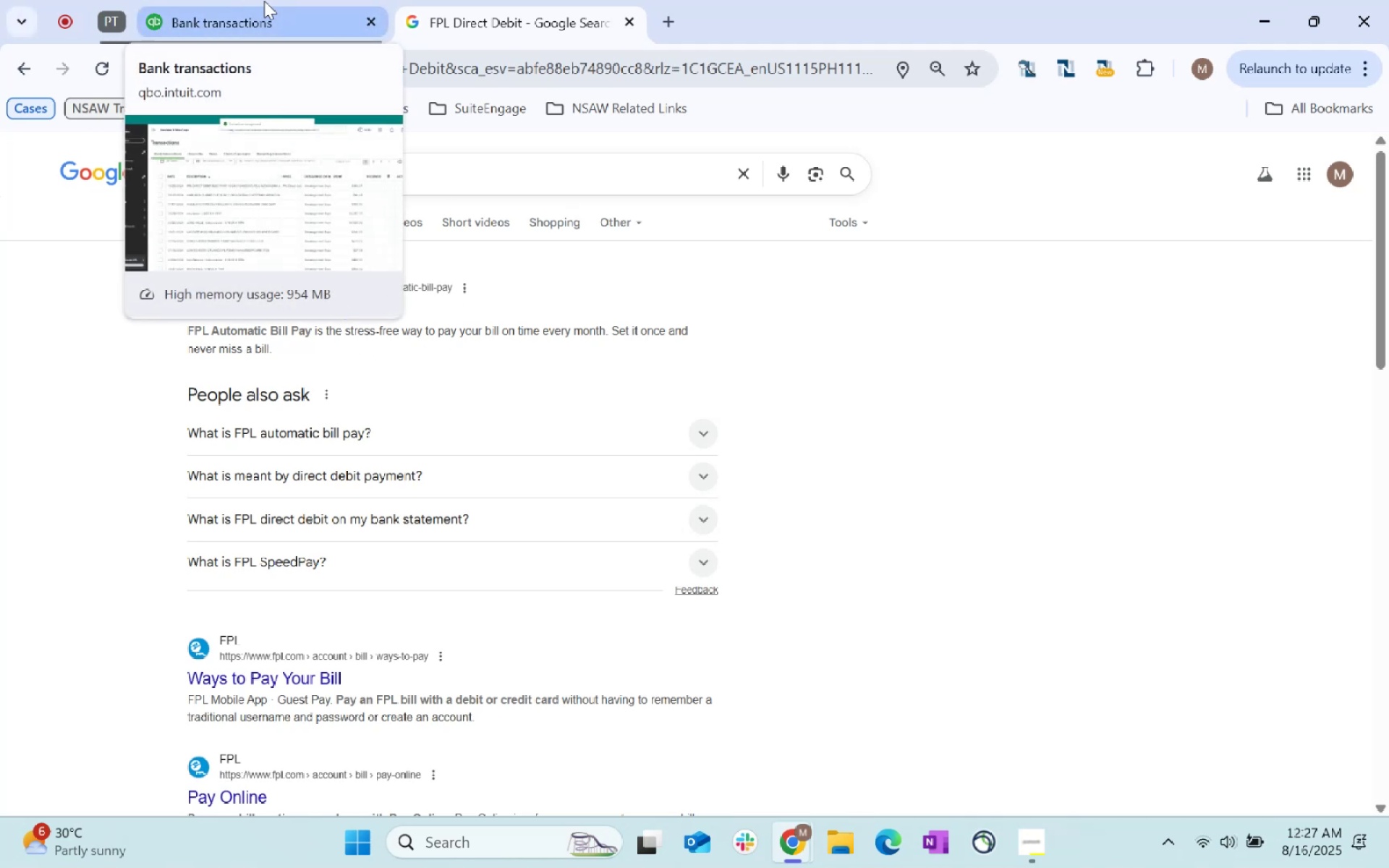 
wait(5.82)
 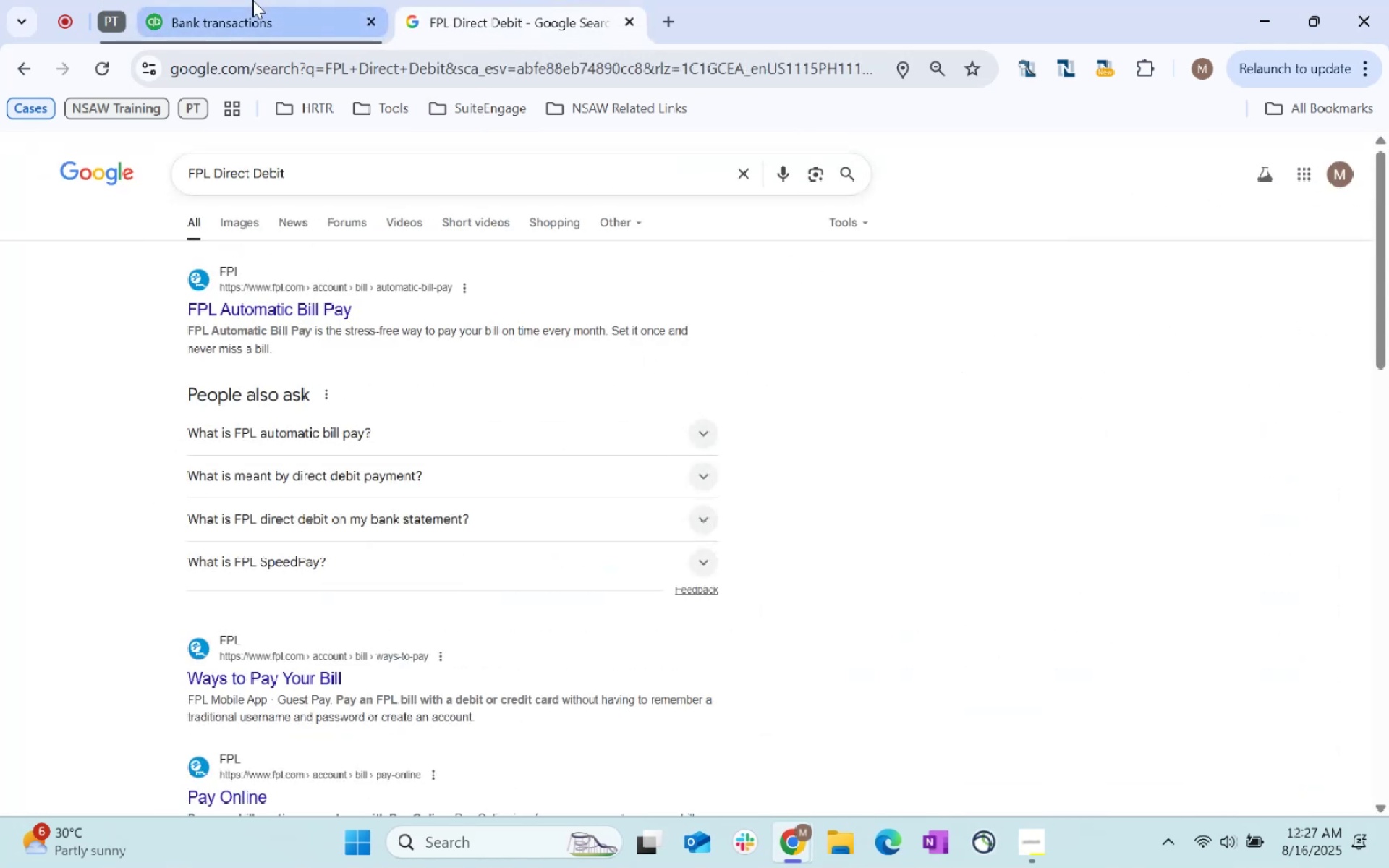 
left_click([264, 1])
 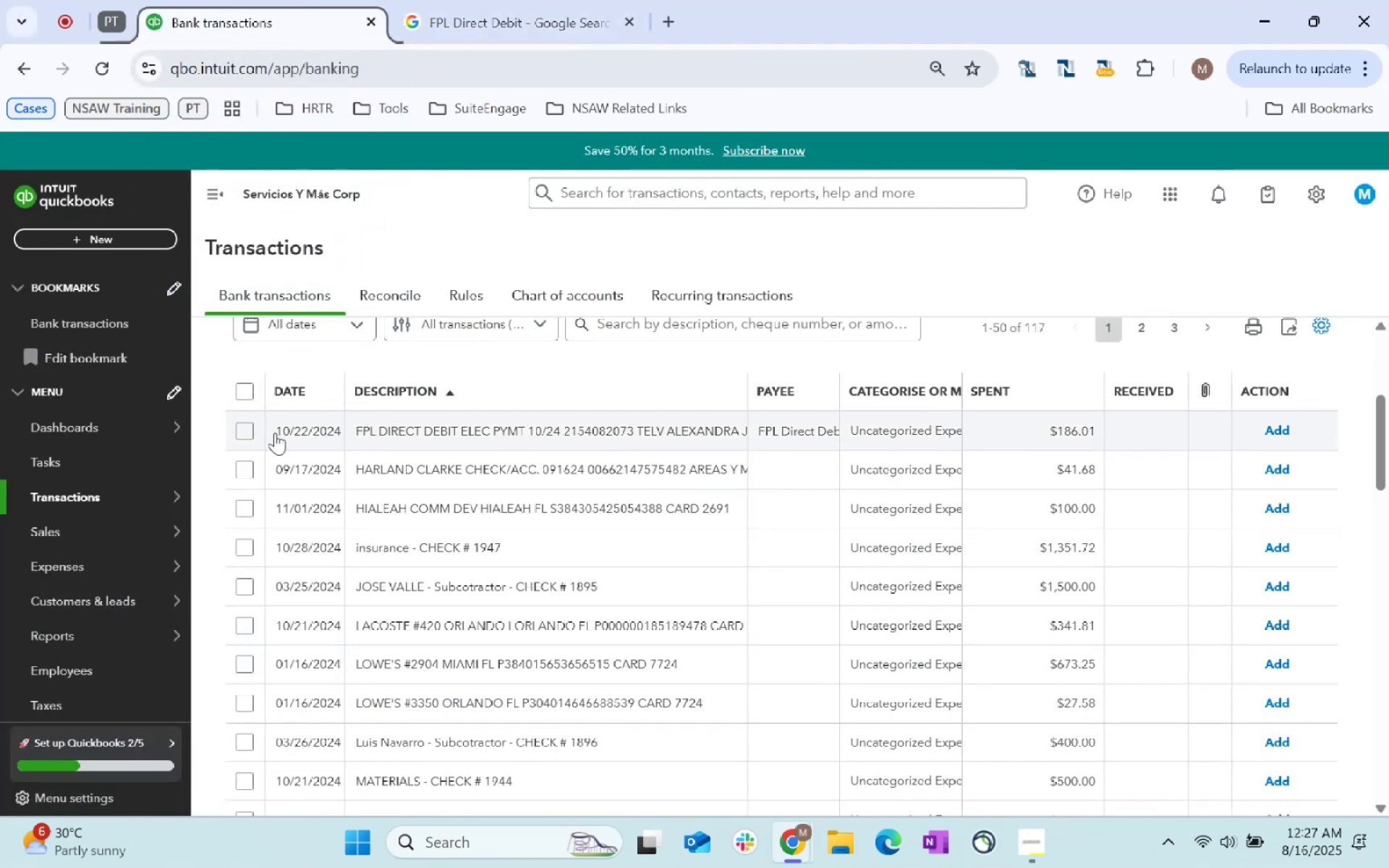 
left_click([397, 444])
 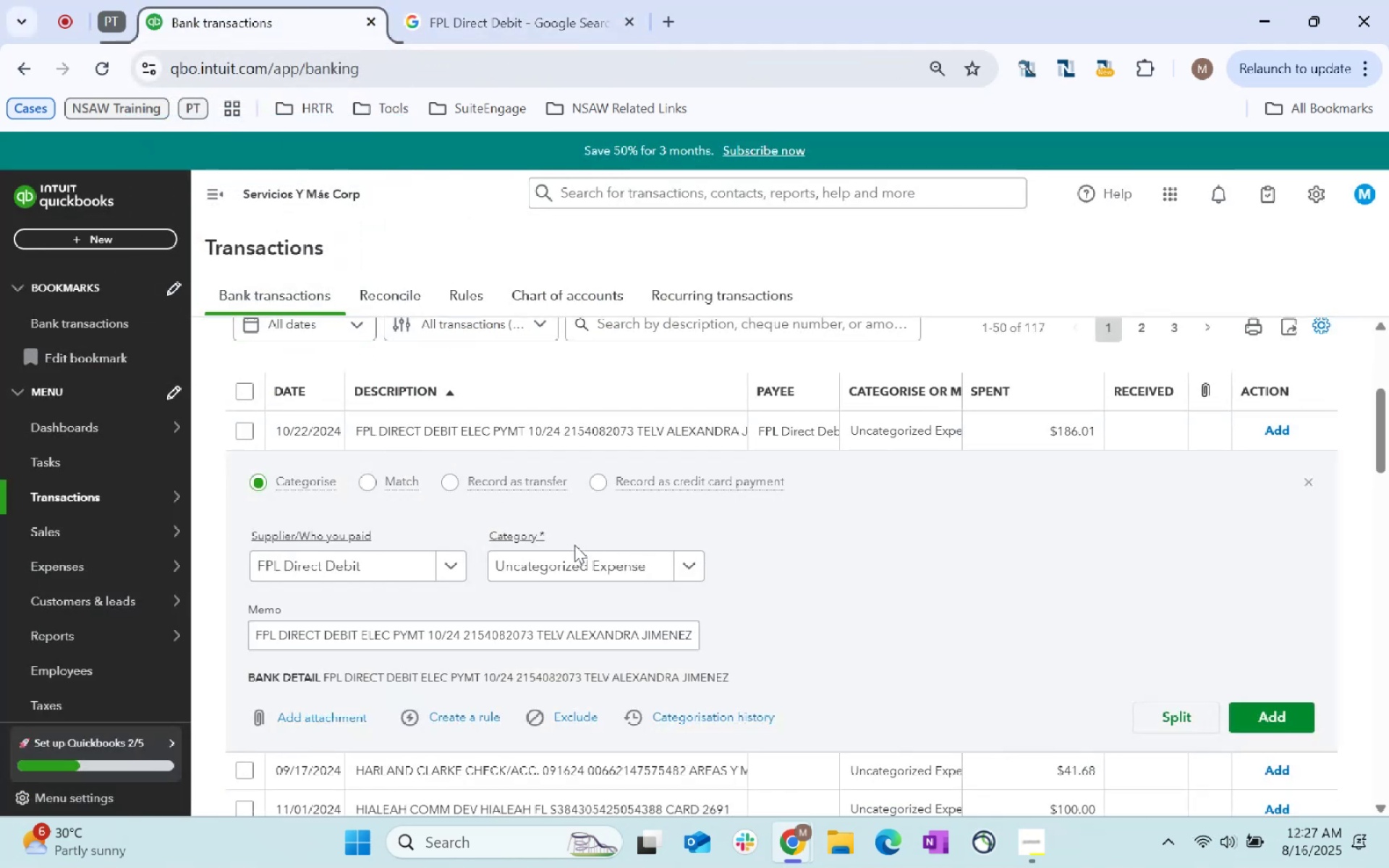 
left_click([541, 566])
 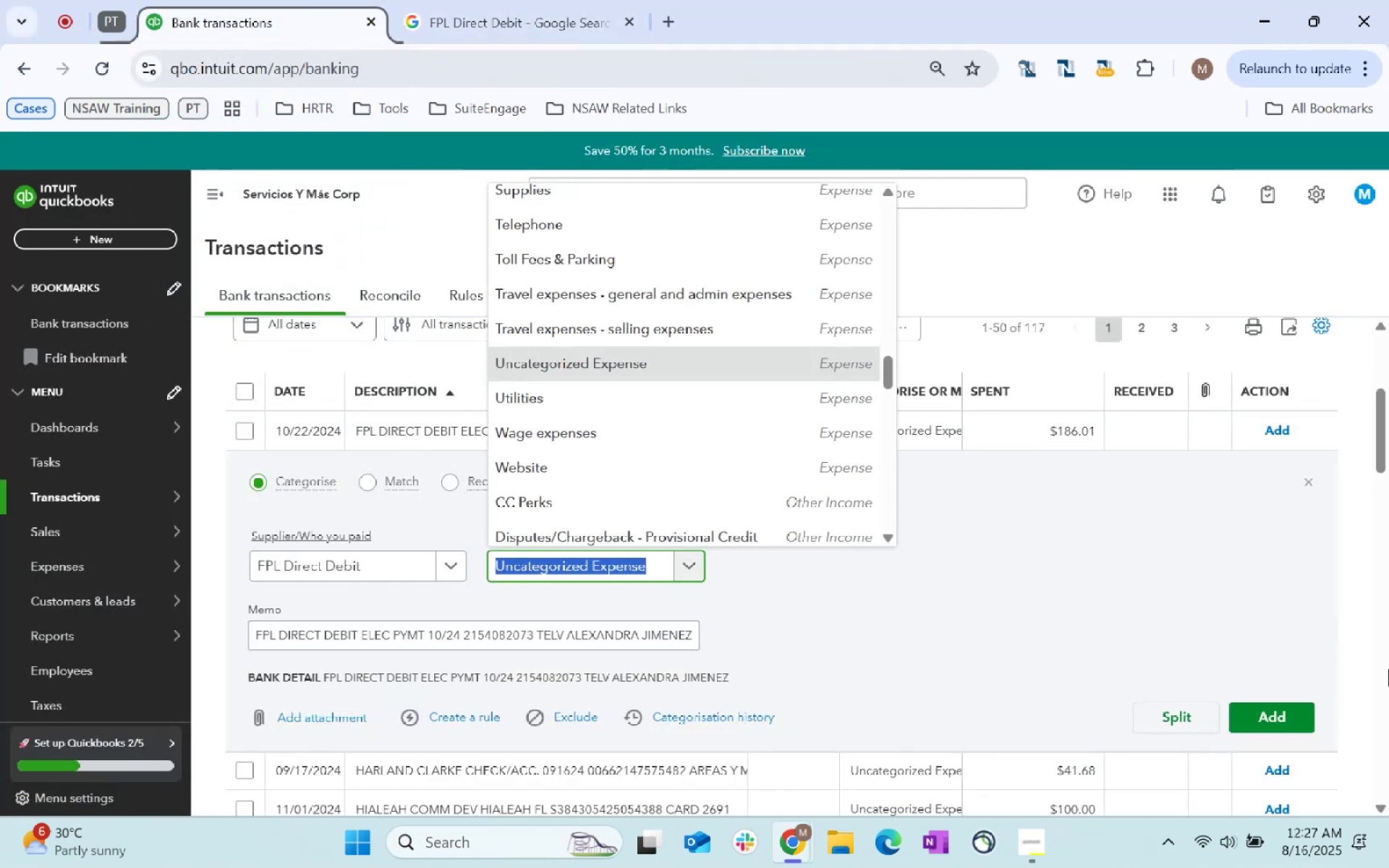 
type(supplis)
key(Backspace)
key(Tab)
 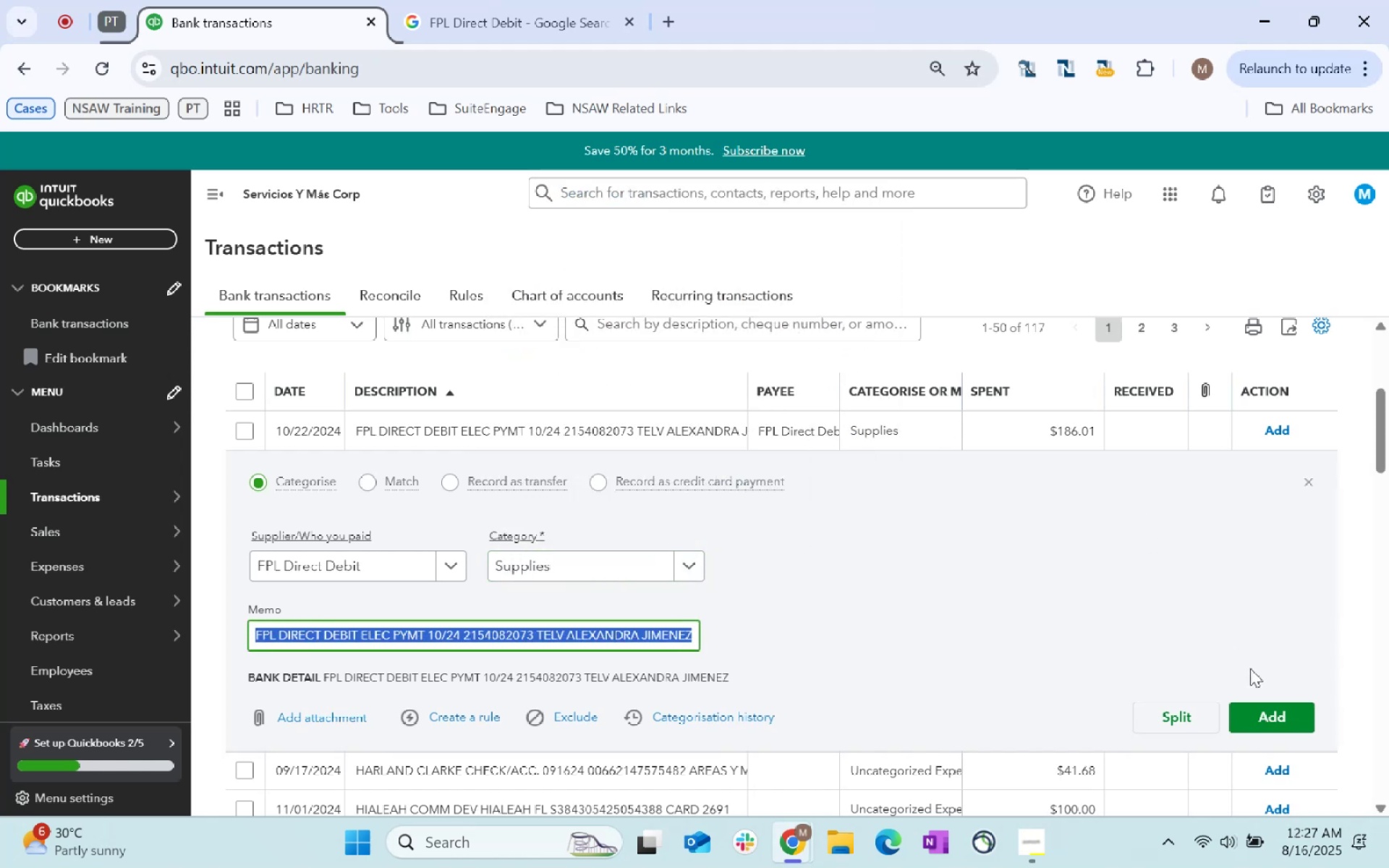 
left_click_drag(start_coordinate=[1301, 714], to_coordinate=[1306, 728])
 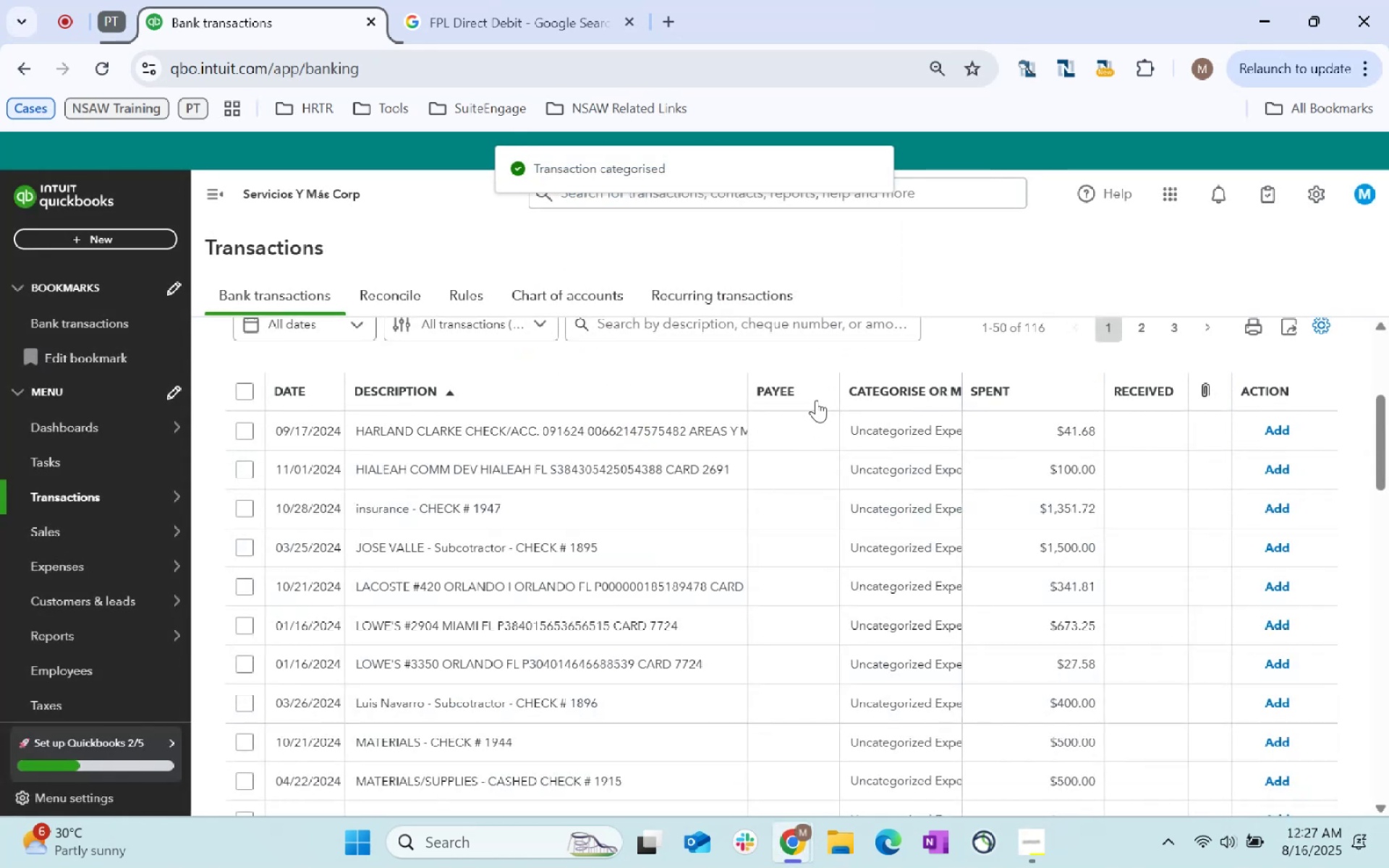 
left_click([517, 0])
 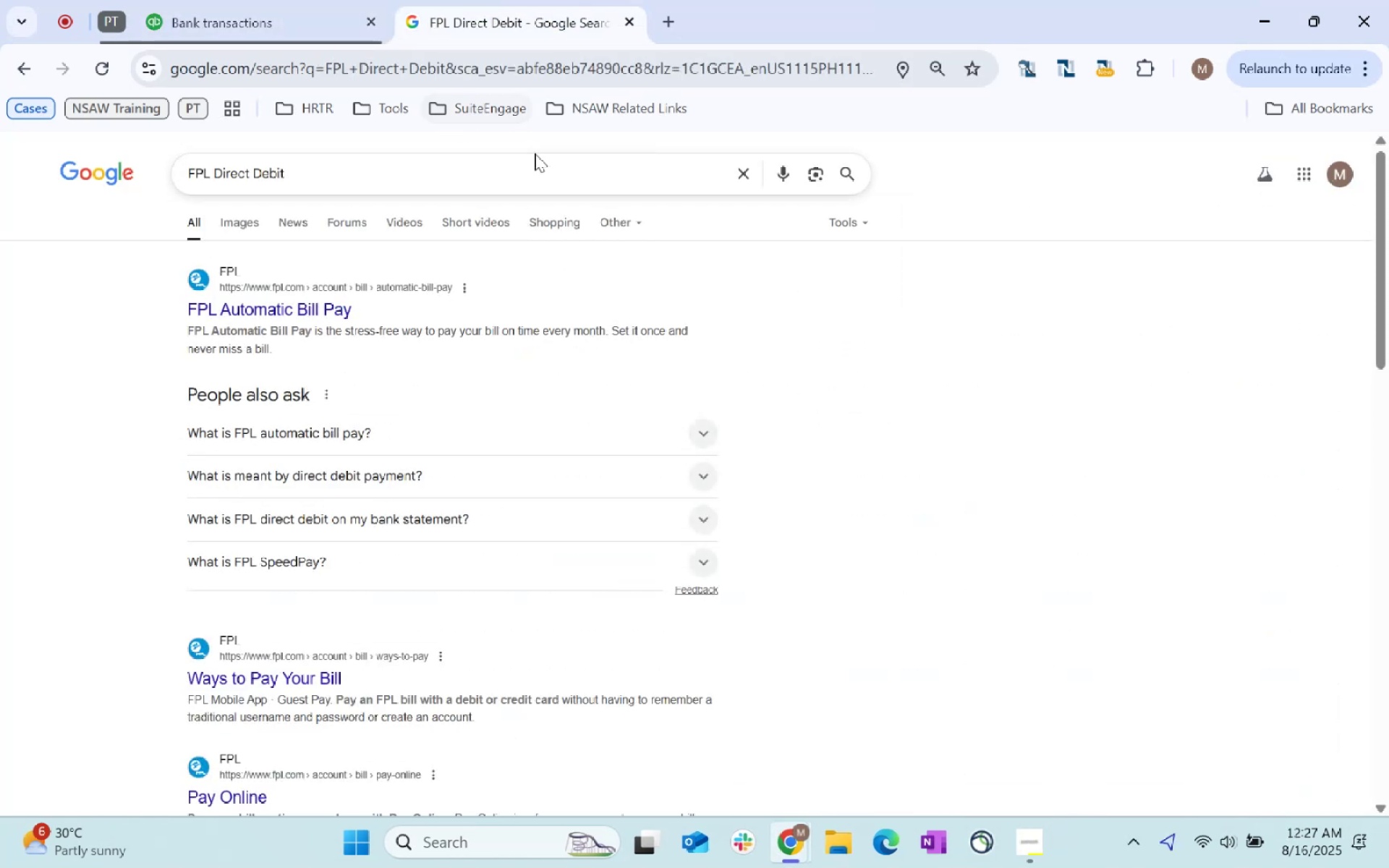 
left_click_drag(start_coordinate=[431, 186], to_coordinate=[0, 182])
 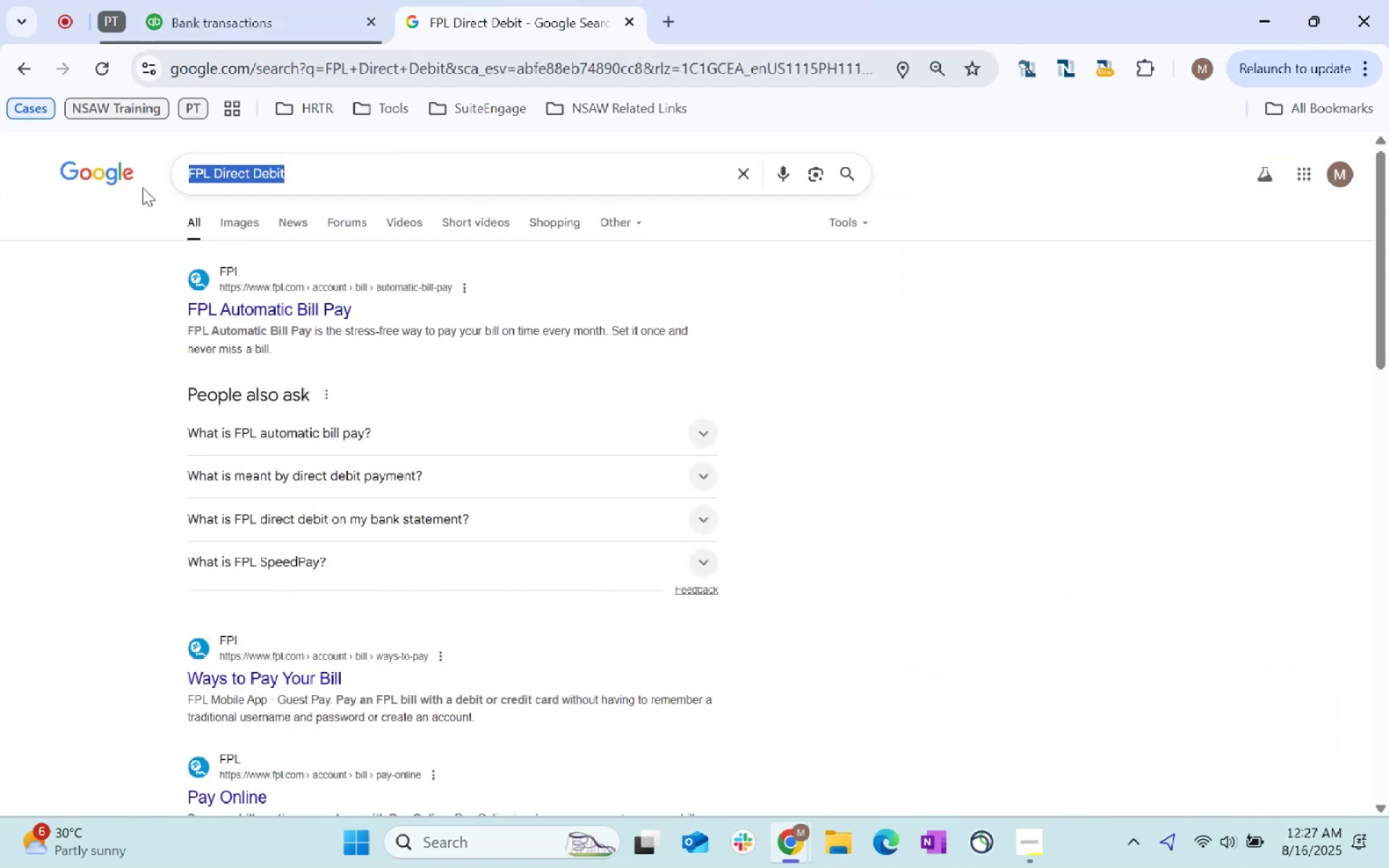 
type(Harland)
 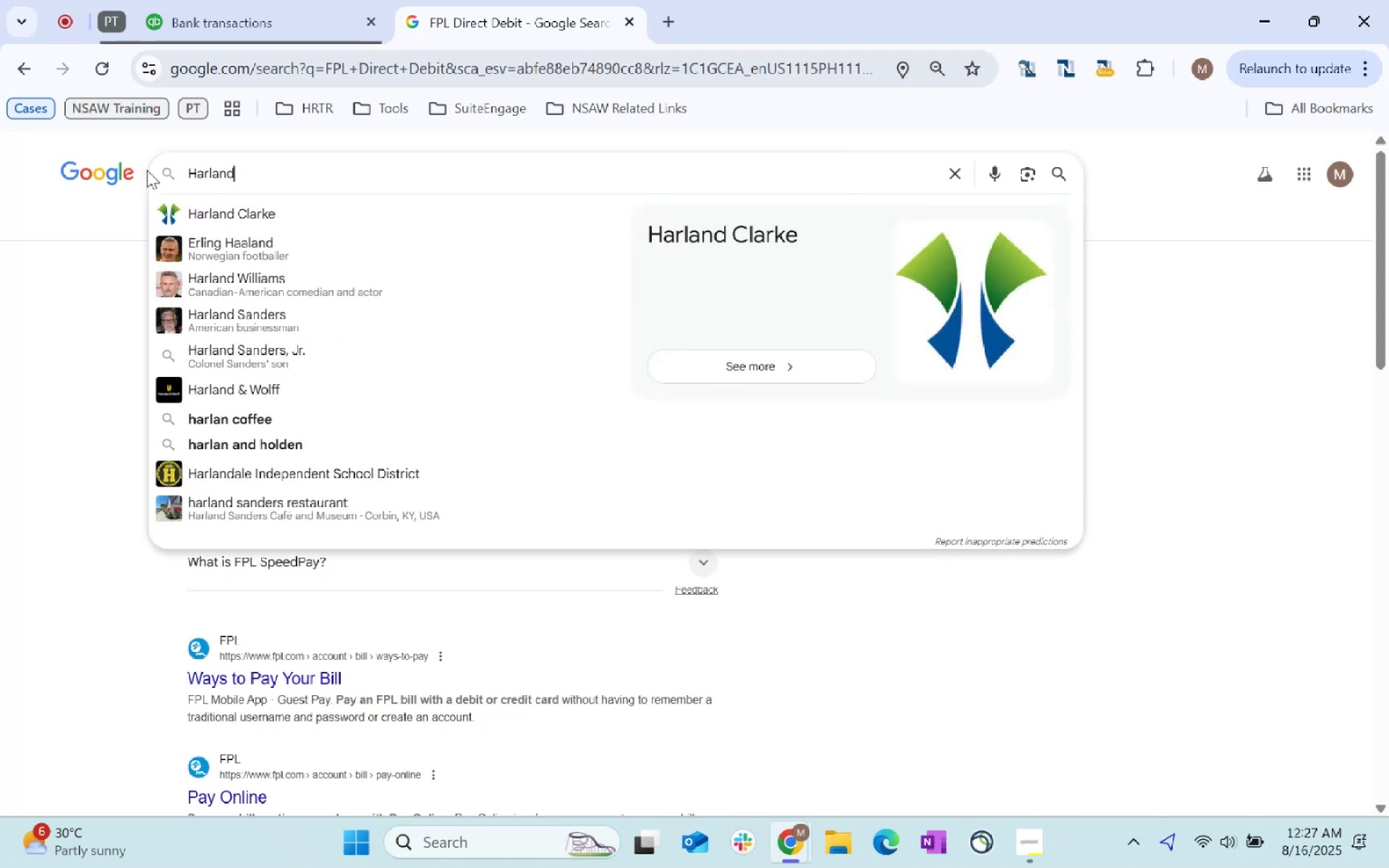 
left_click([259, 218])
 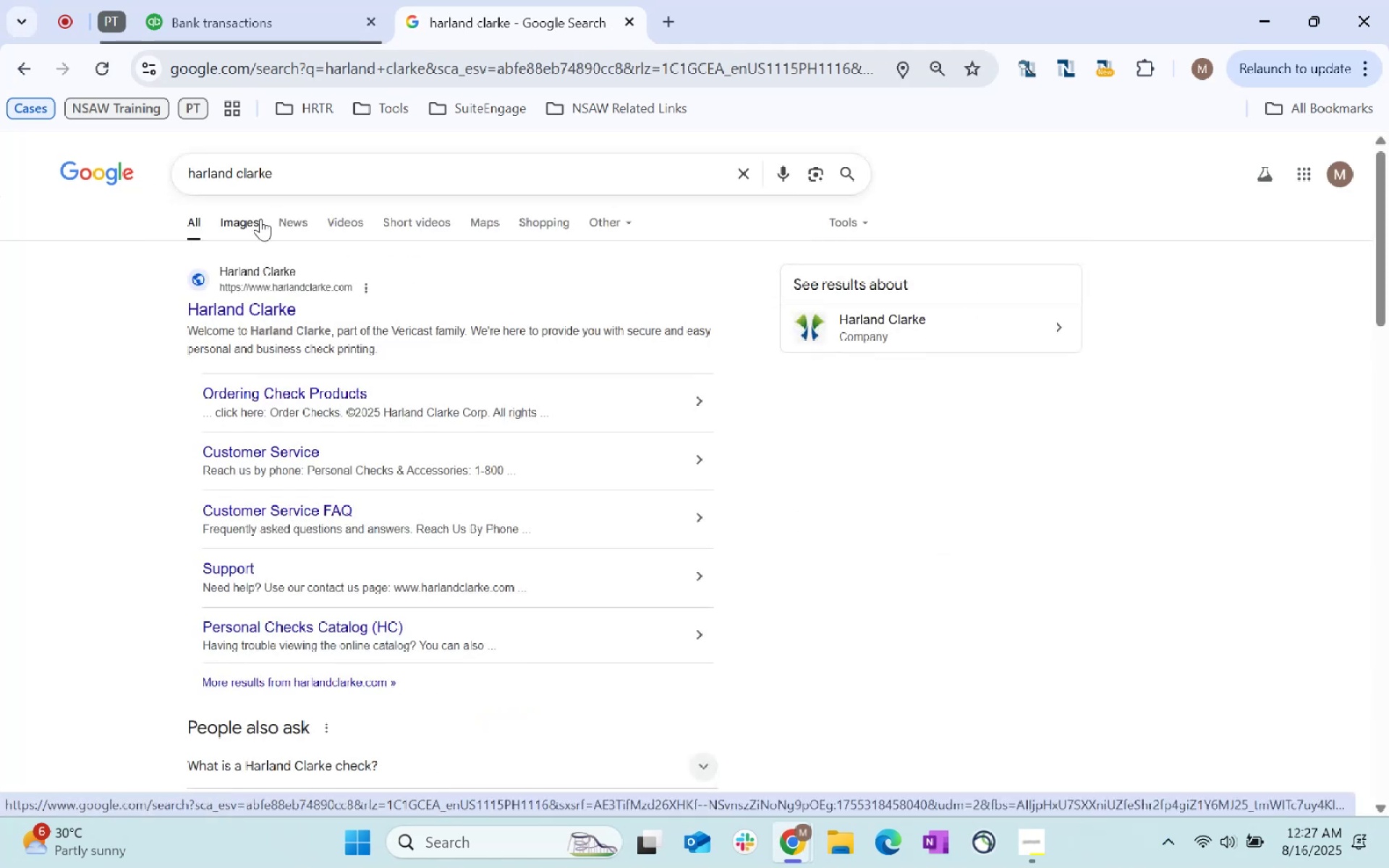 
wait(9.03)
 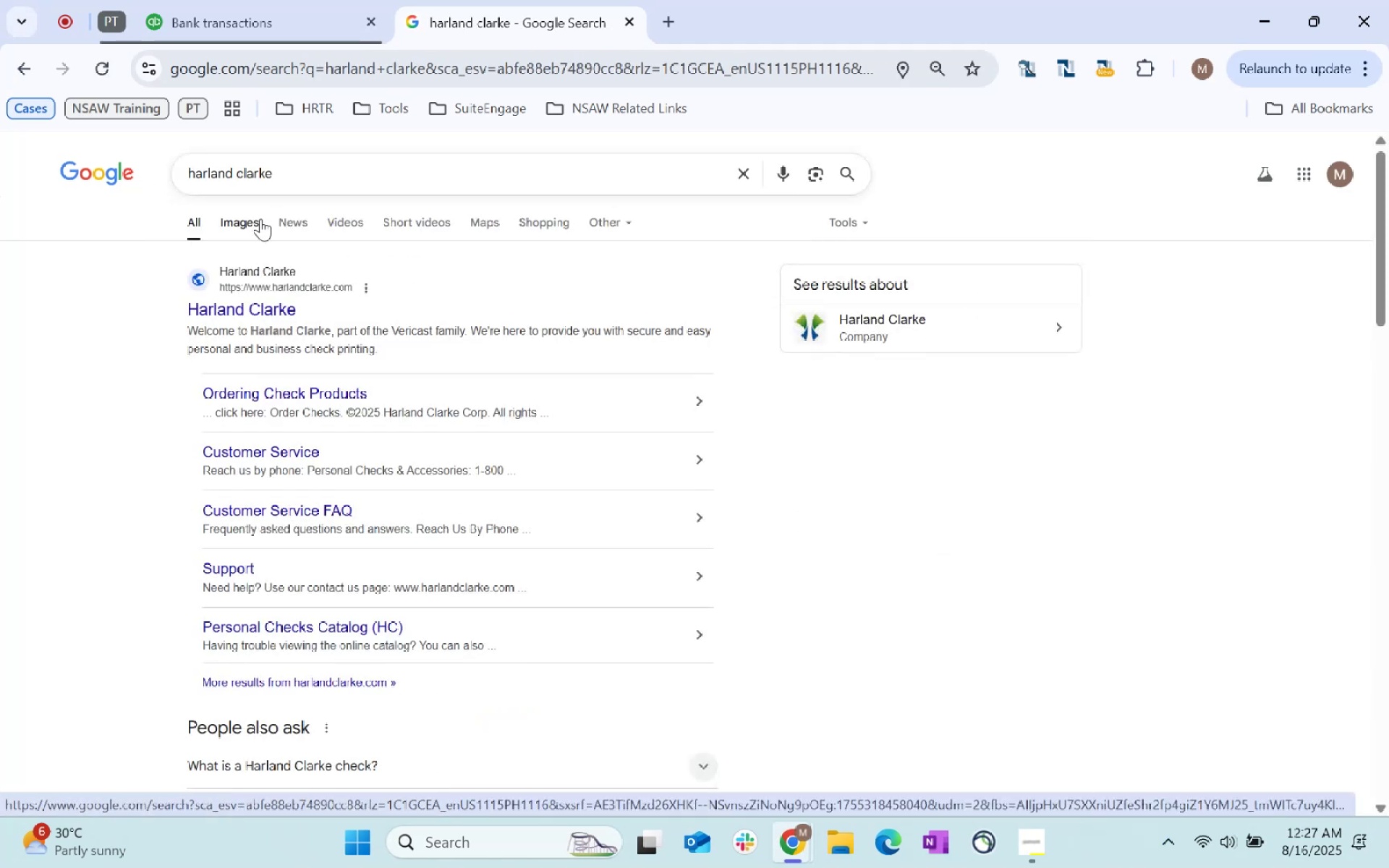 
left_click([216, 4])
 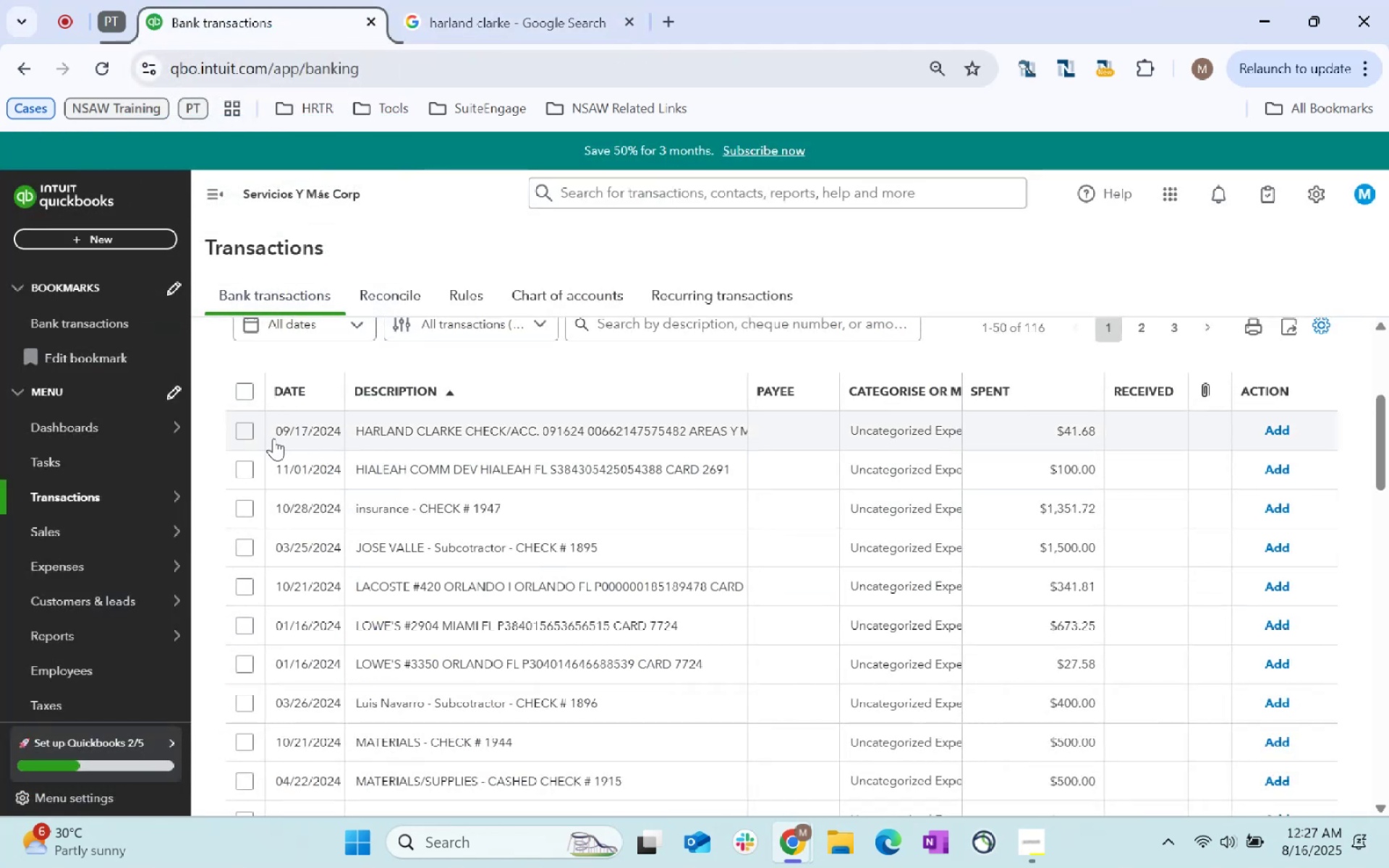 
left_click([244, 436])
 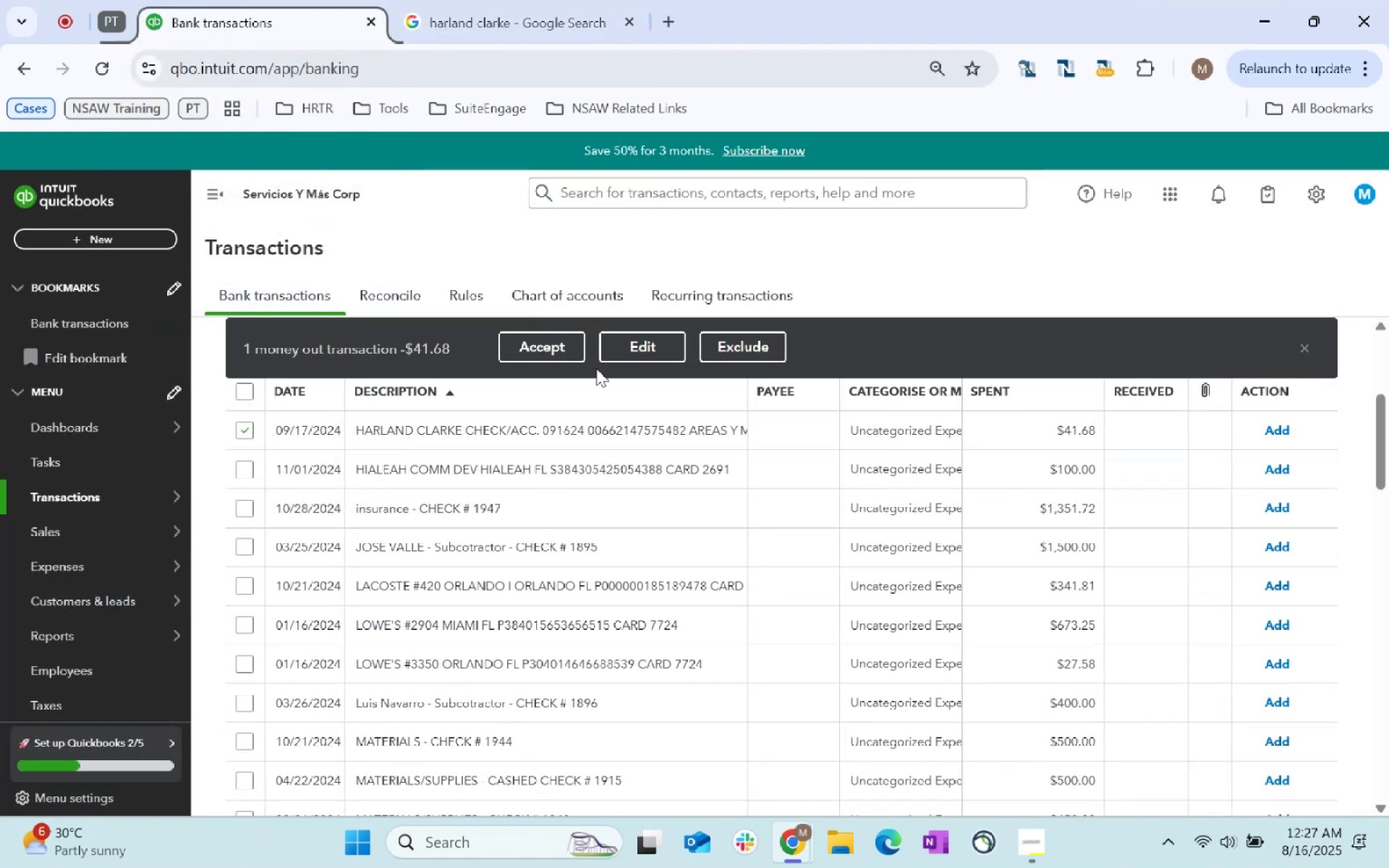 
left_click([616, 359])
 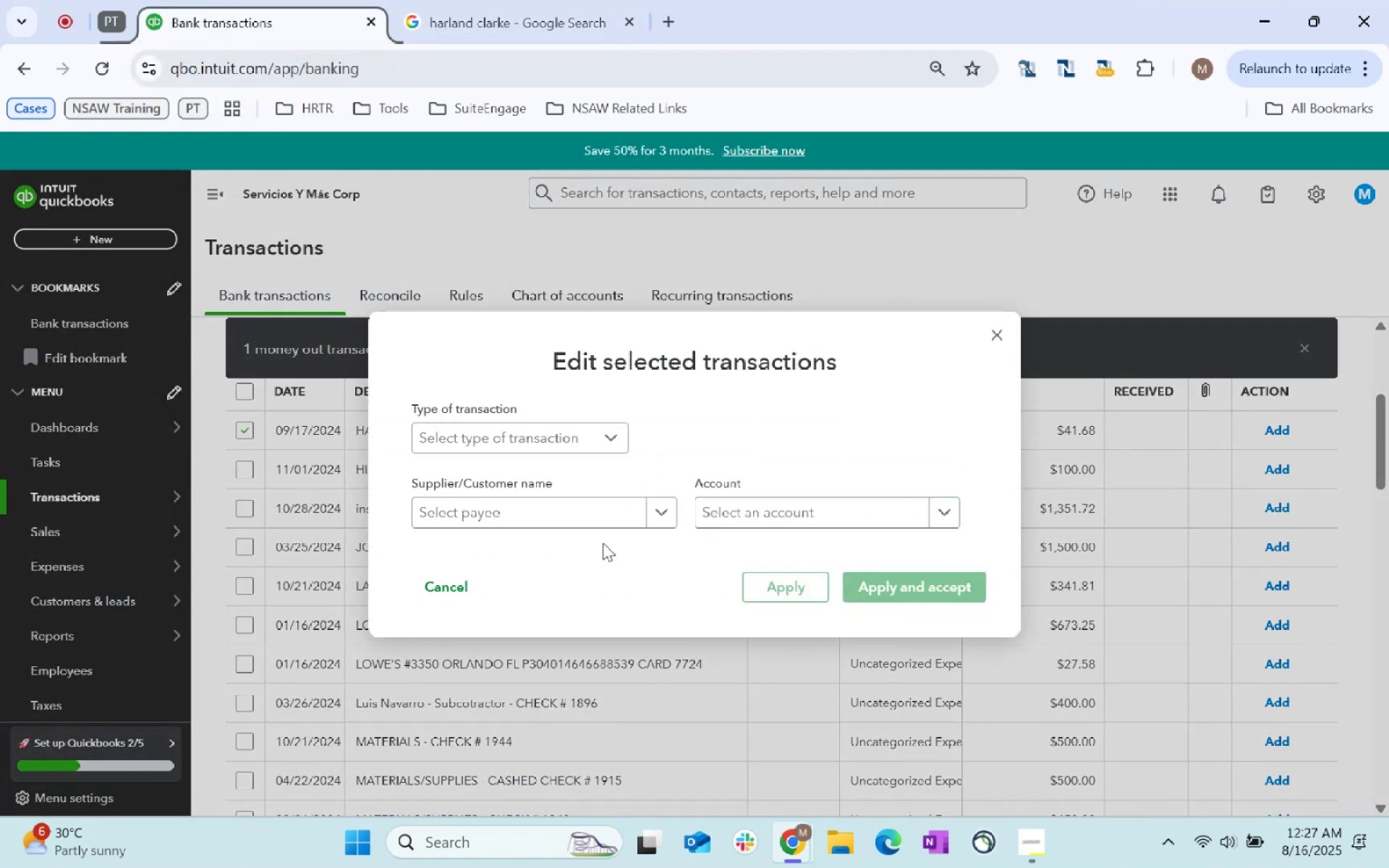 
left_click([576, 516])
 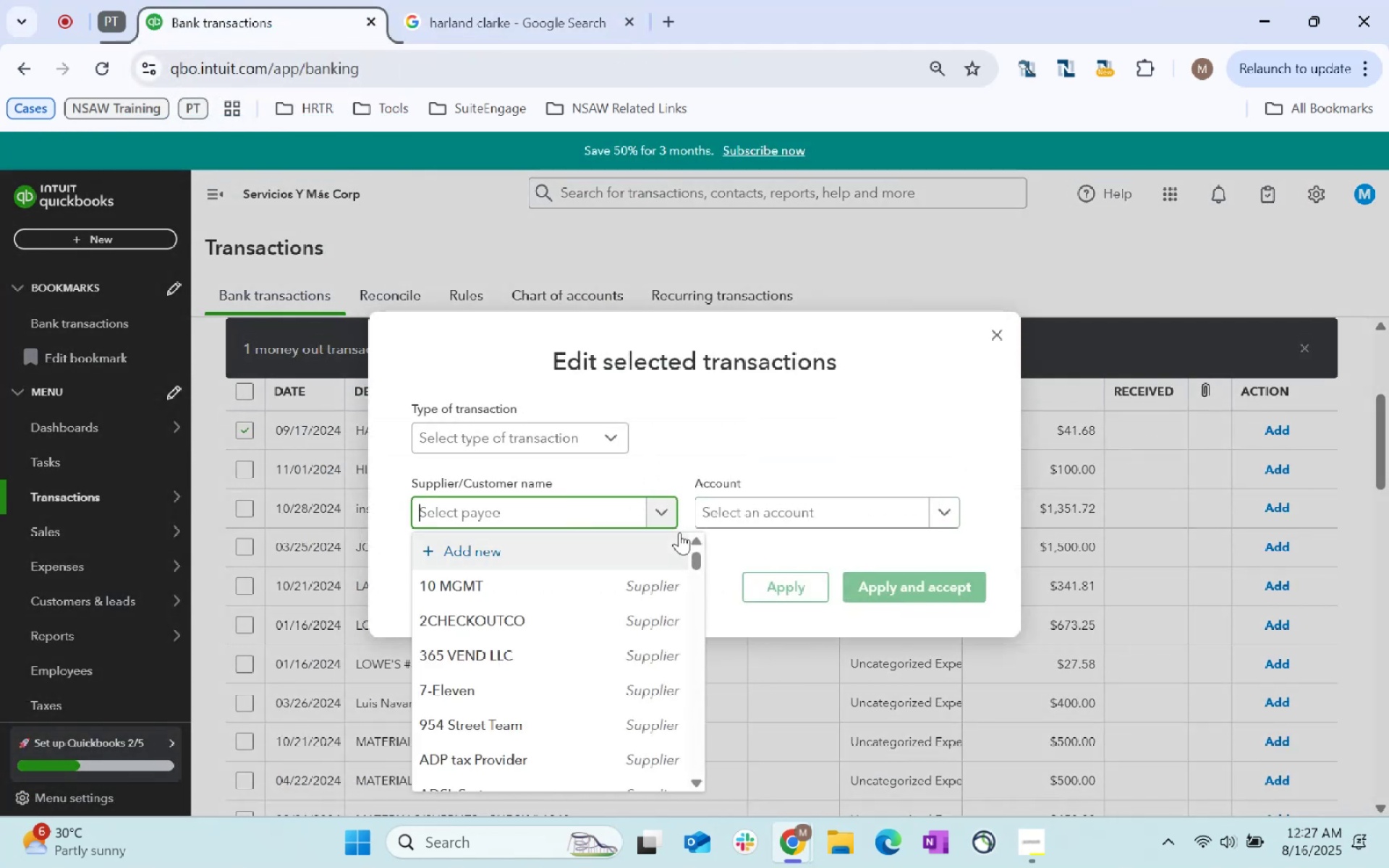 
type(G)
key(Backspace)
type(Harland Clarke)
key(Tab)
 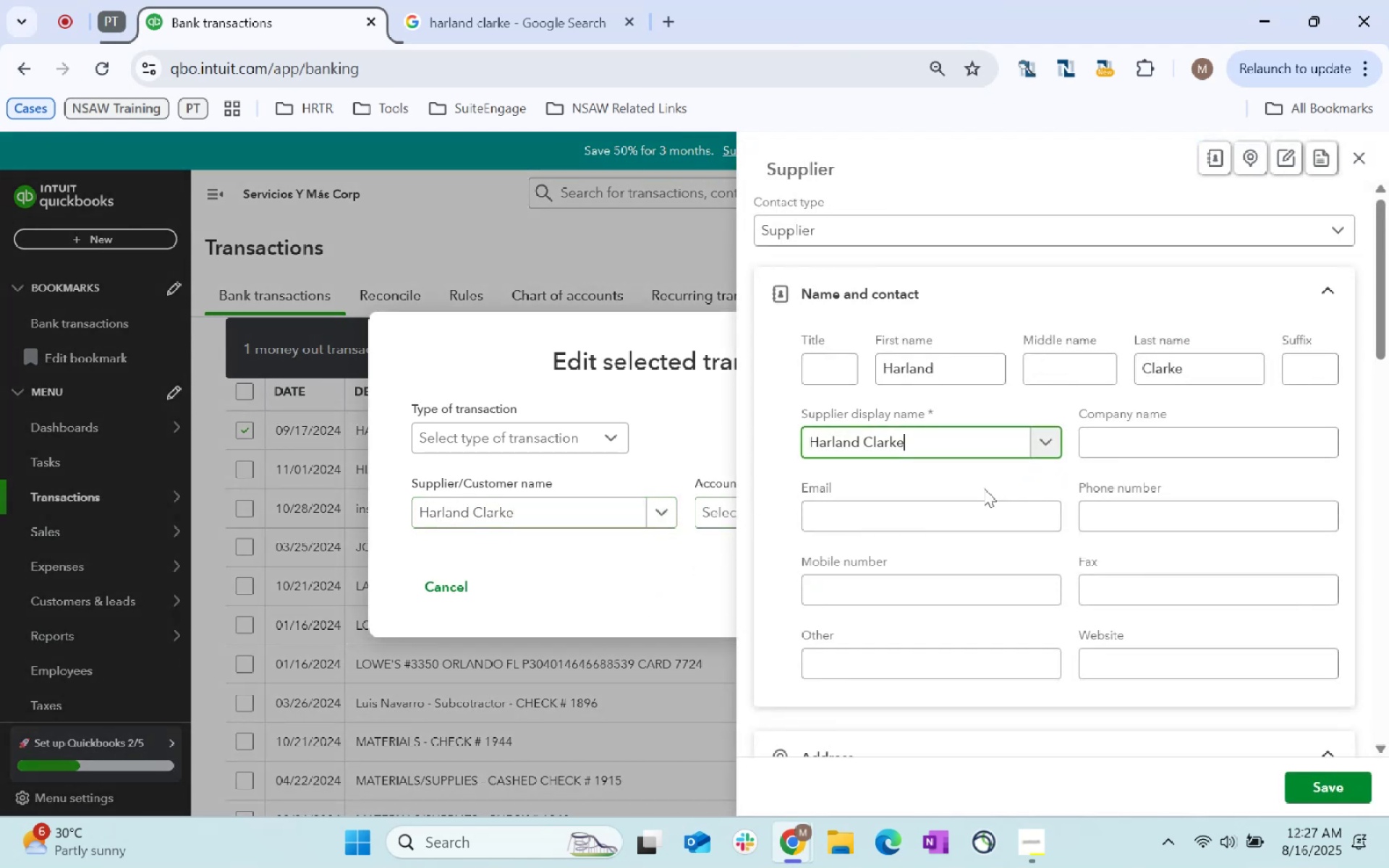 
scroll: coordinate [973, 529], scroll_direction: down, amount: 198.0
 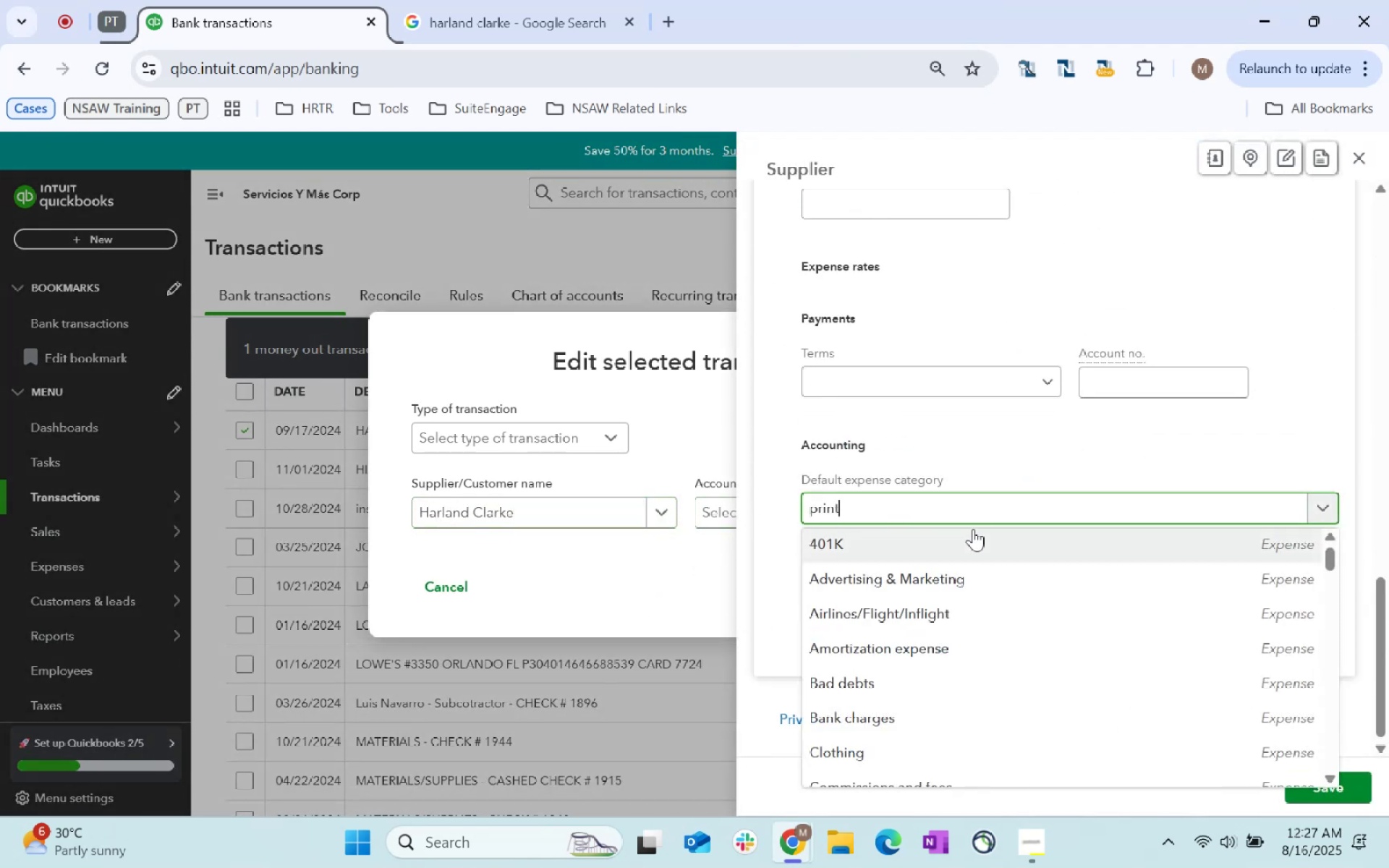 
type(printing)
 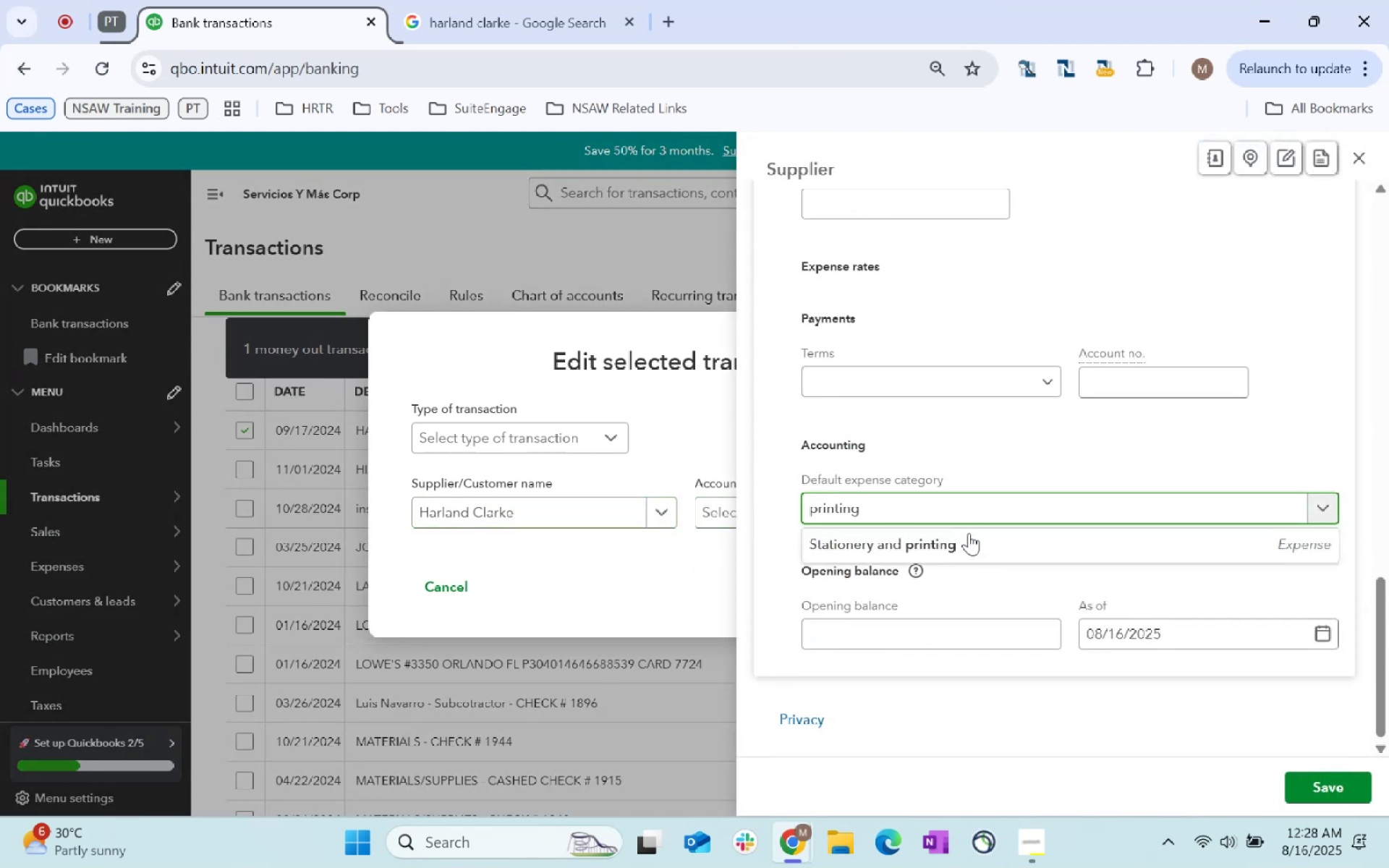 
left_click([953, 552])
 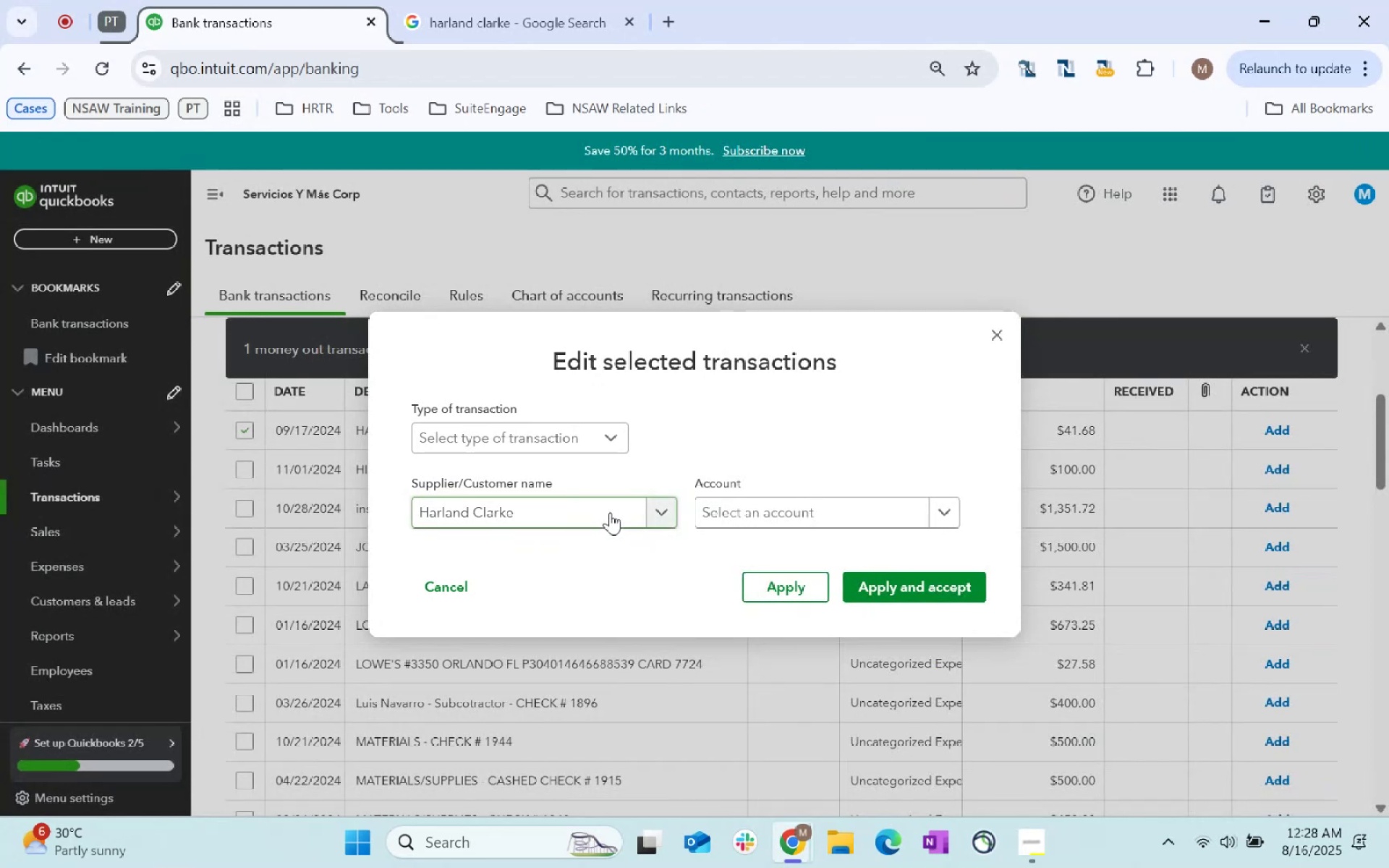 
key(Tab)
type(stat)
key(Tab)
 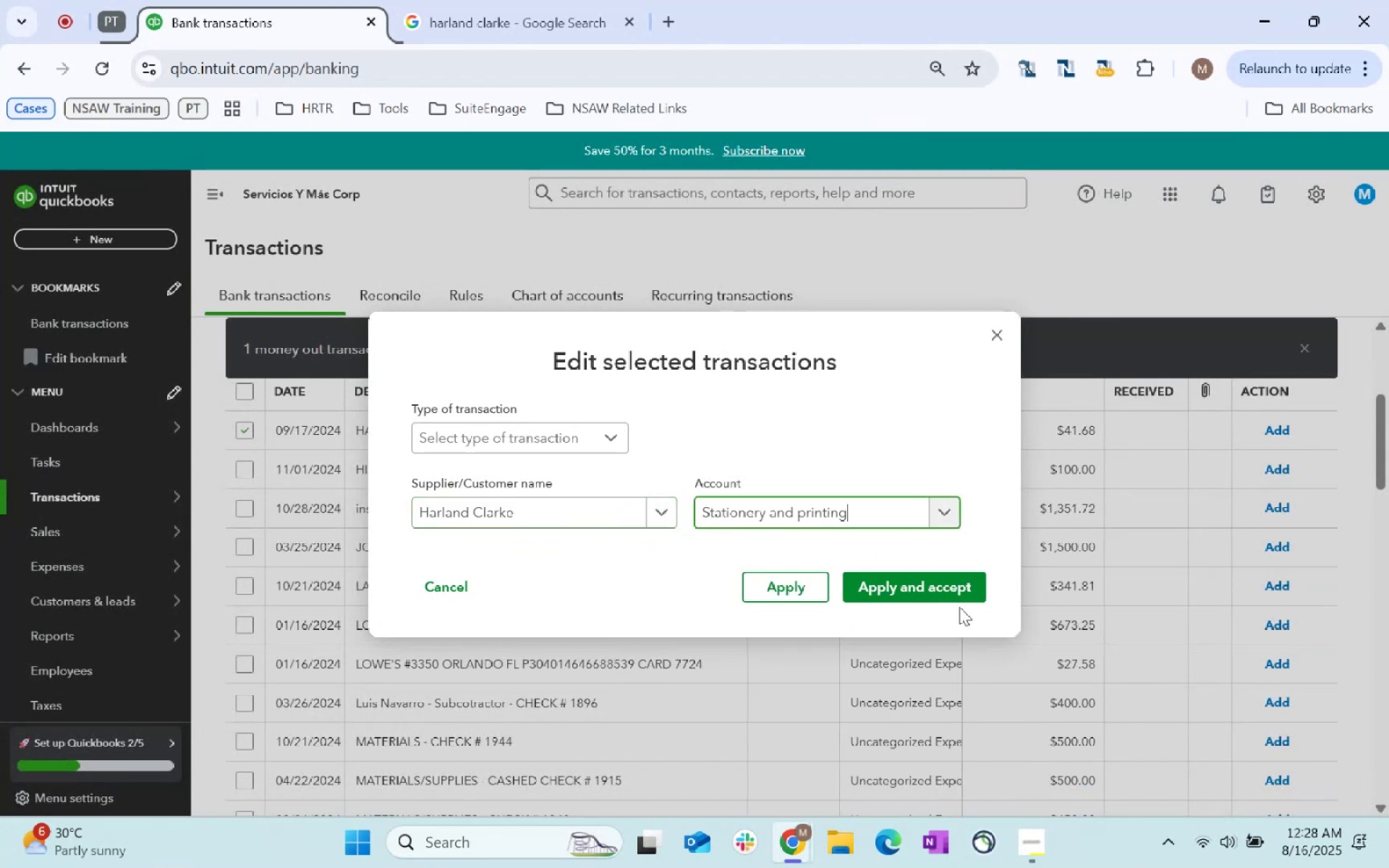 
left_click([953, 574])
 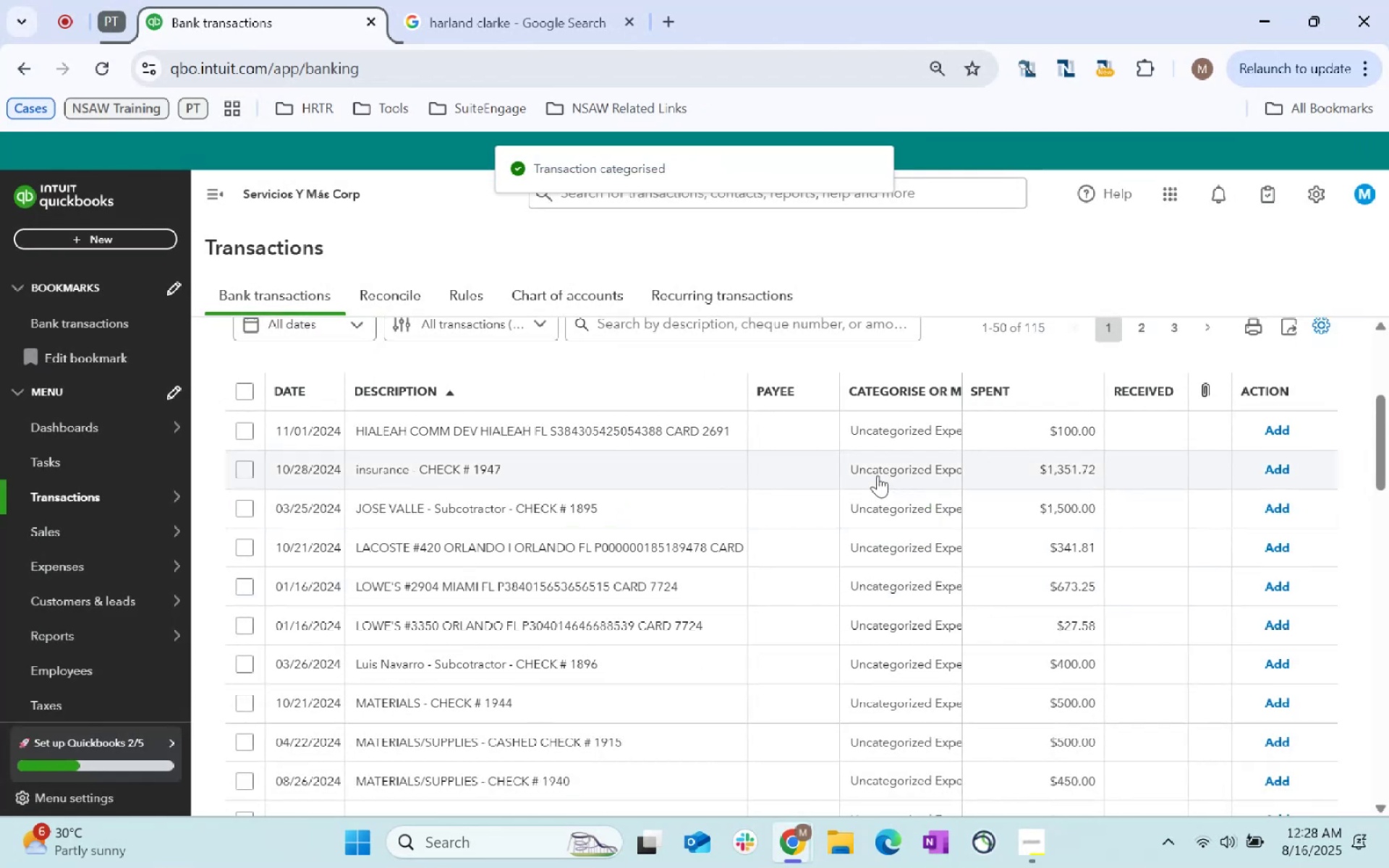 
left_click_drag(start_coordinate=[741, 439], to_coordinate=[352, 415])
 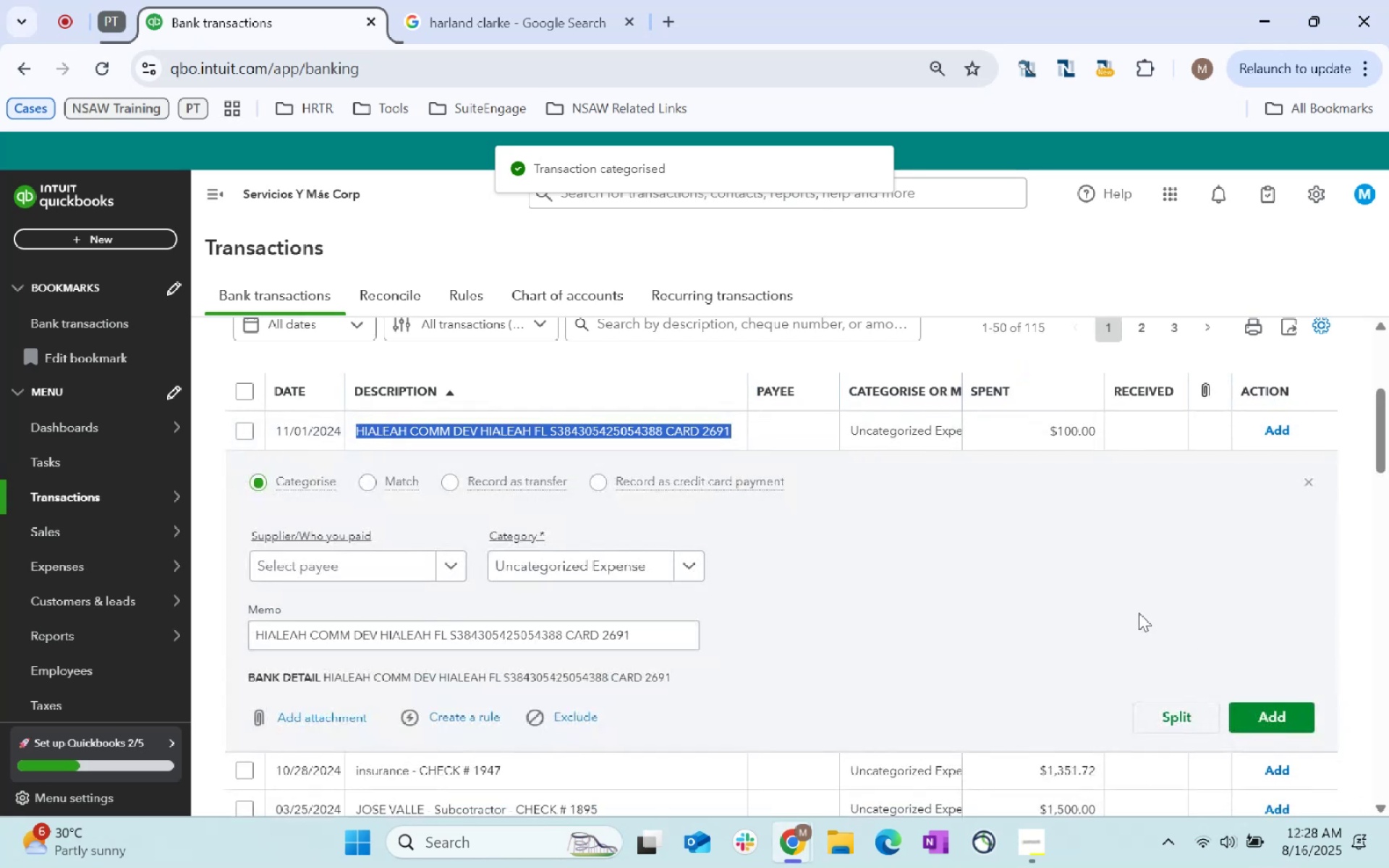 
key(Control+ControlLeft)
 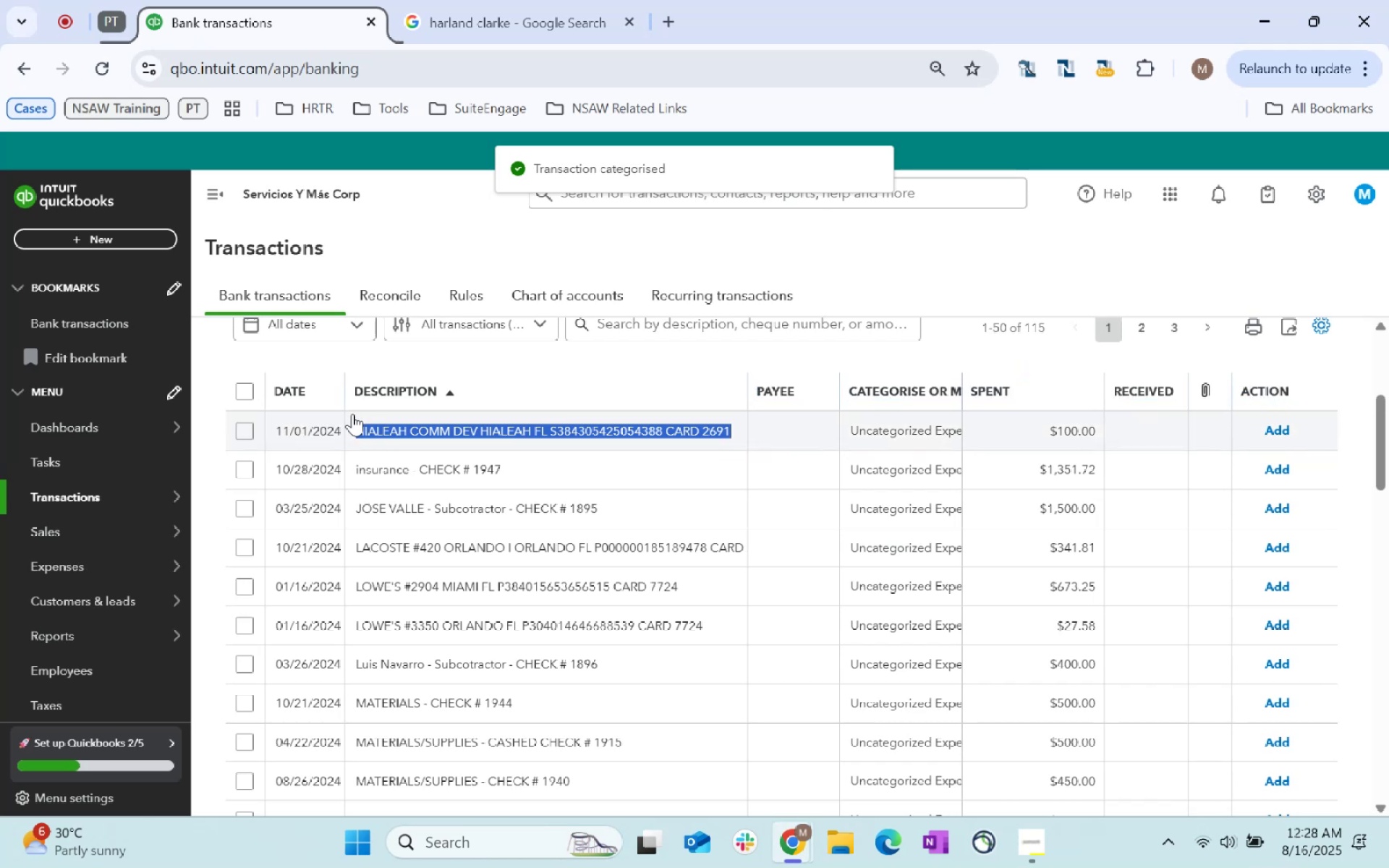 
key(Control+C)
 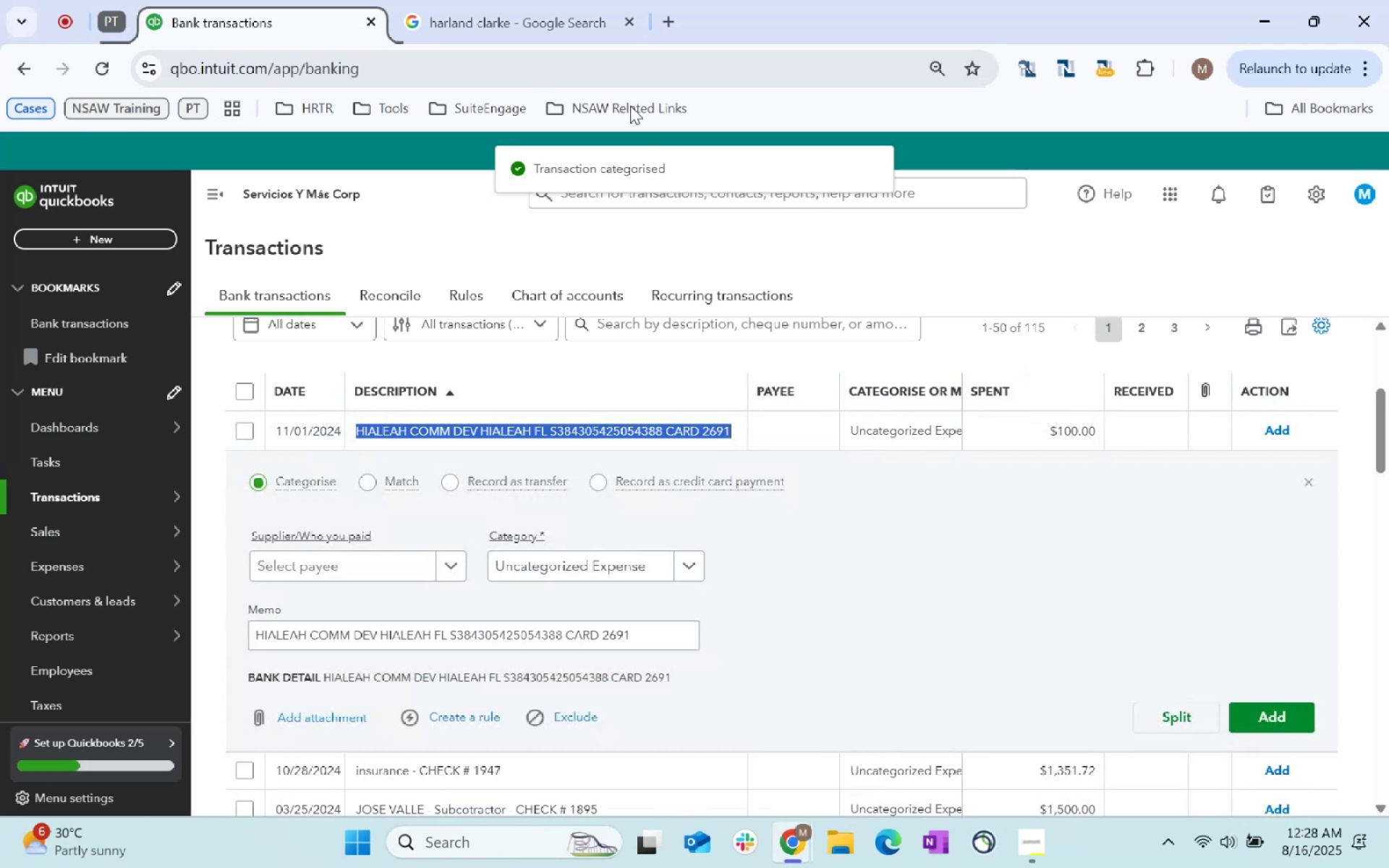 
key(Control+C)
 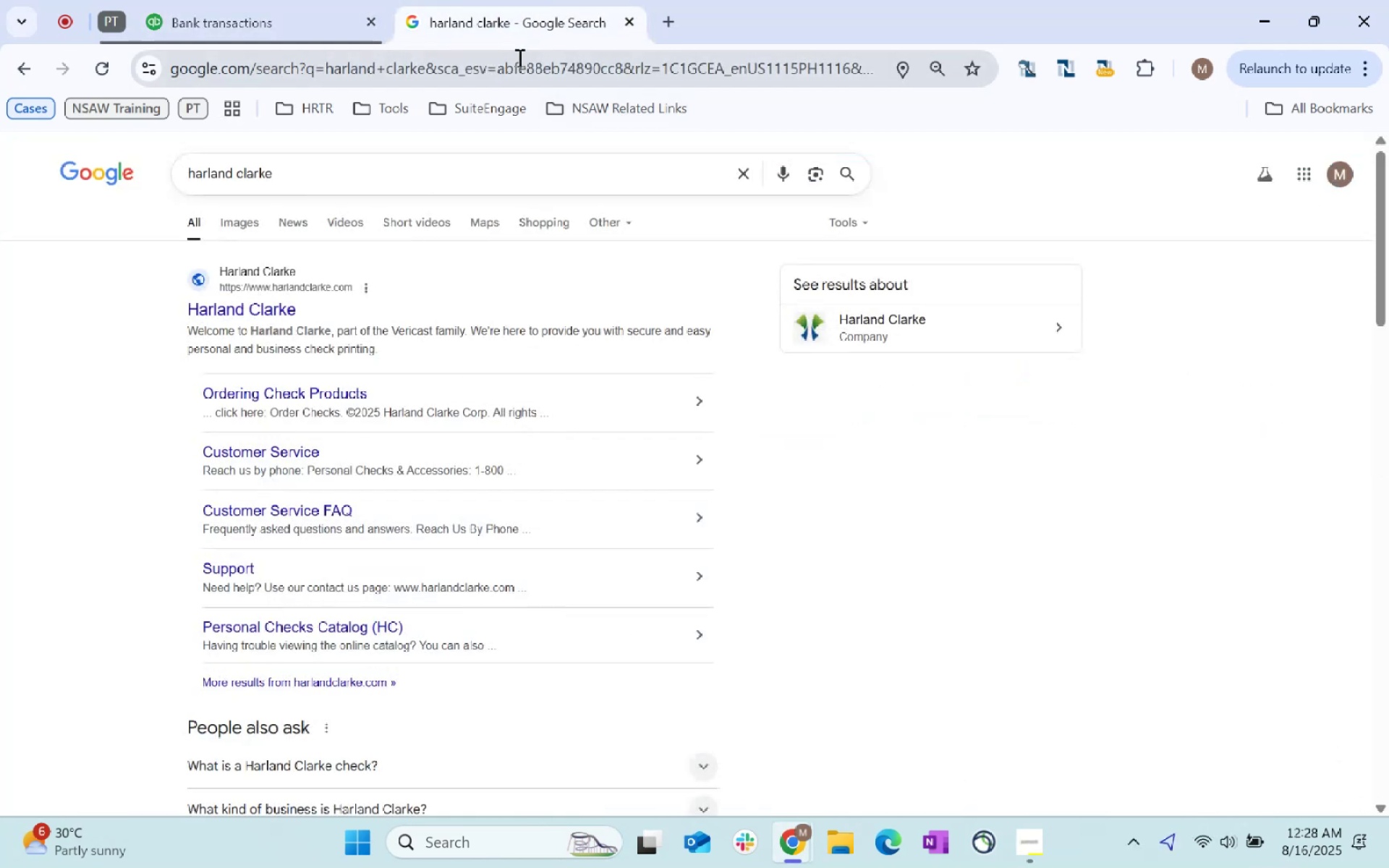 
left_click([531, 84])
 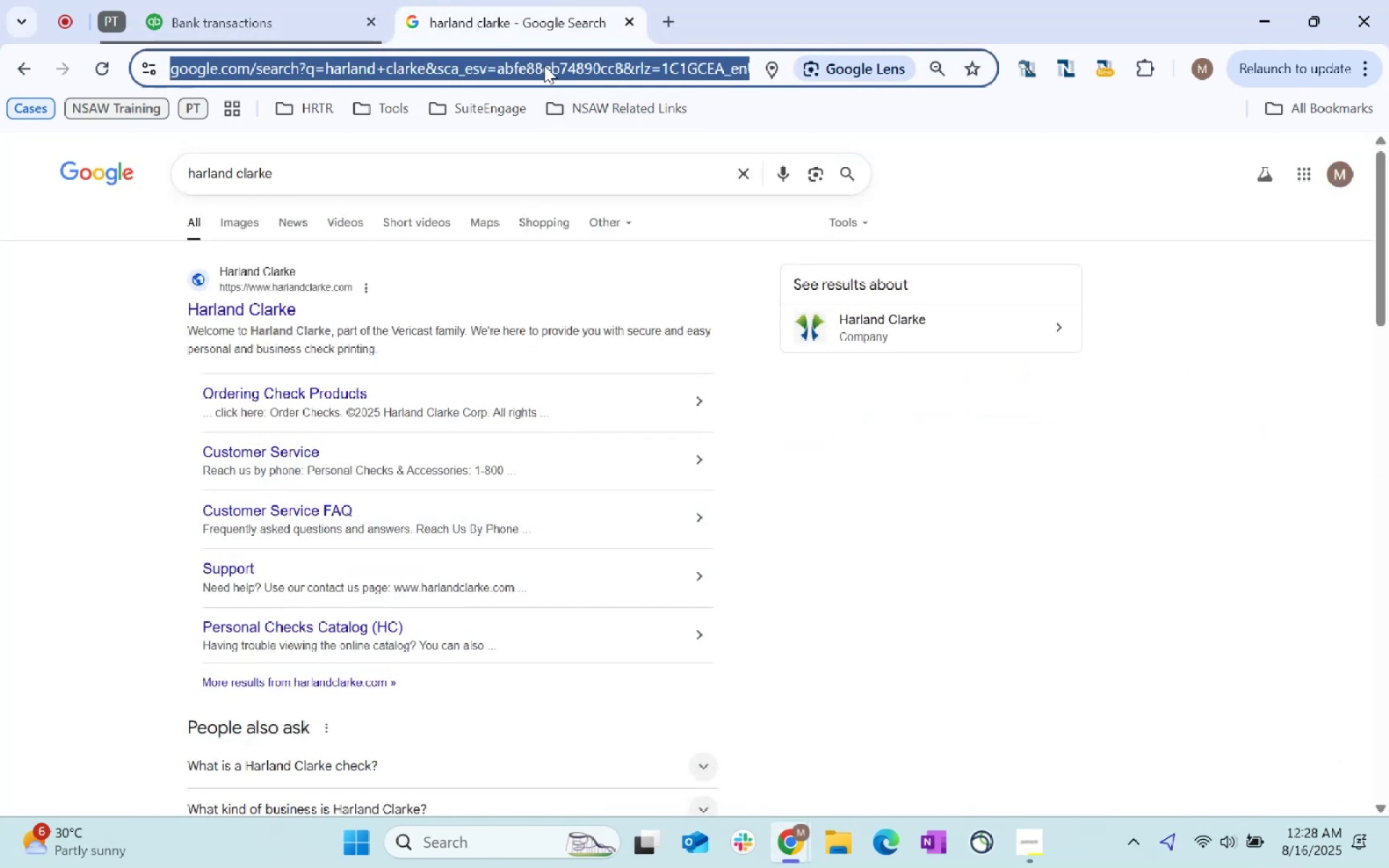 
key(Control+ControlLeft)
 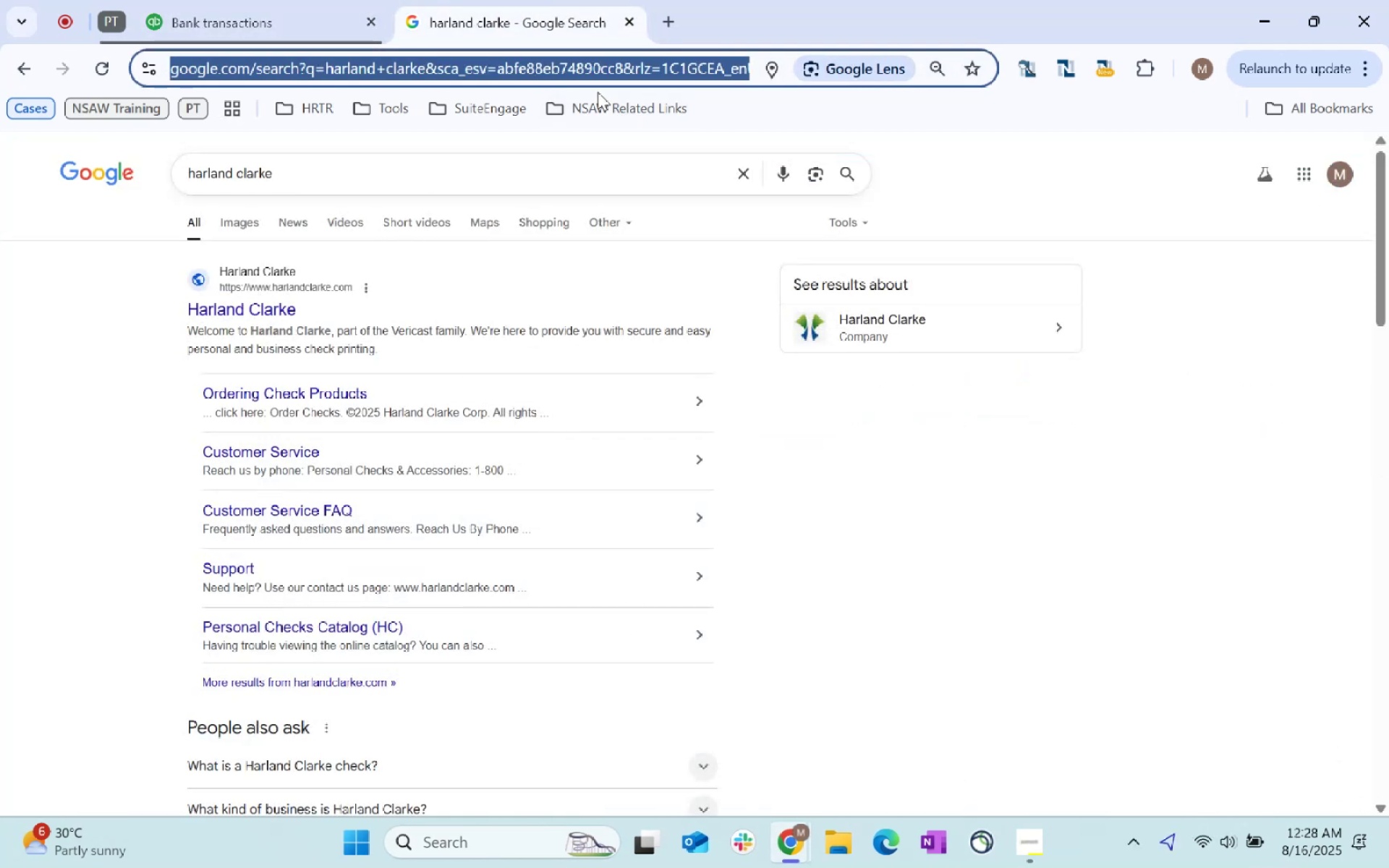 
key(Control+V)
 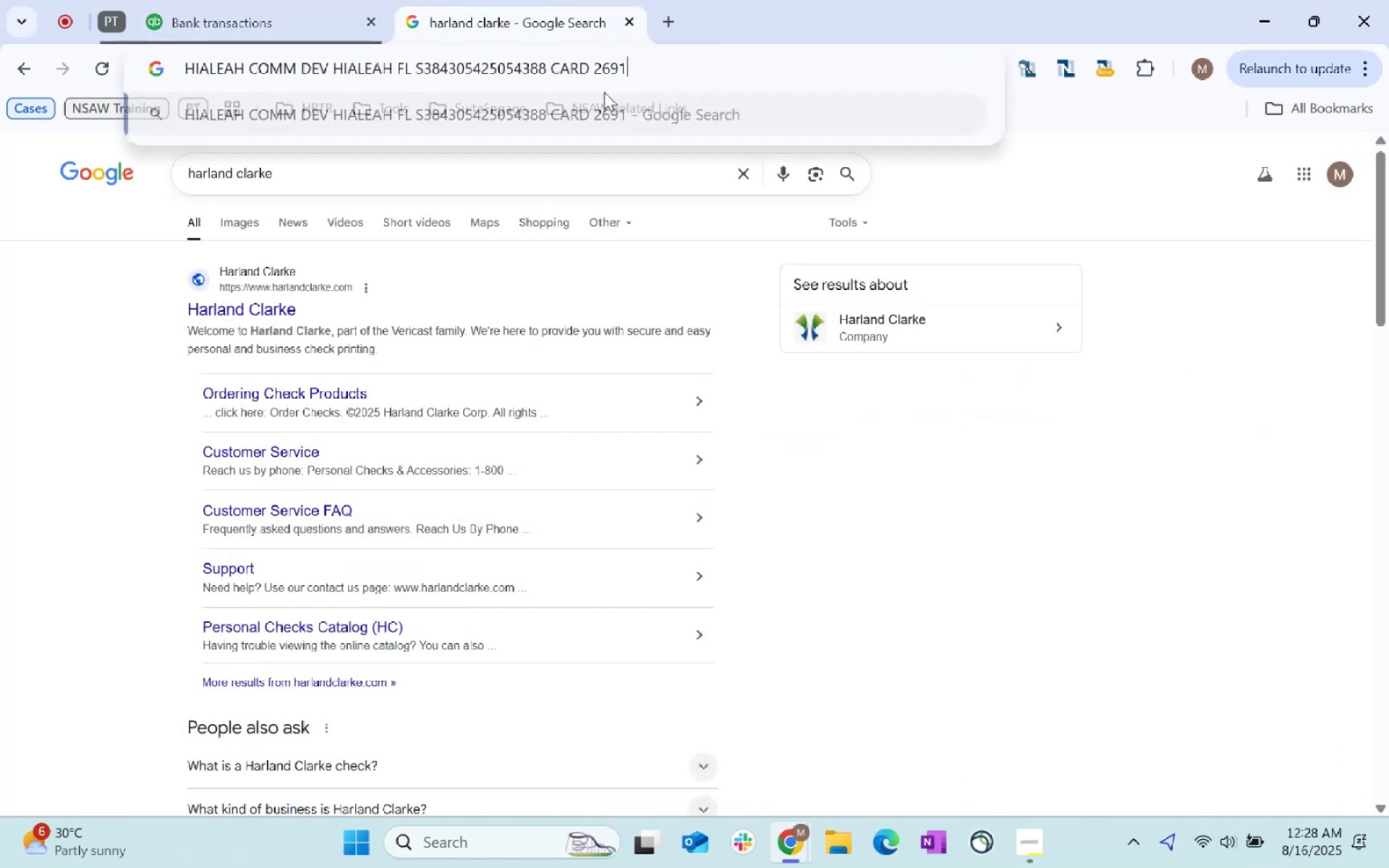 
key(Backslash)
 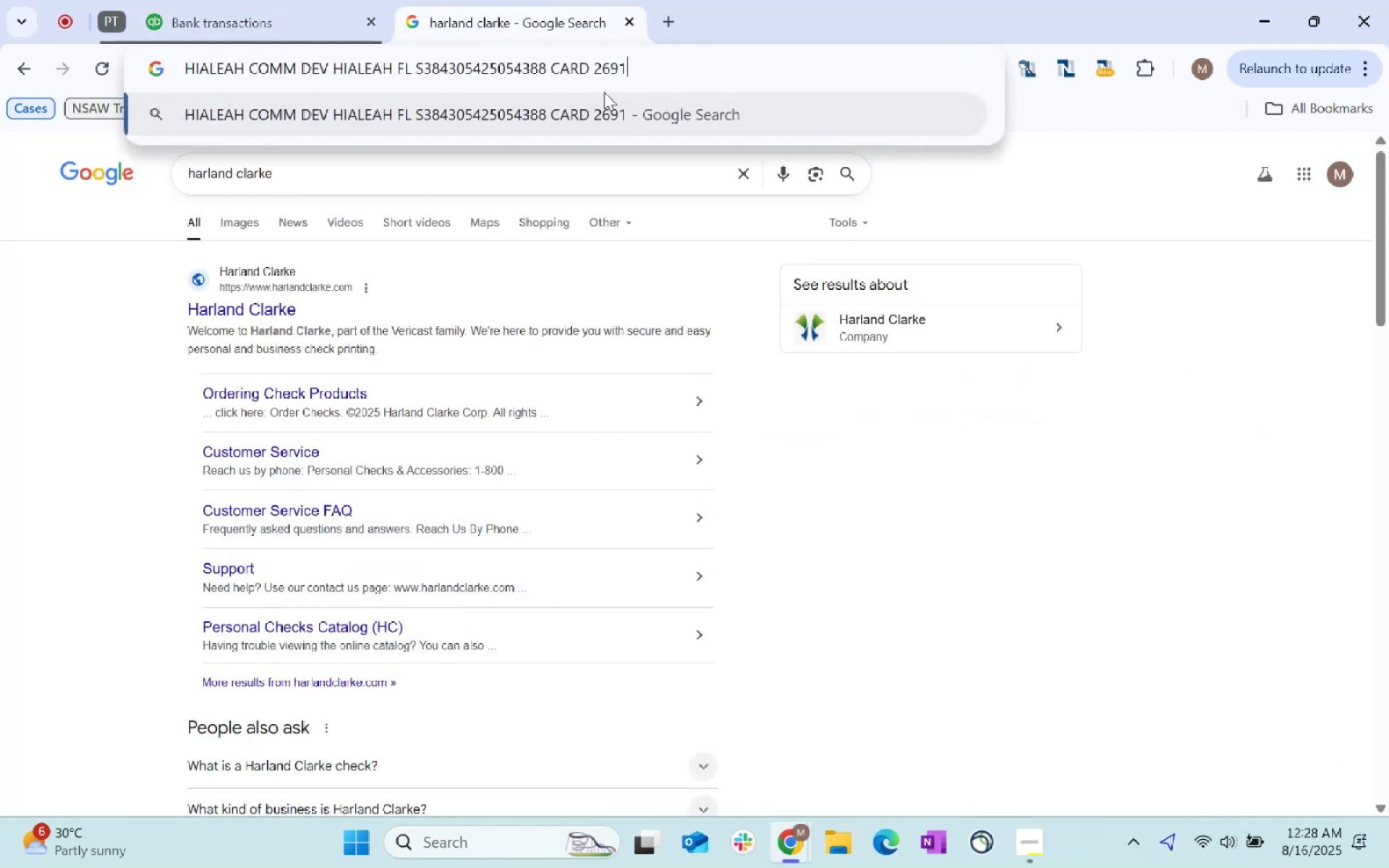 
key(Enter)
 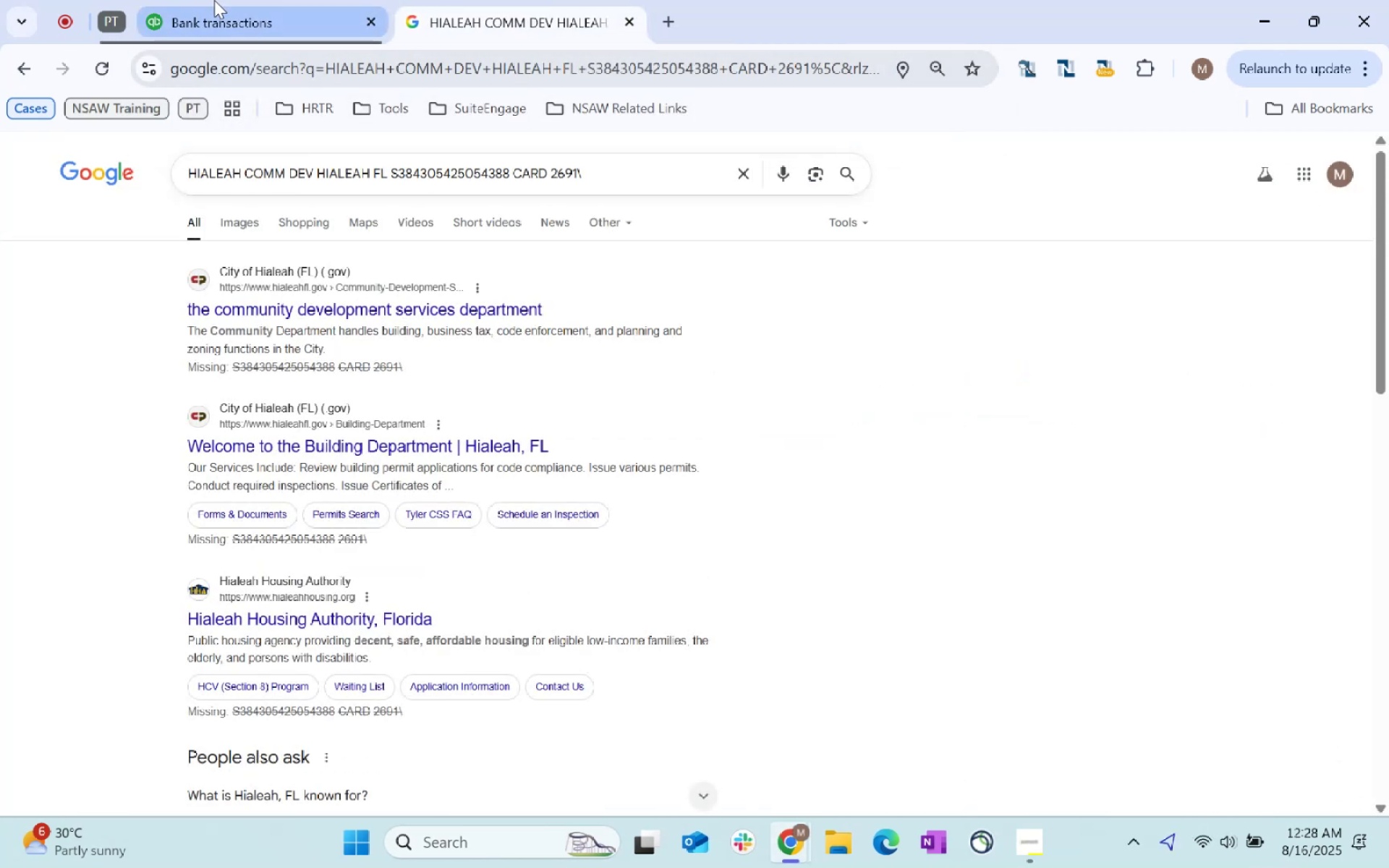 
left_click([214, 0])
 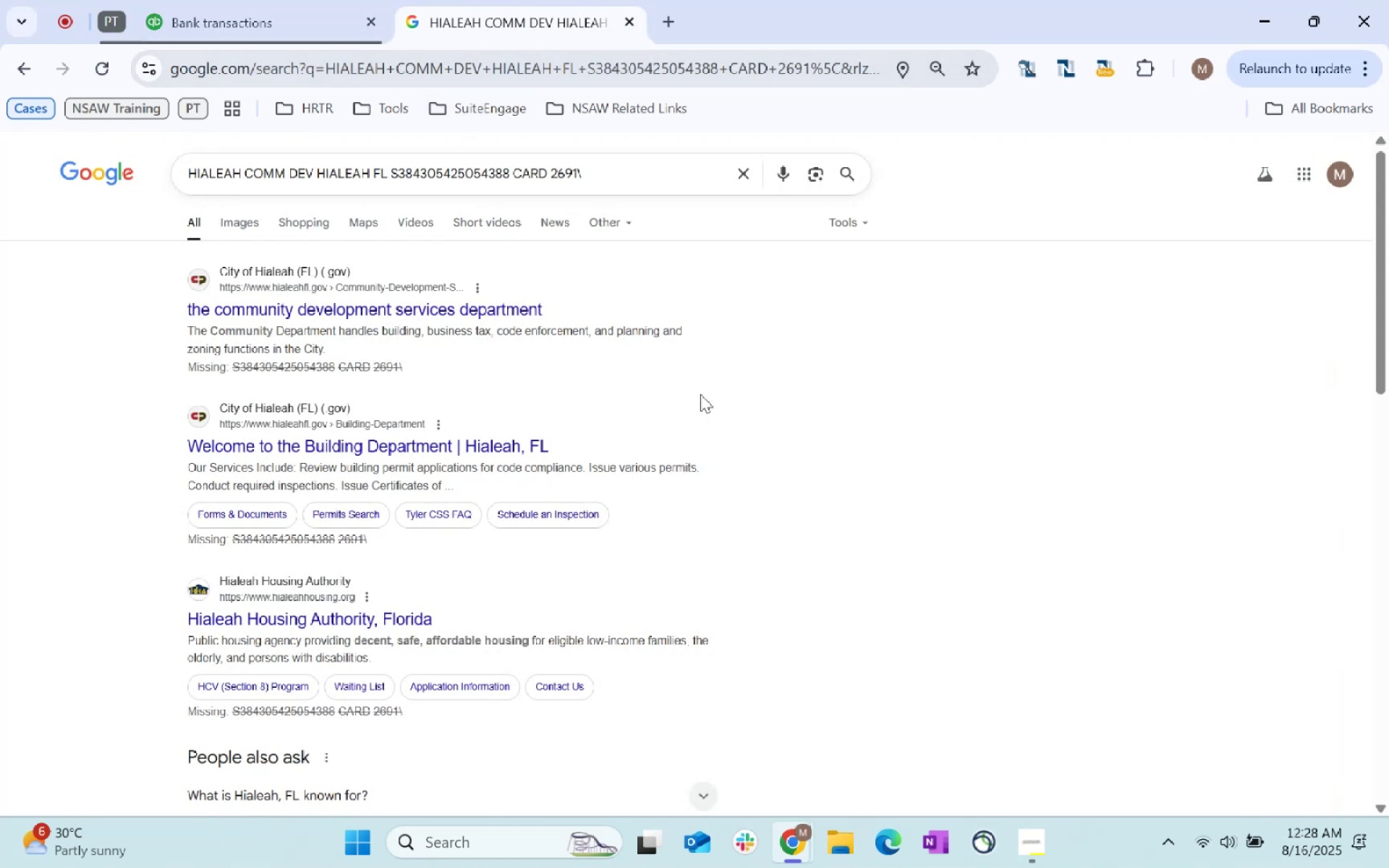 
wait(10.16)
 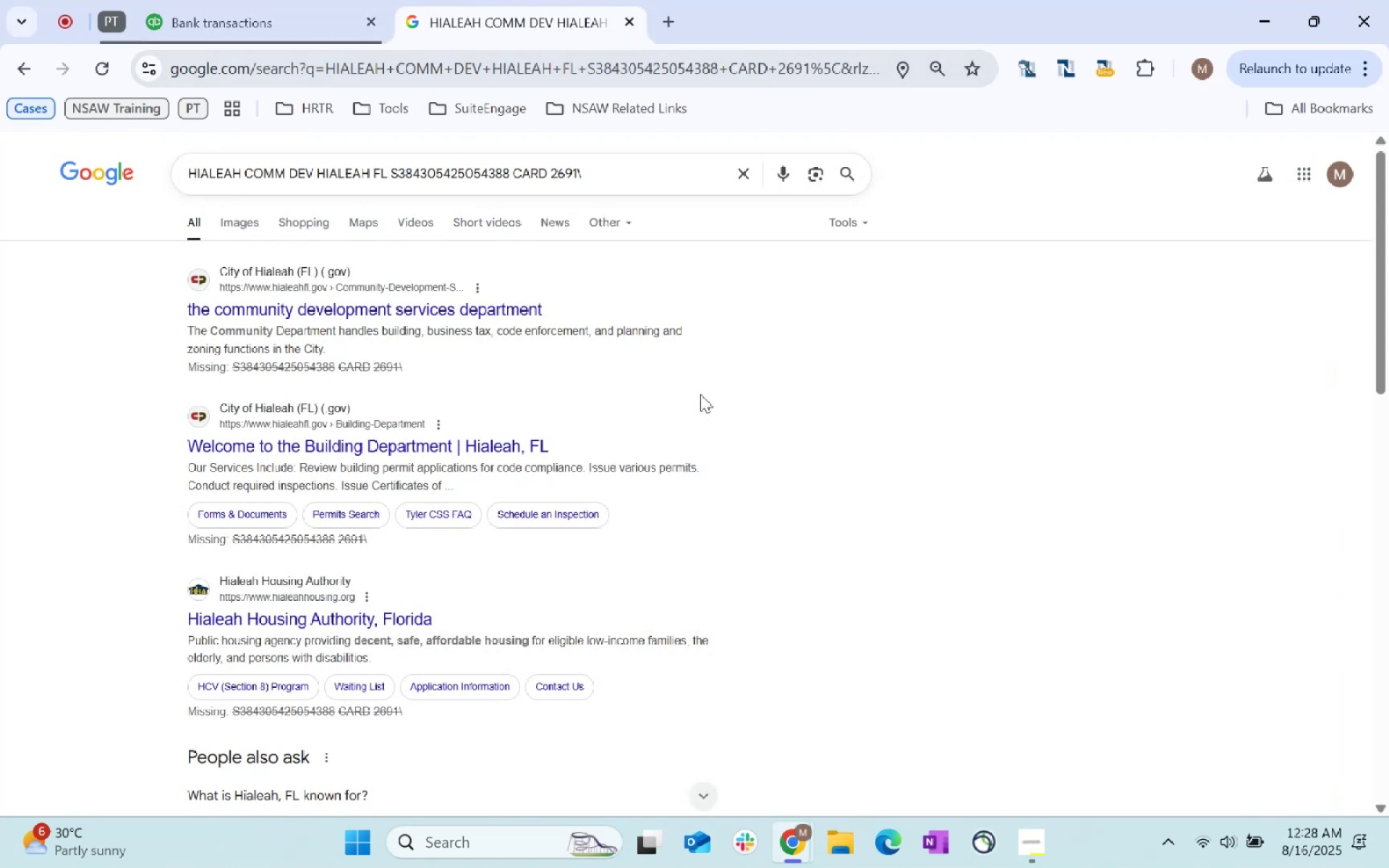 
type(state)
 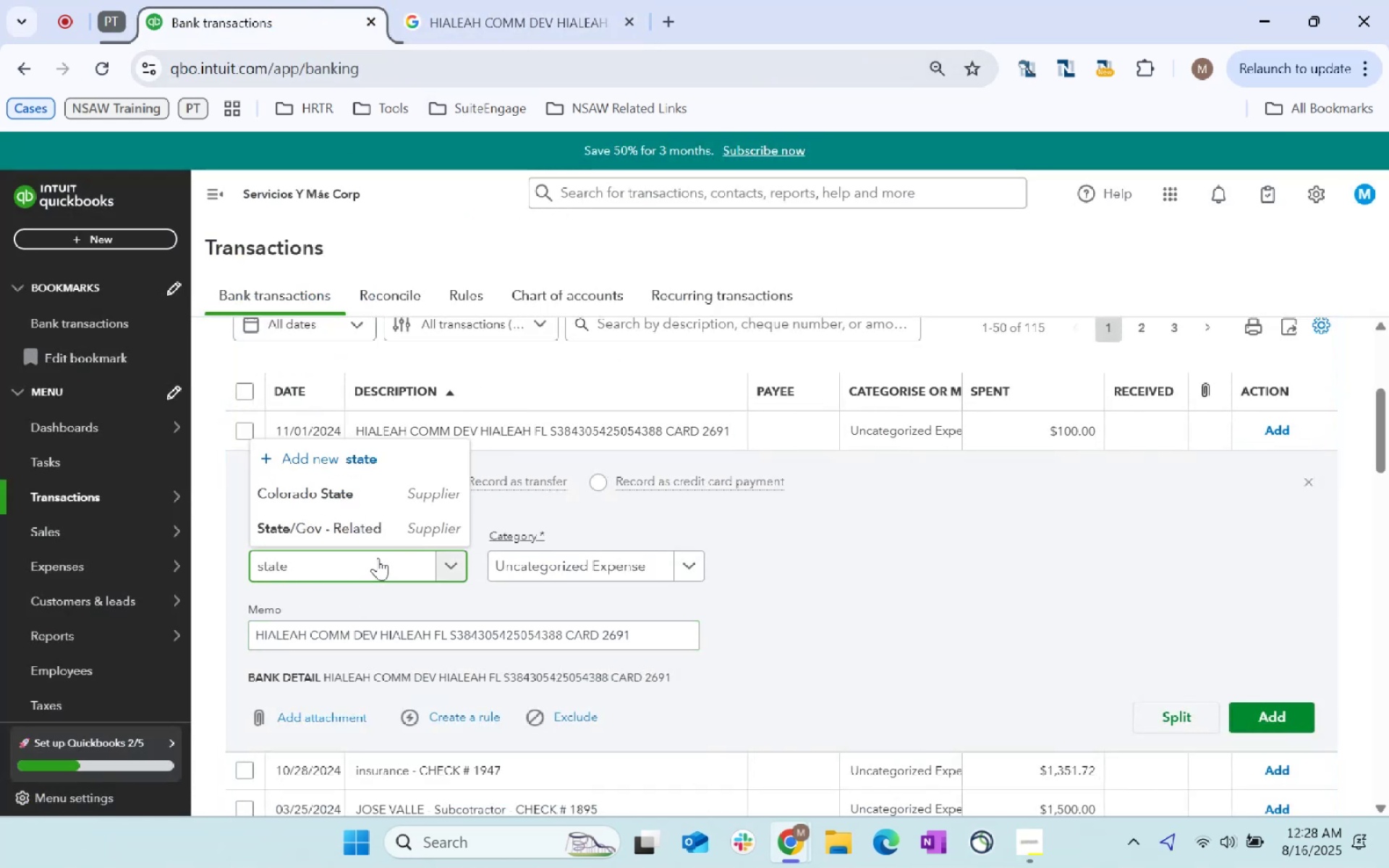 
left_click([396, 523])
 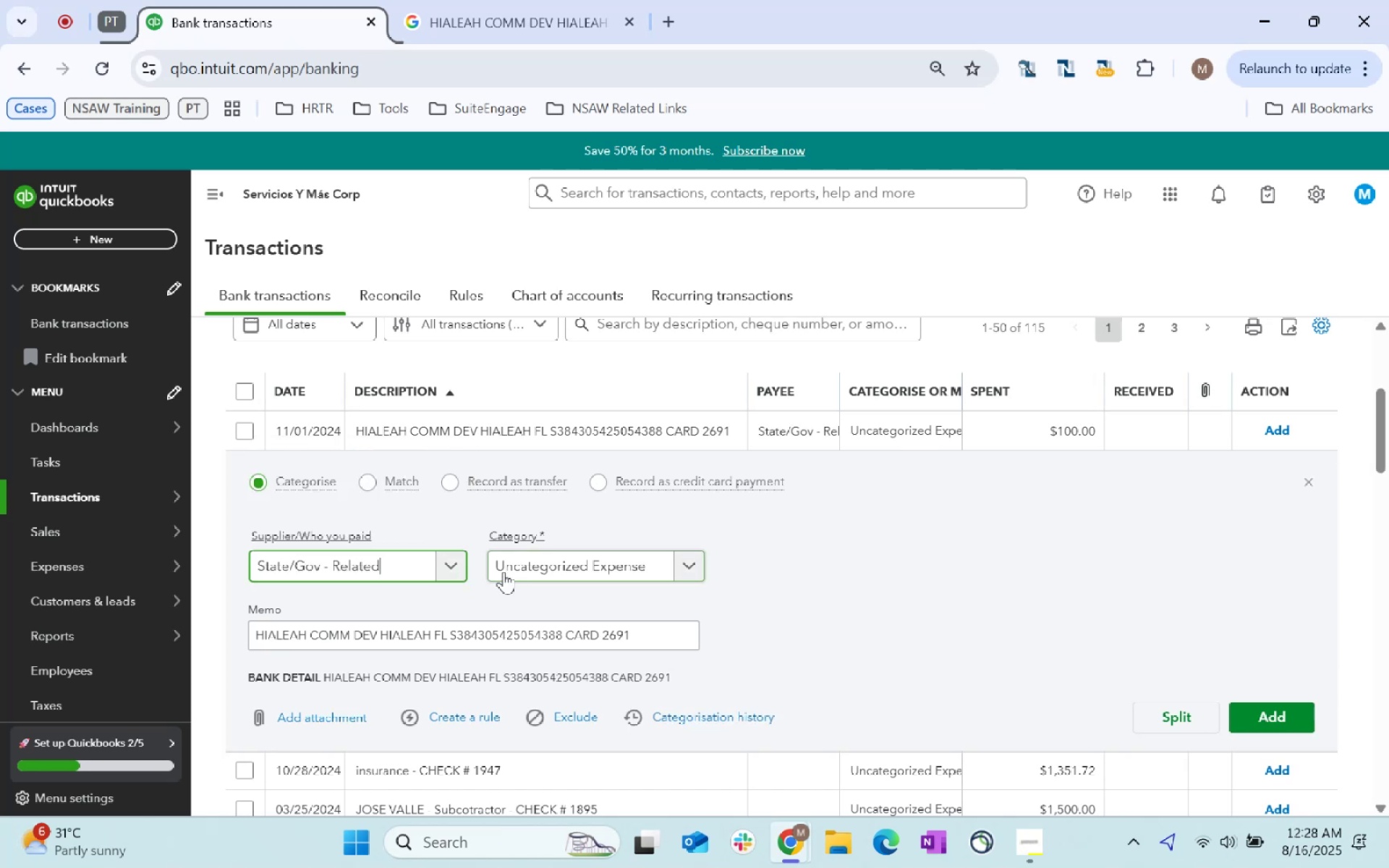 
left_click([512, 576])
 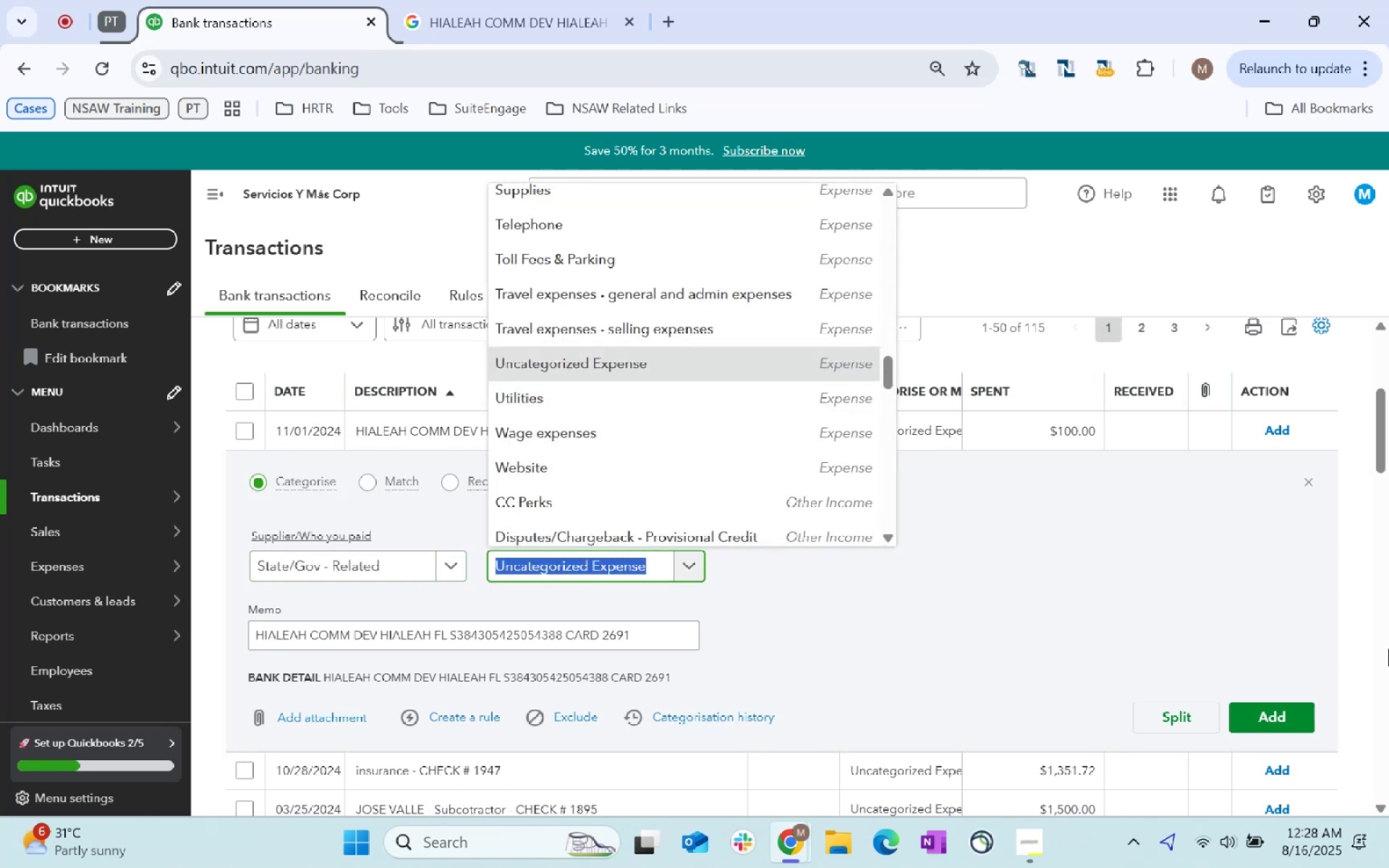 
type(tax)
 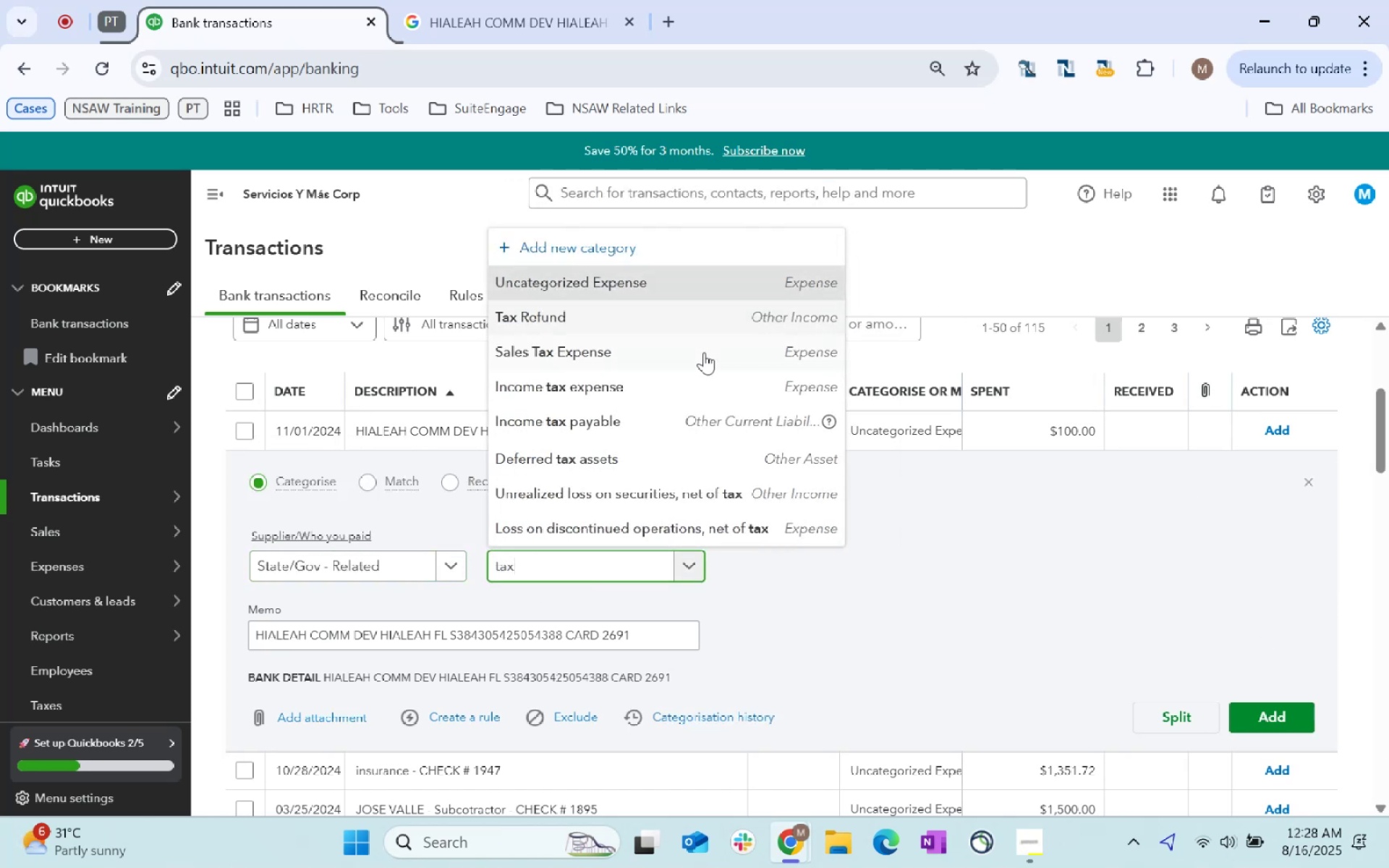 
left_click([702, 386])
 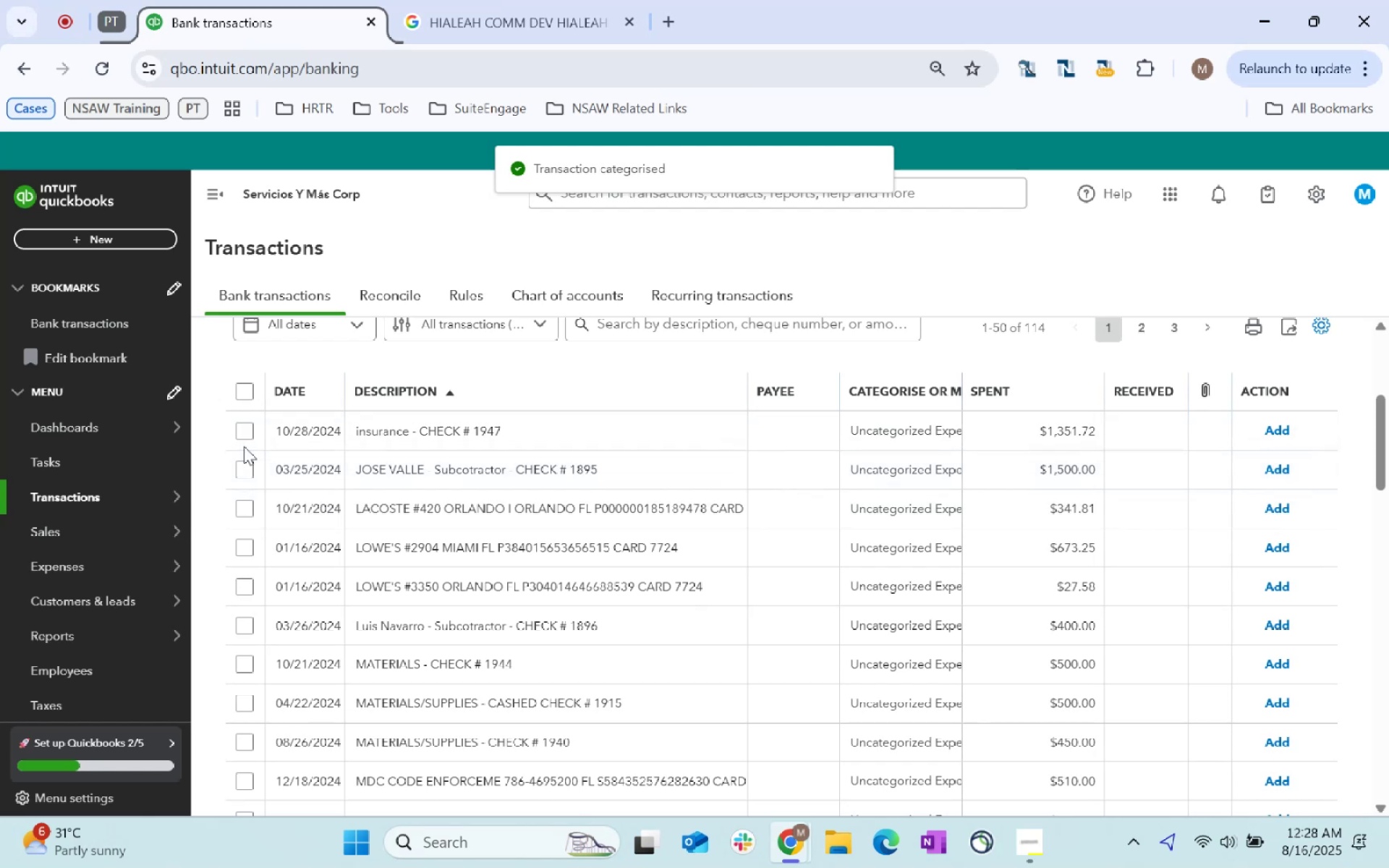 
wait(6.01)
 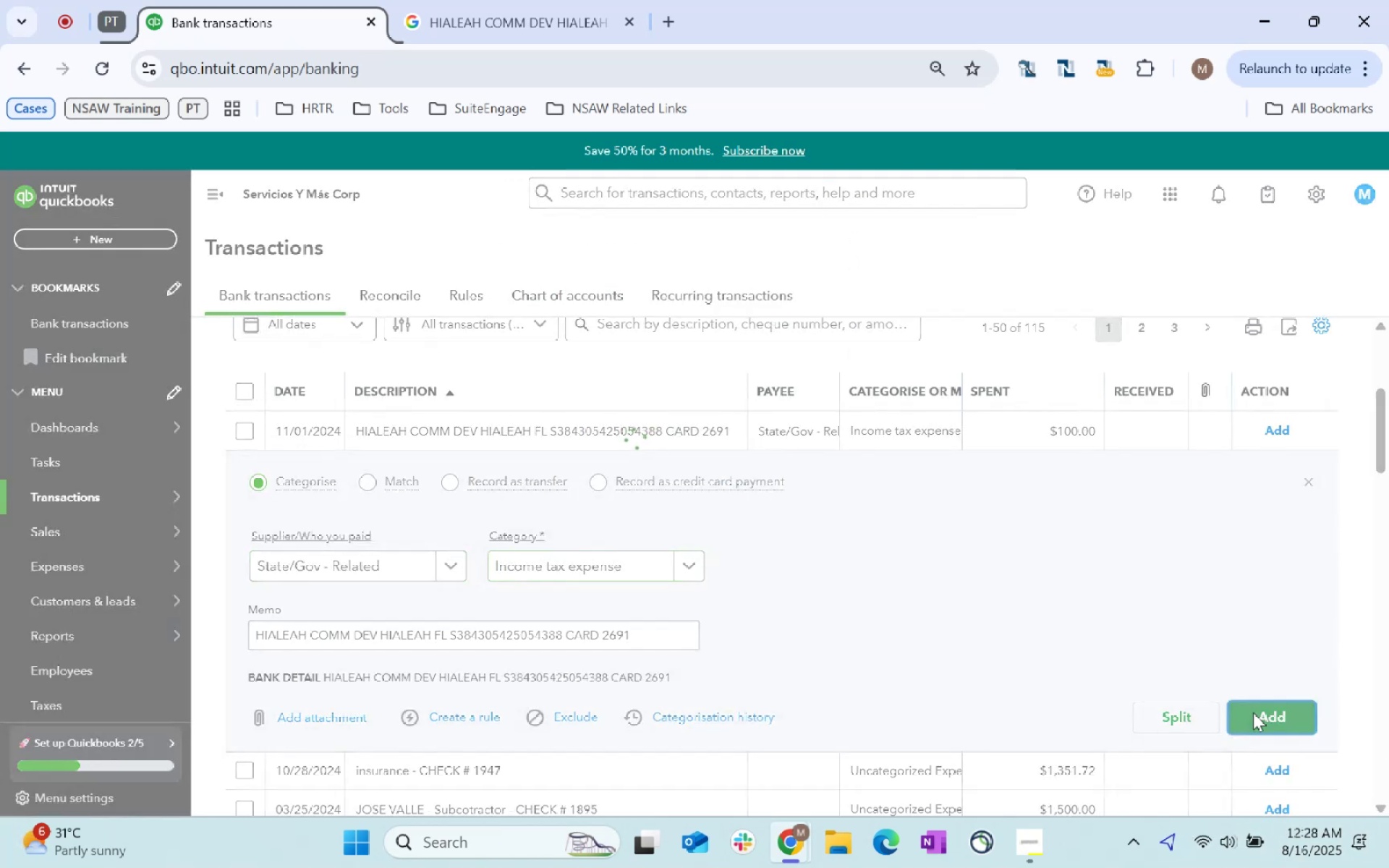 
type(insurance)
 